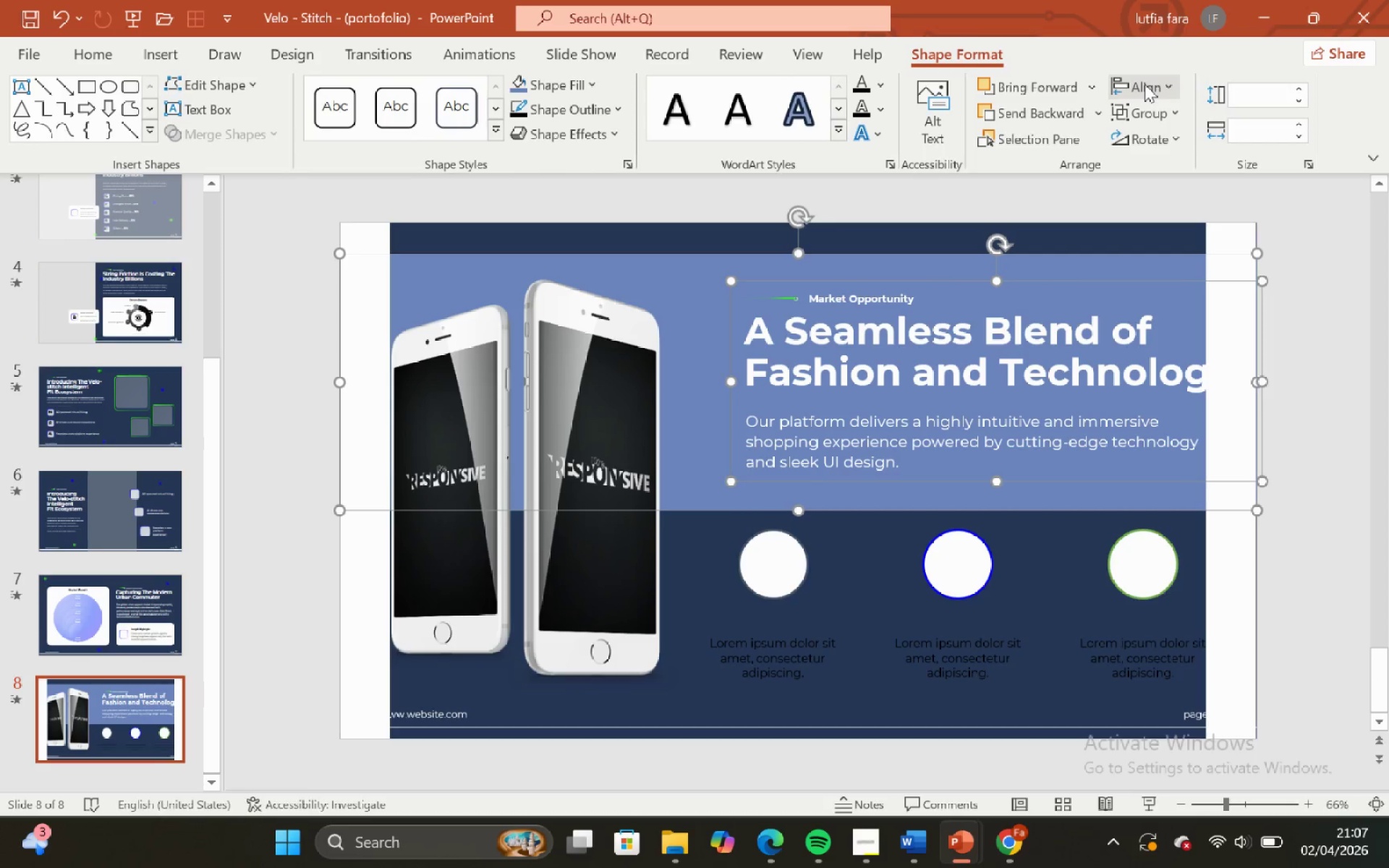 
left_click([1144, 84])
 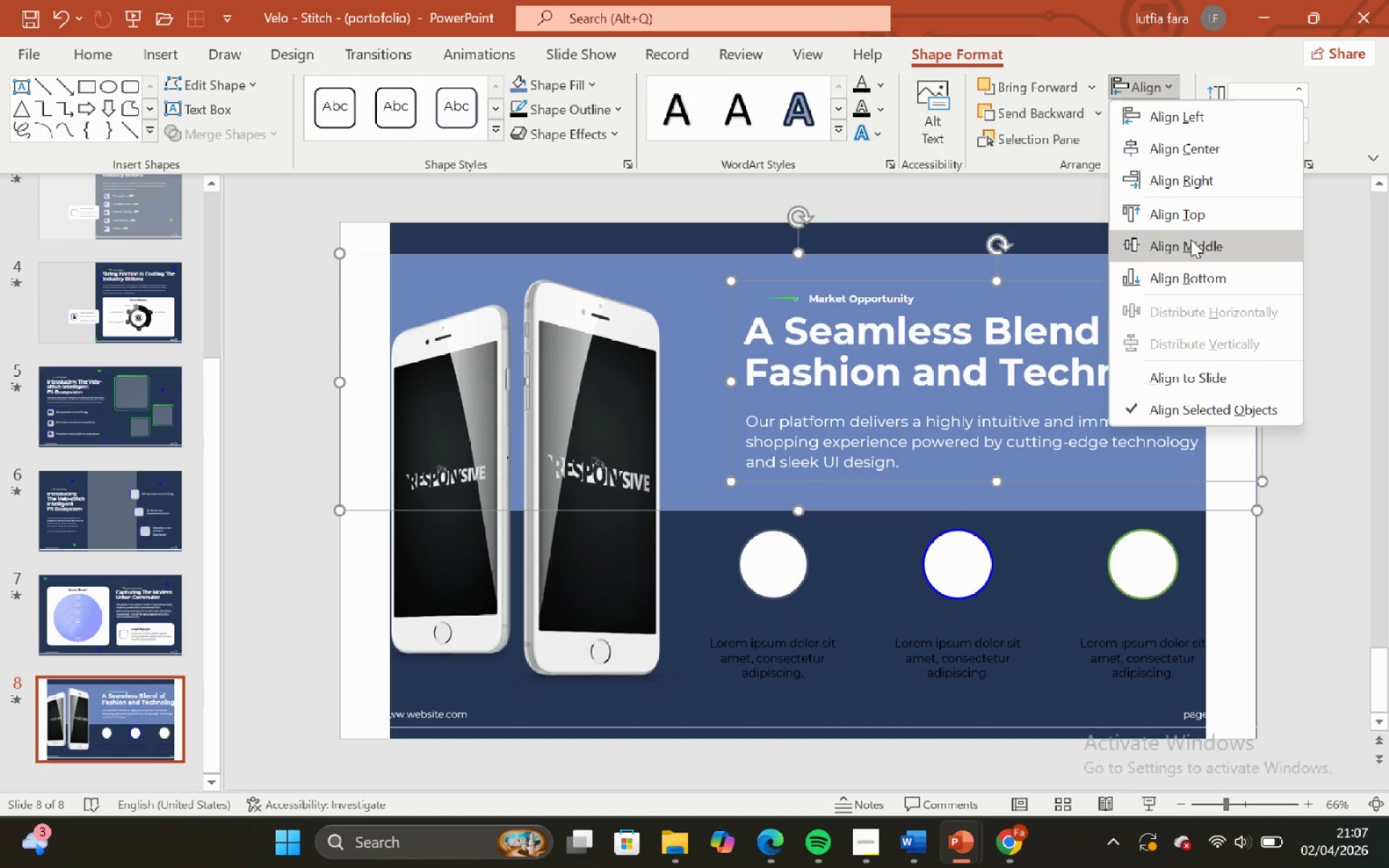 
left_click([1191, 240])
 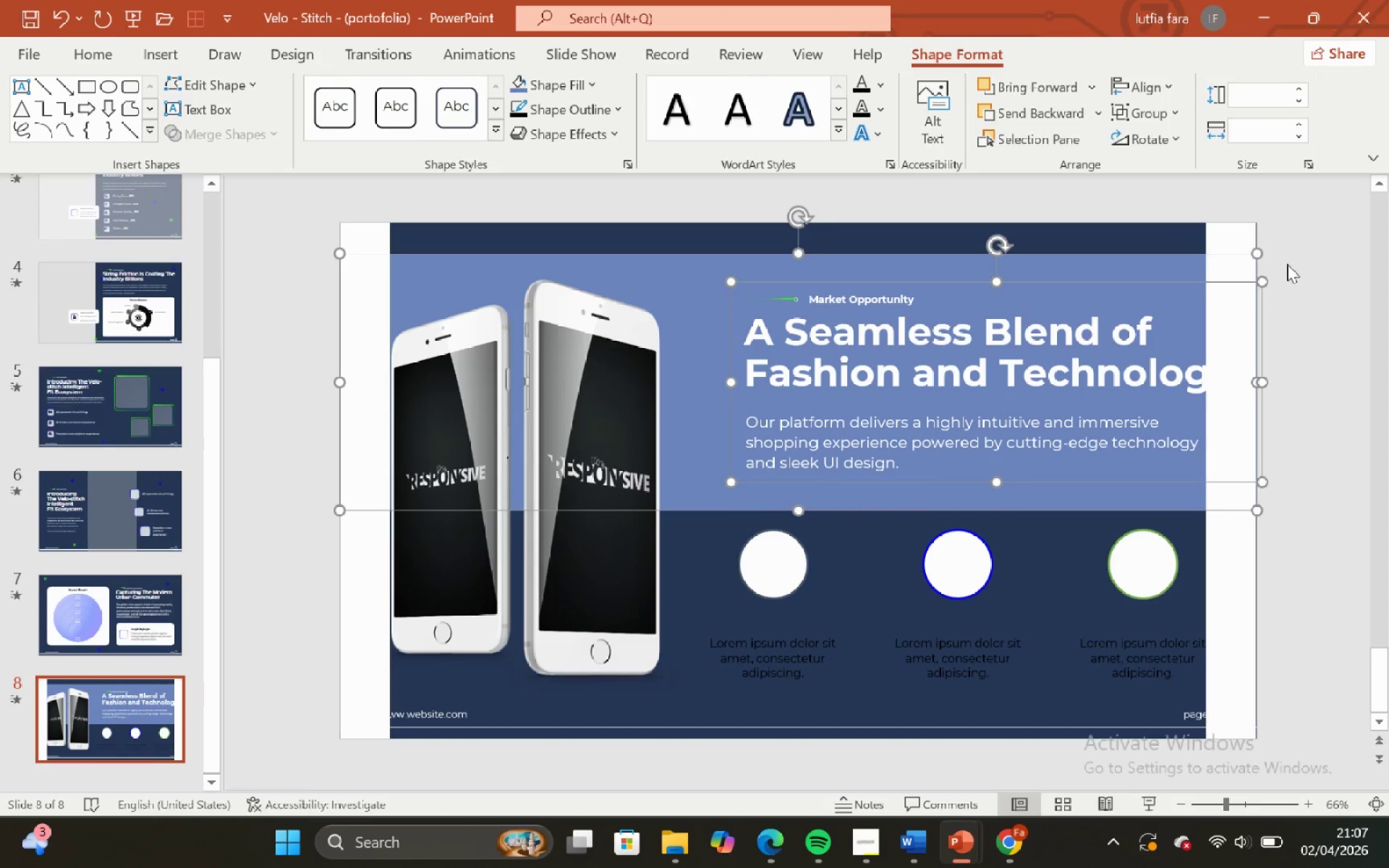 
left_click([1290, 264])
 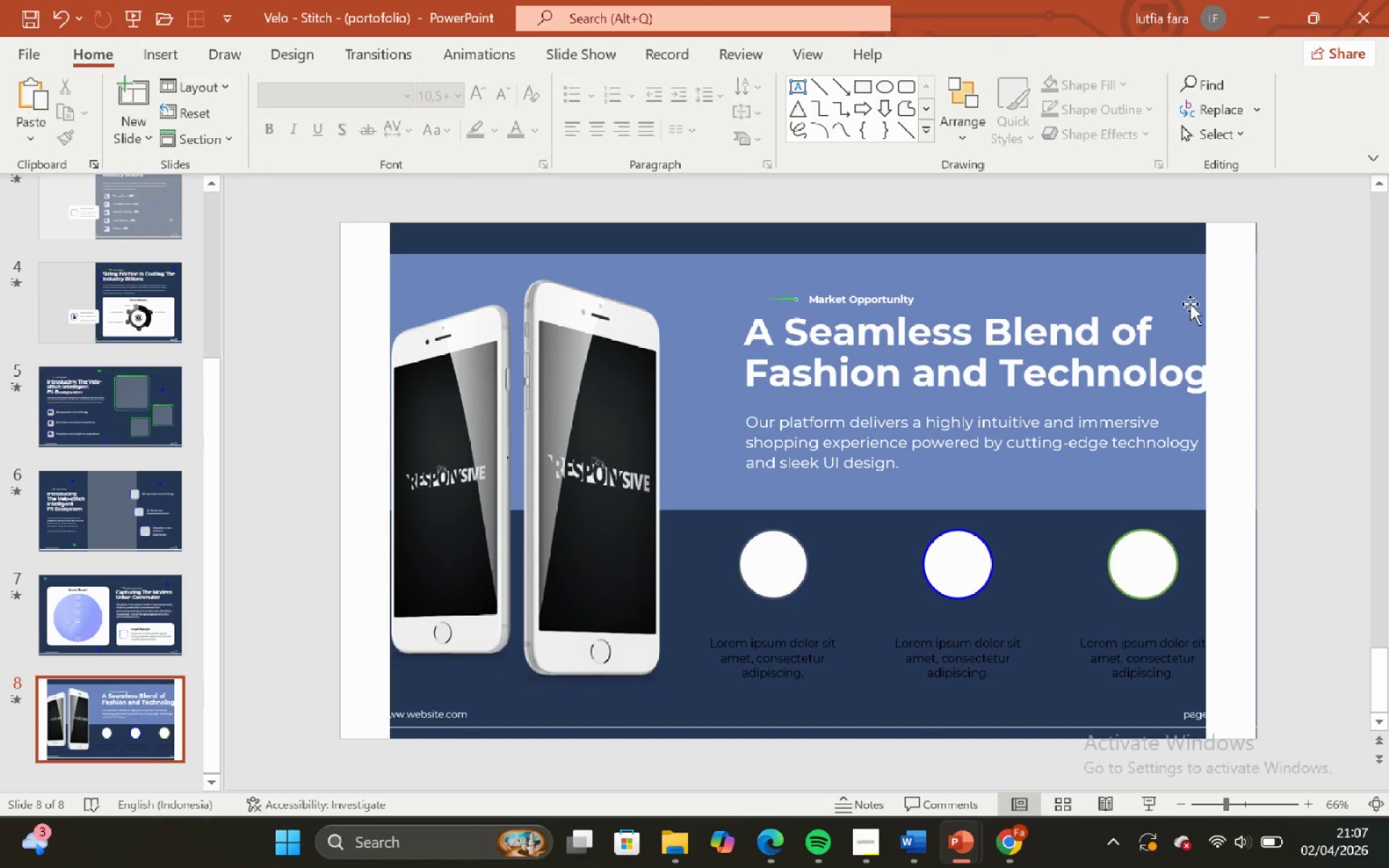 
left_click([1189, 305])
 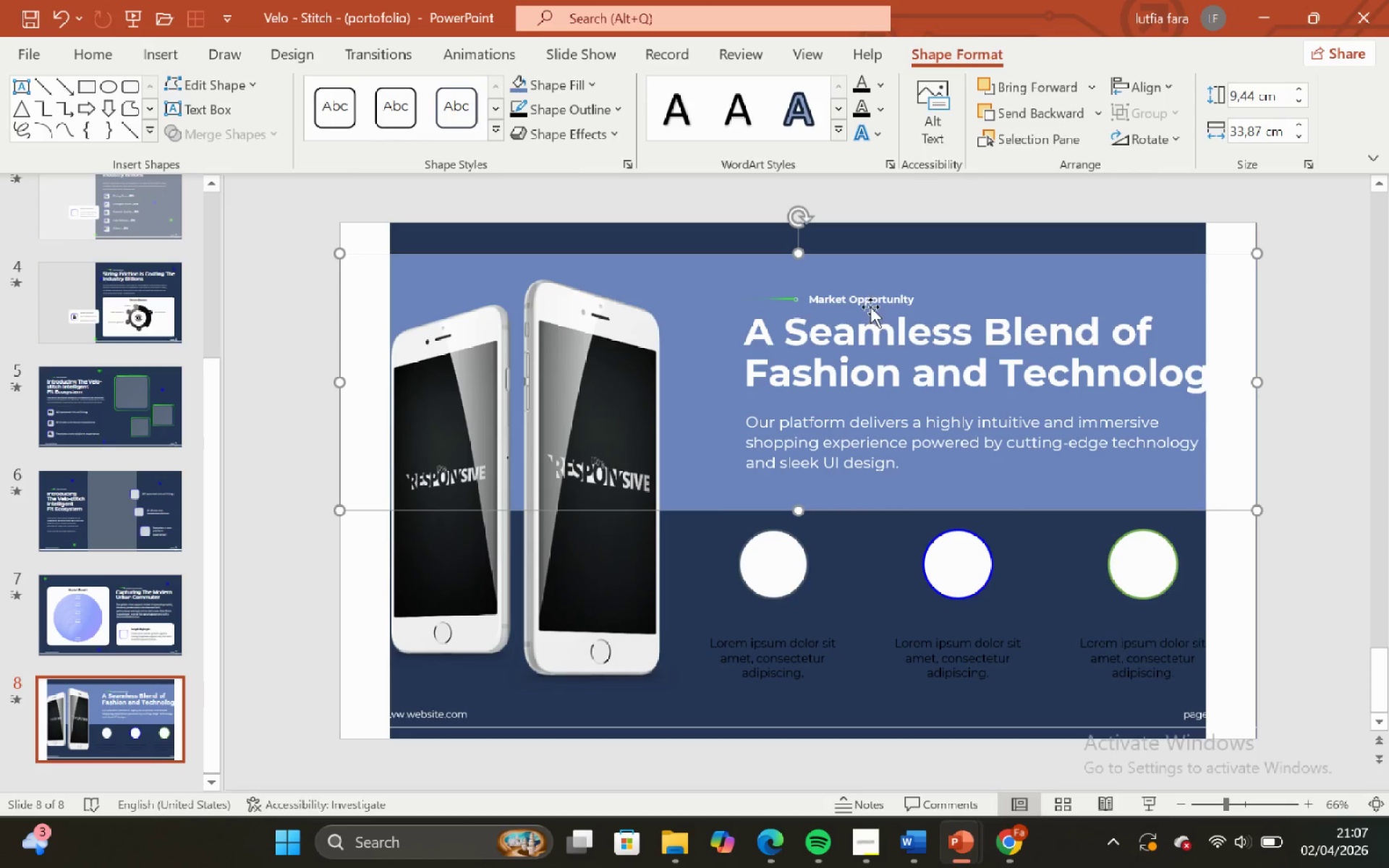 
left_click([869, 297])
 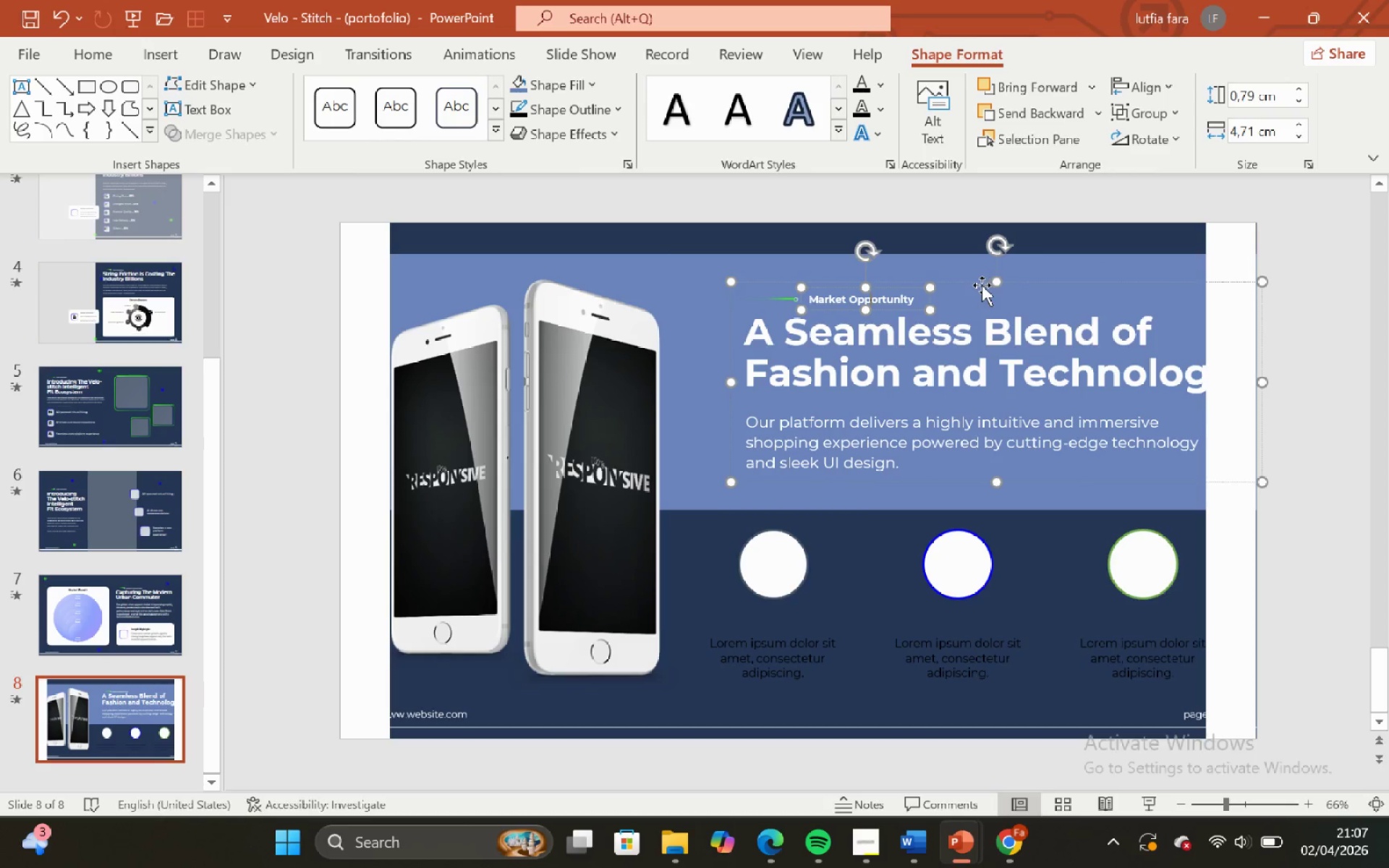 
left_click([980, 284])
 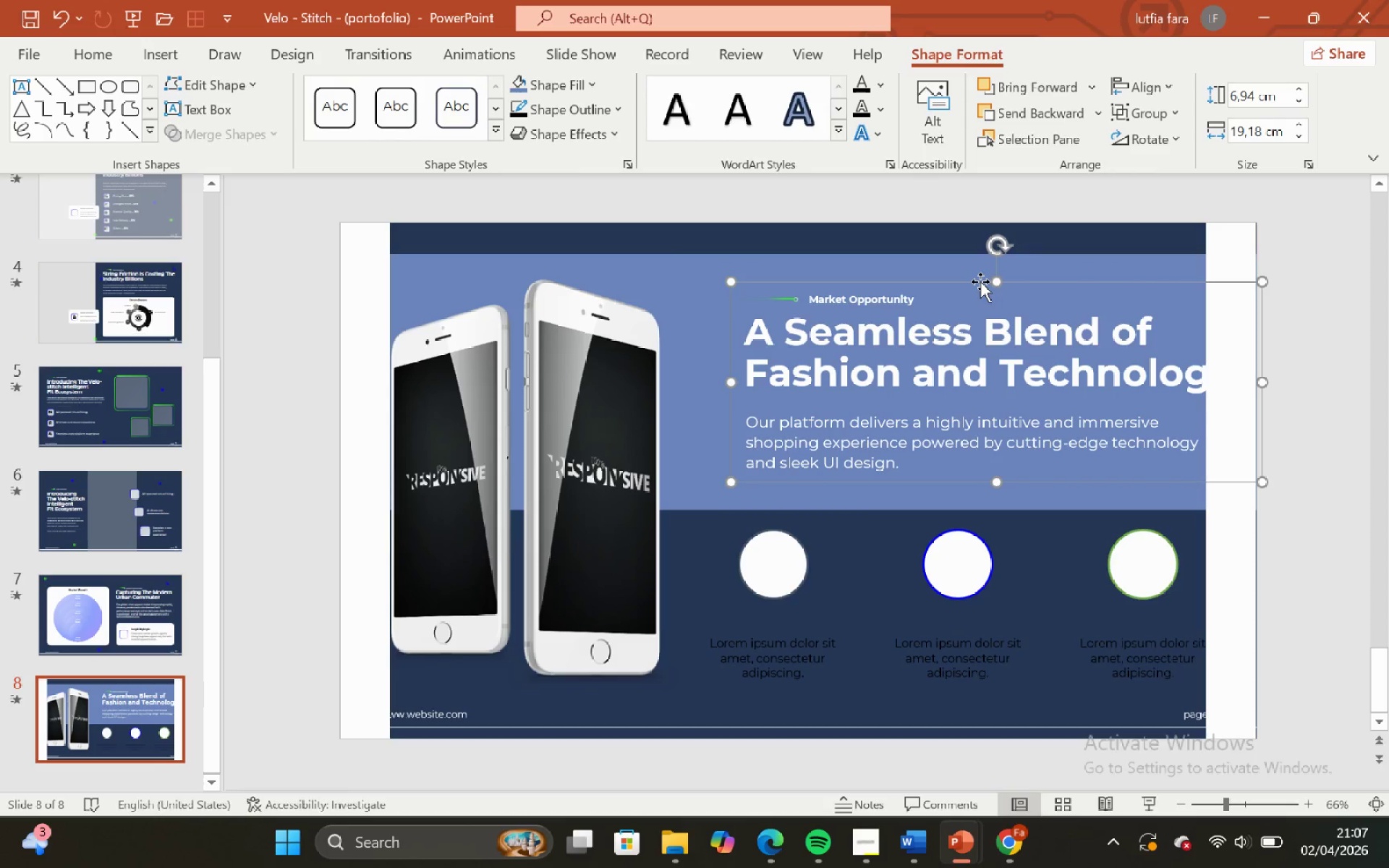 
key(Control+Shift+G)
 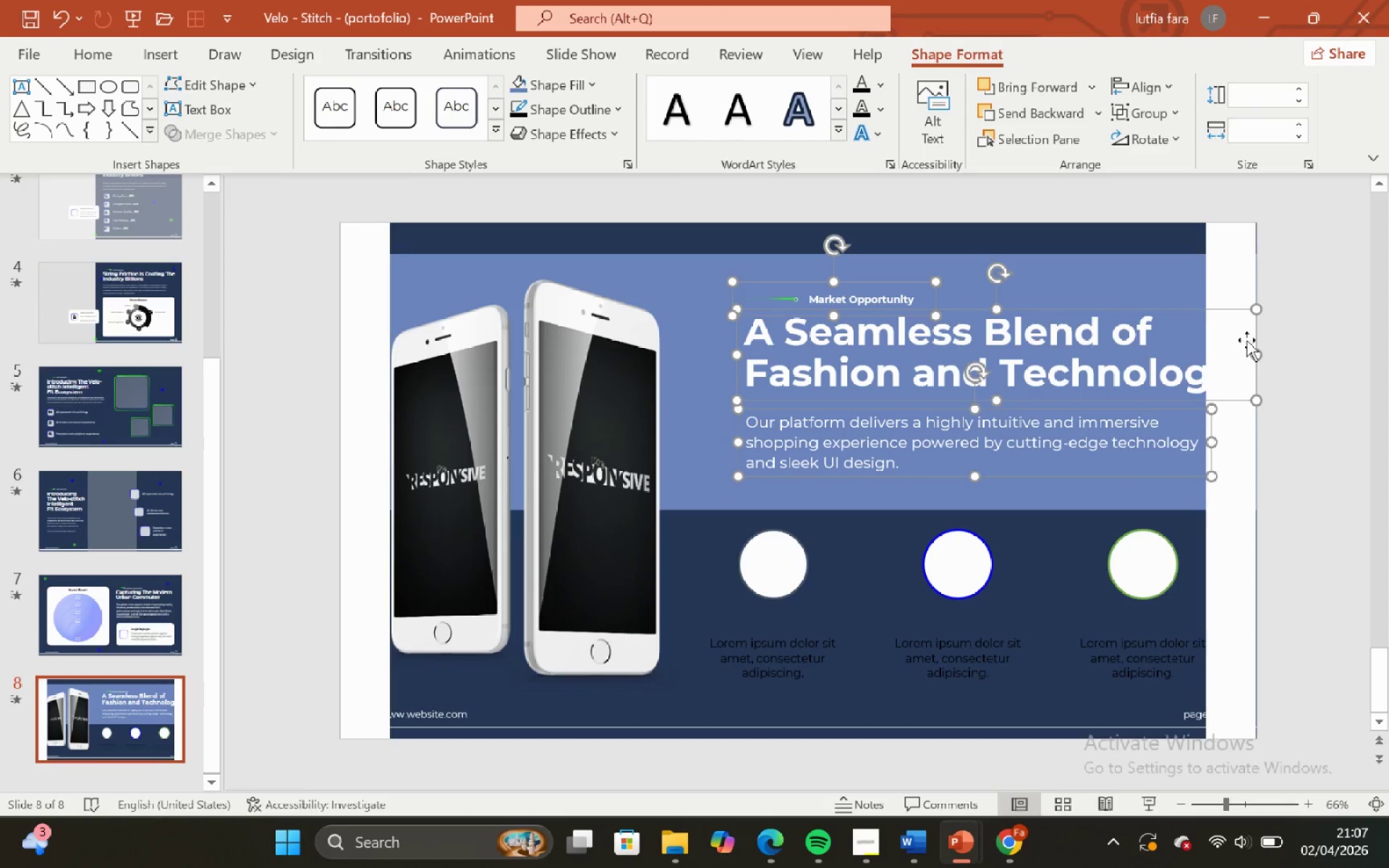 
left_click([1282, 335])
 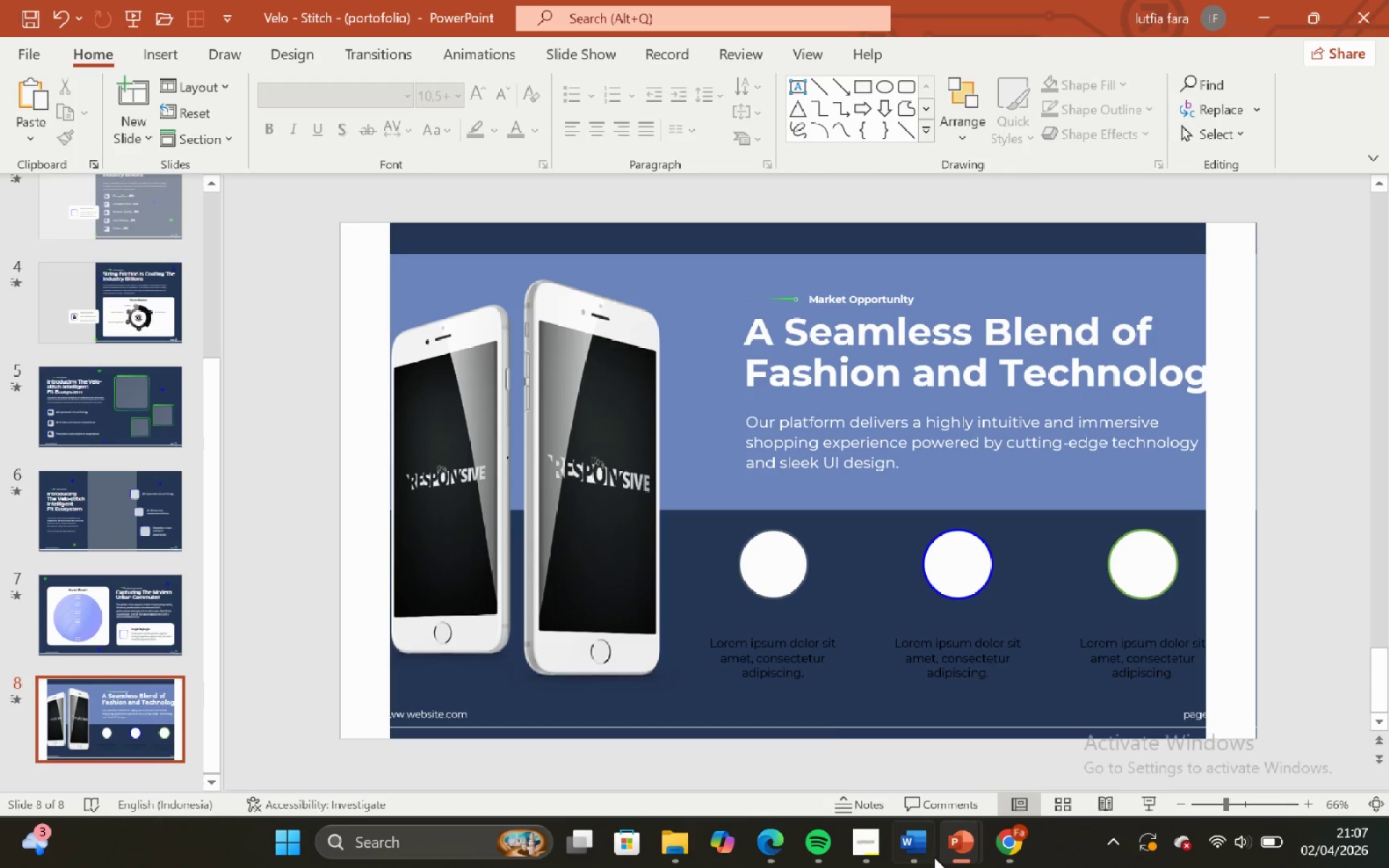 
hold_key(key=ShiftLeft, duration=1.09)
left_click([941, 653])
 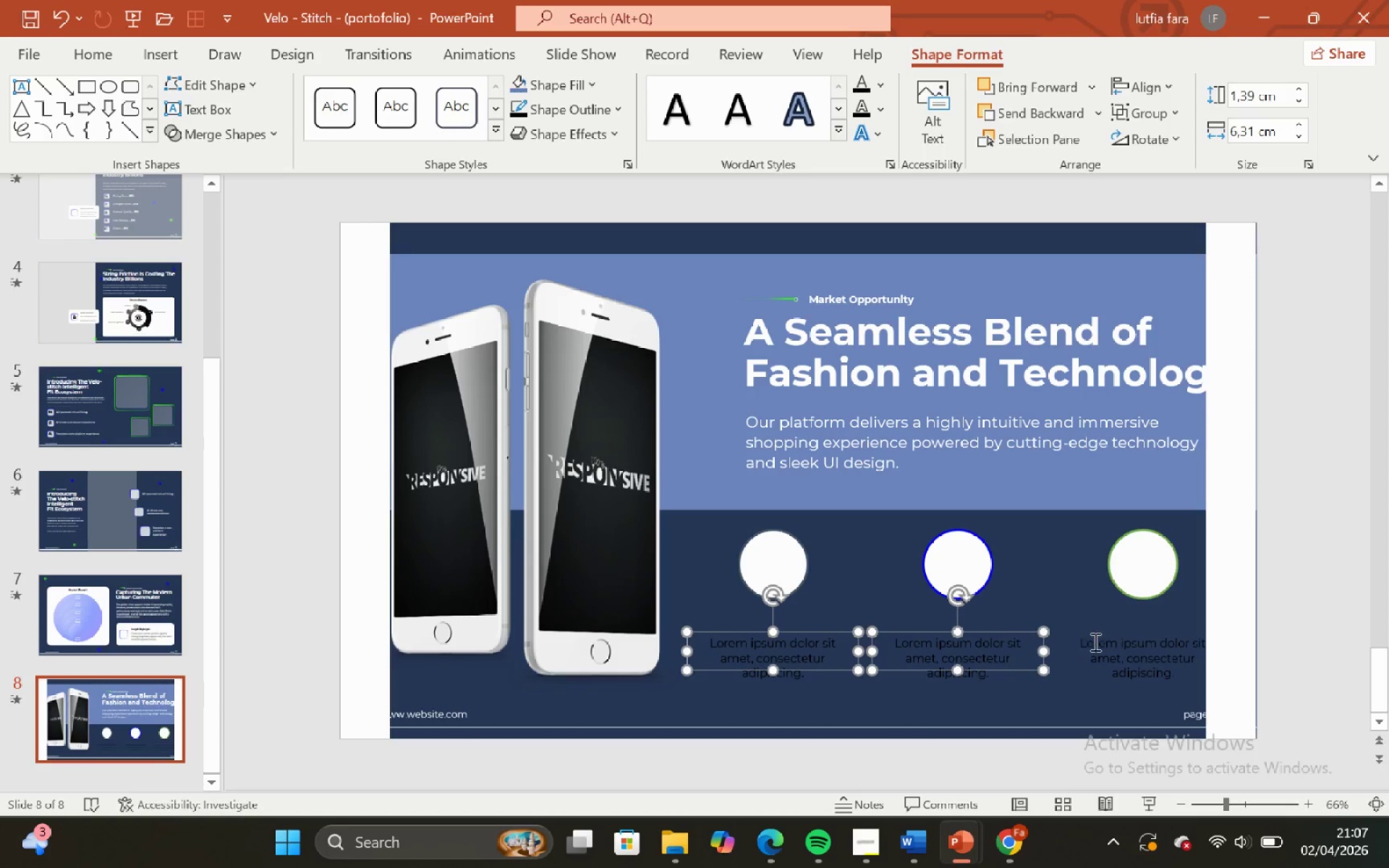 
left_click([1108, 642])
 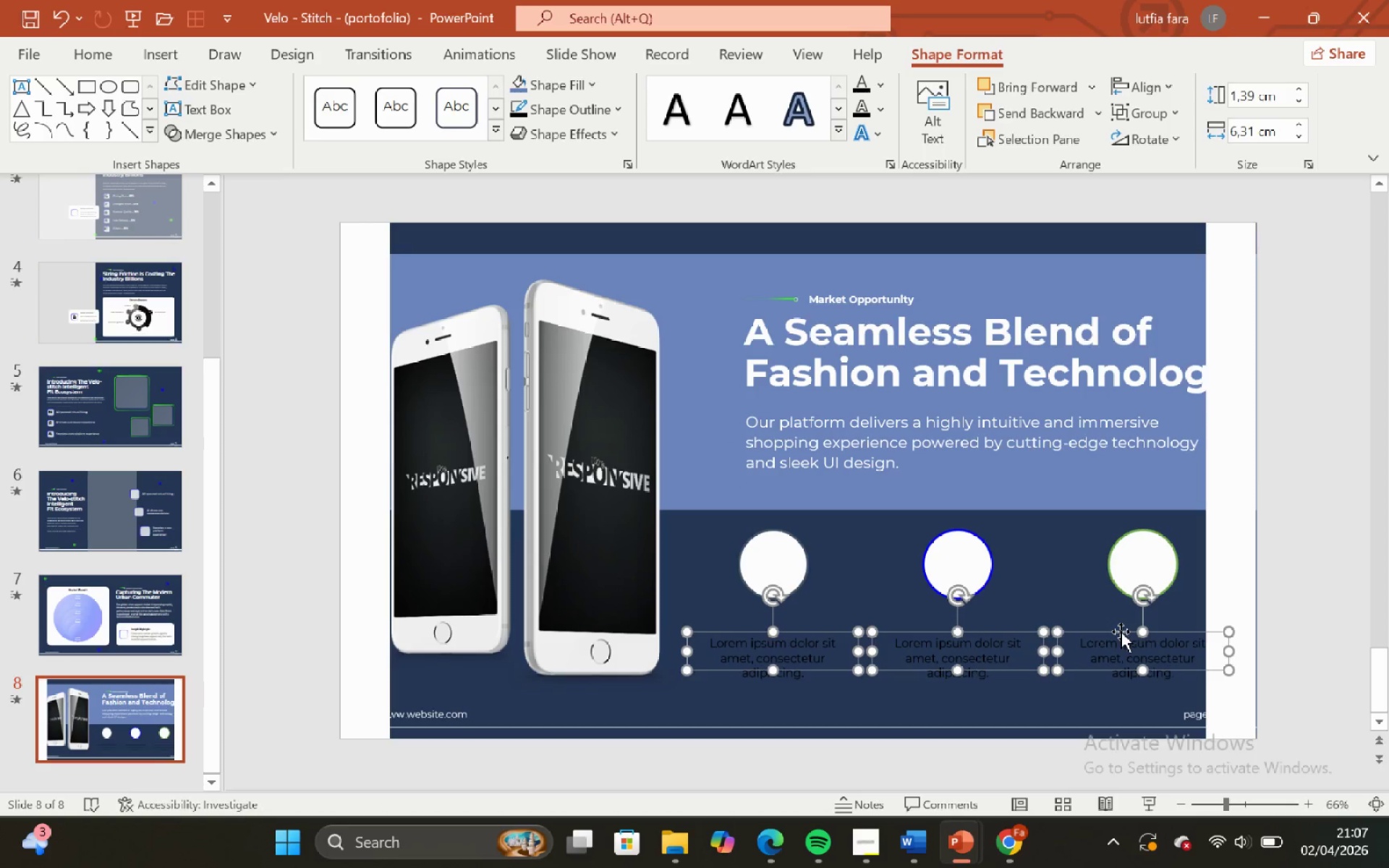 
hold_key(key=ShiftLeft, duration=1.5)
left_click_drag(start_coordinate=[1121, 631], to_coordinate=[1117, 616])
 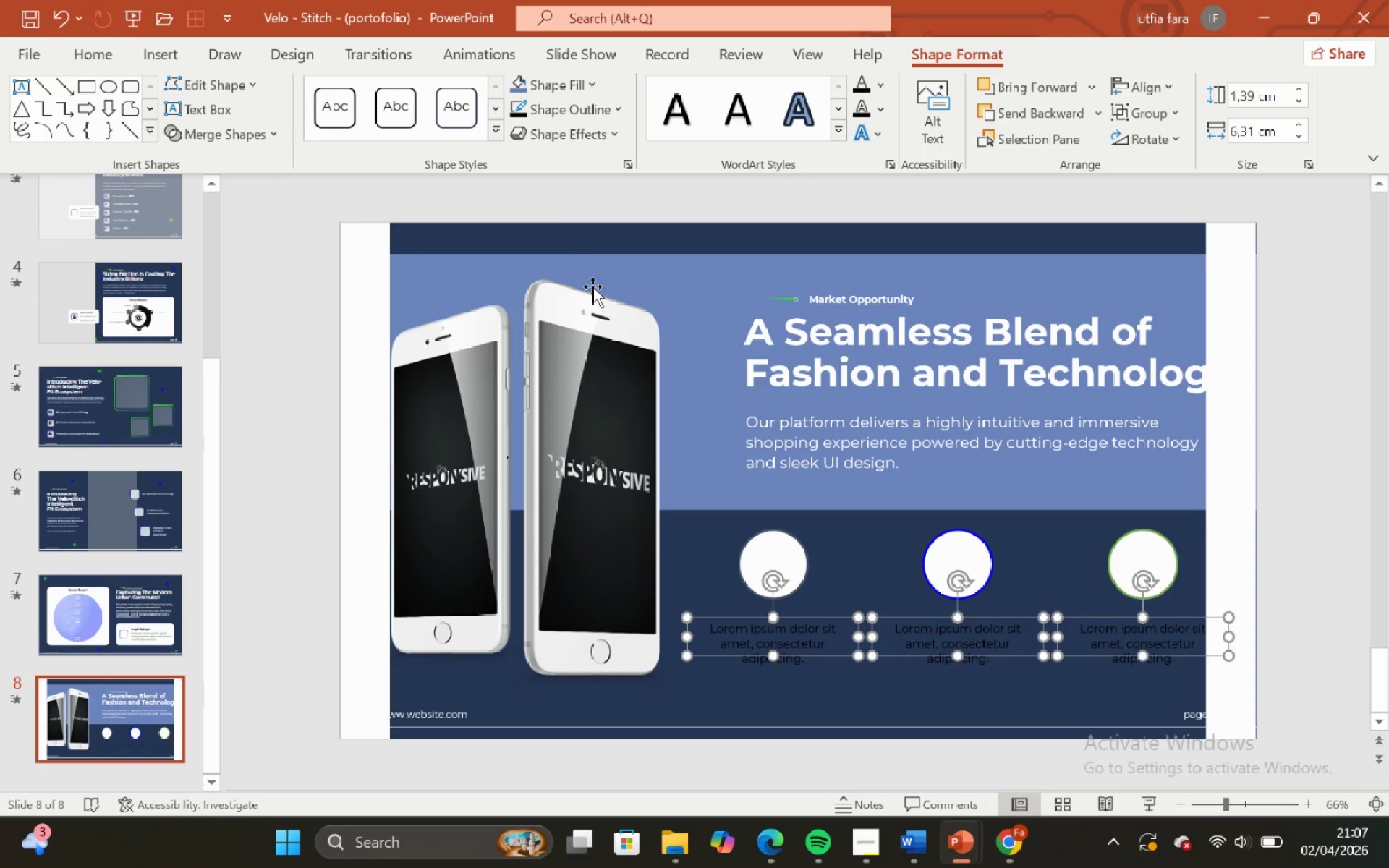 
hold_key(key=ShiftLeft, duration=0.41)
 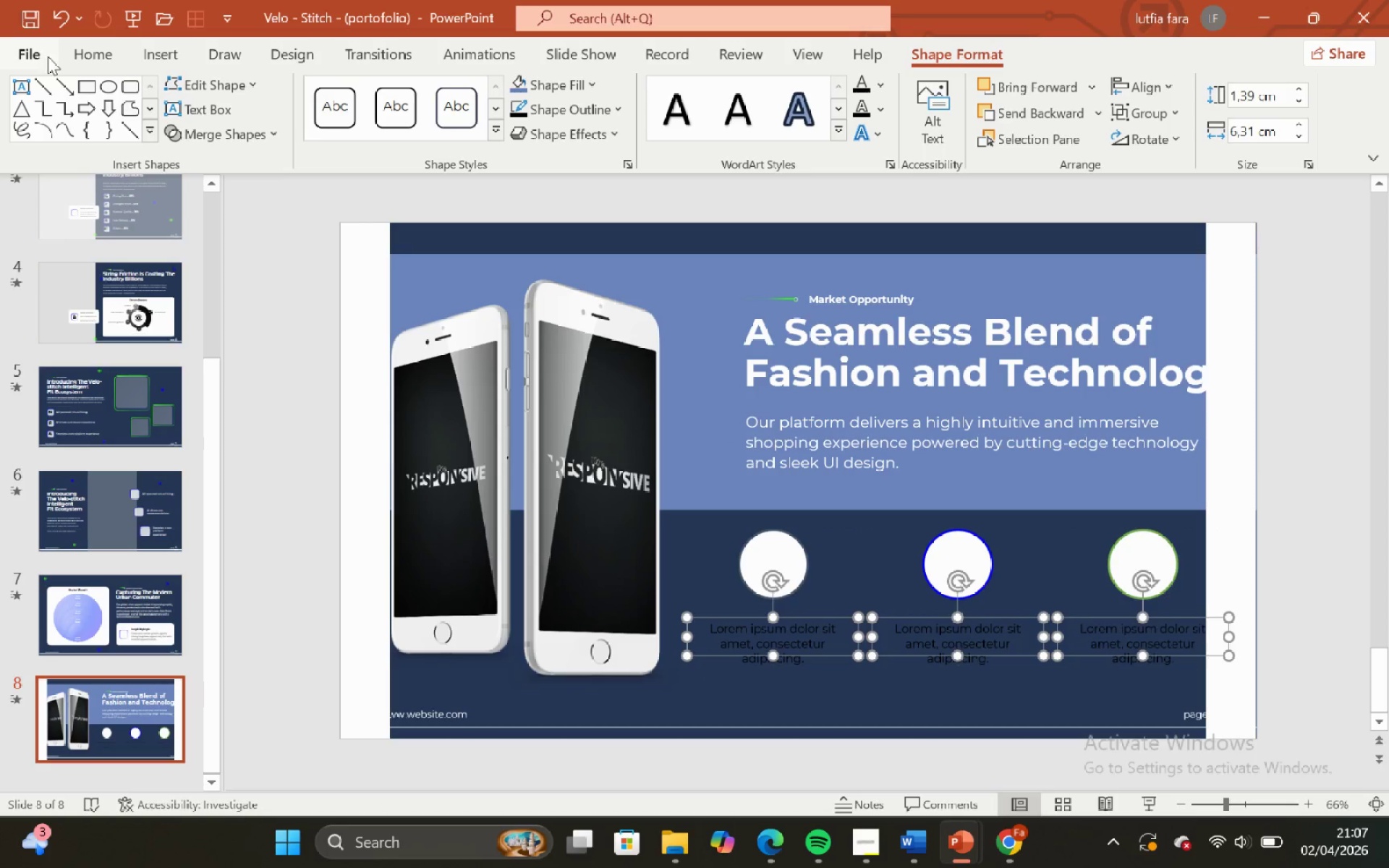 
left_click_drag(start_coordinate=[69, 57], to_coordinate=[73, 57])
 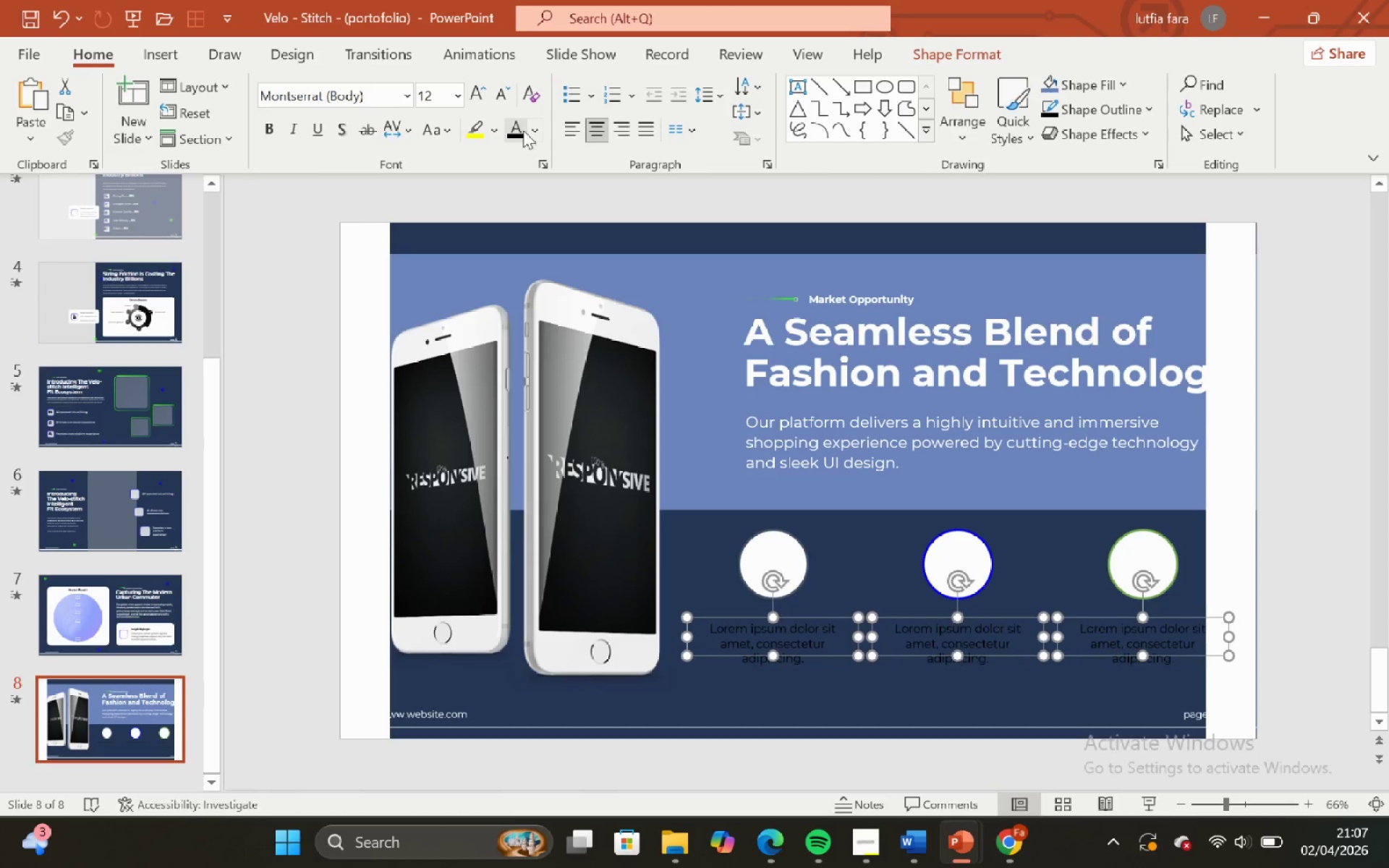 
left_click([538, 132])
 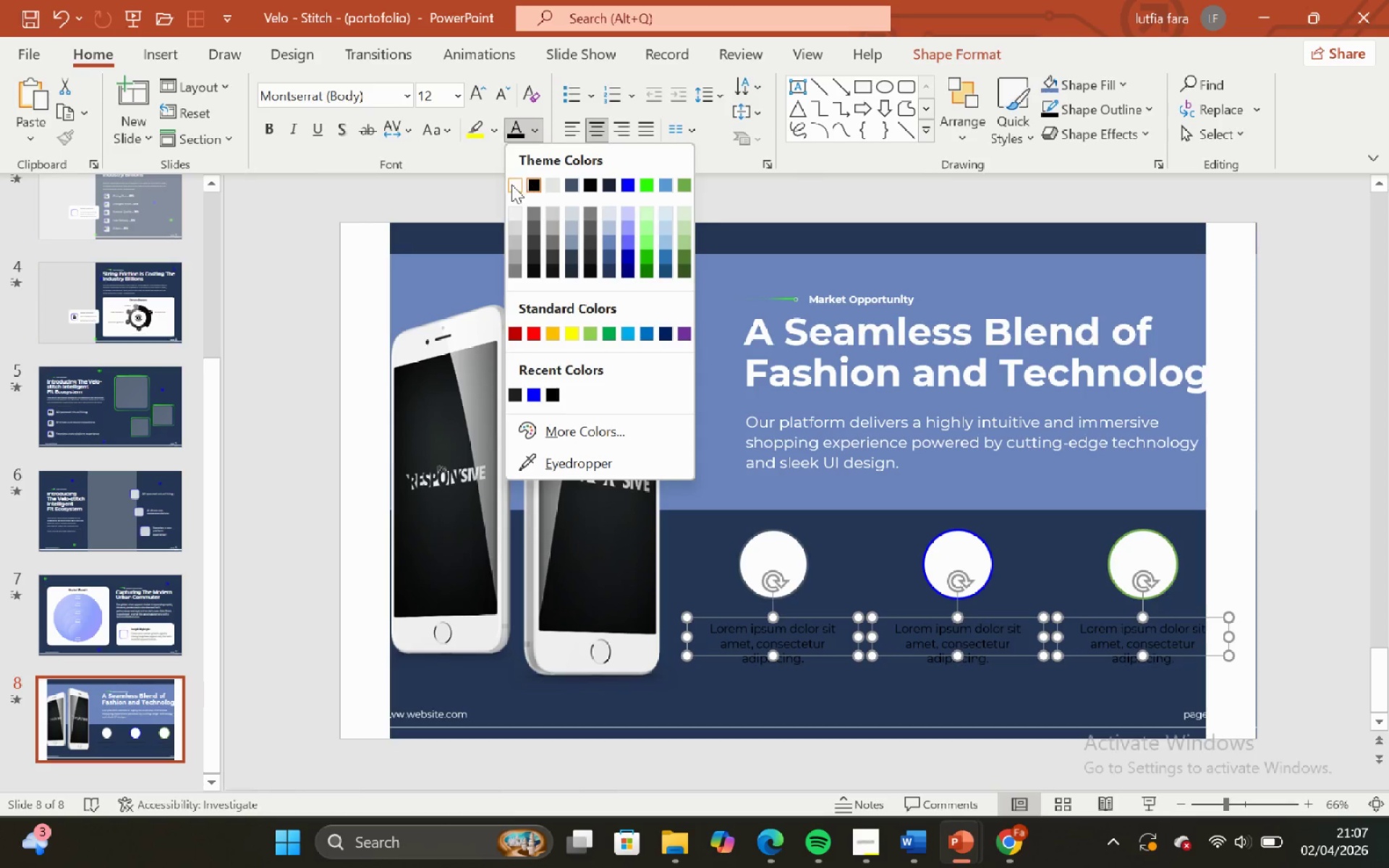 
left_click([510, 184])
 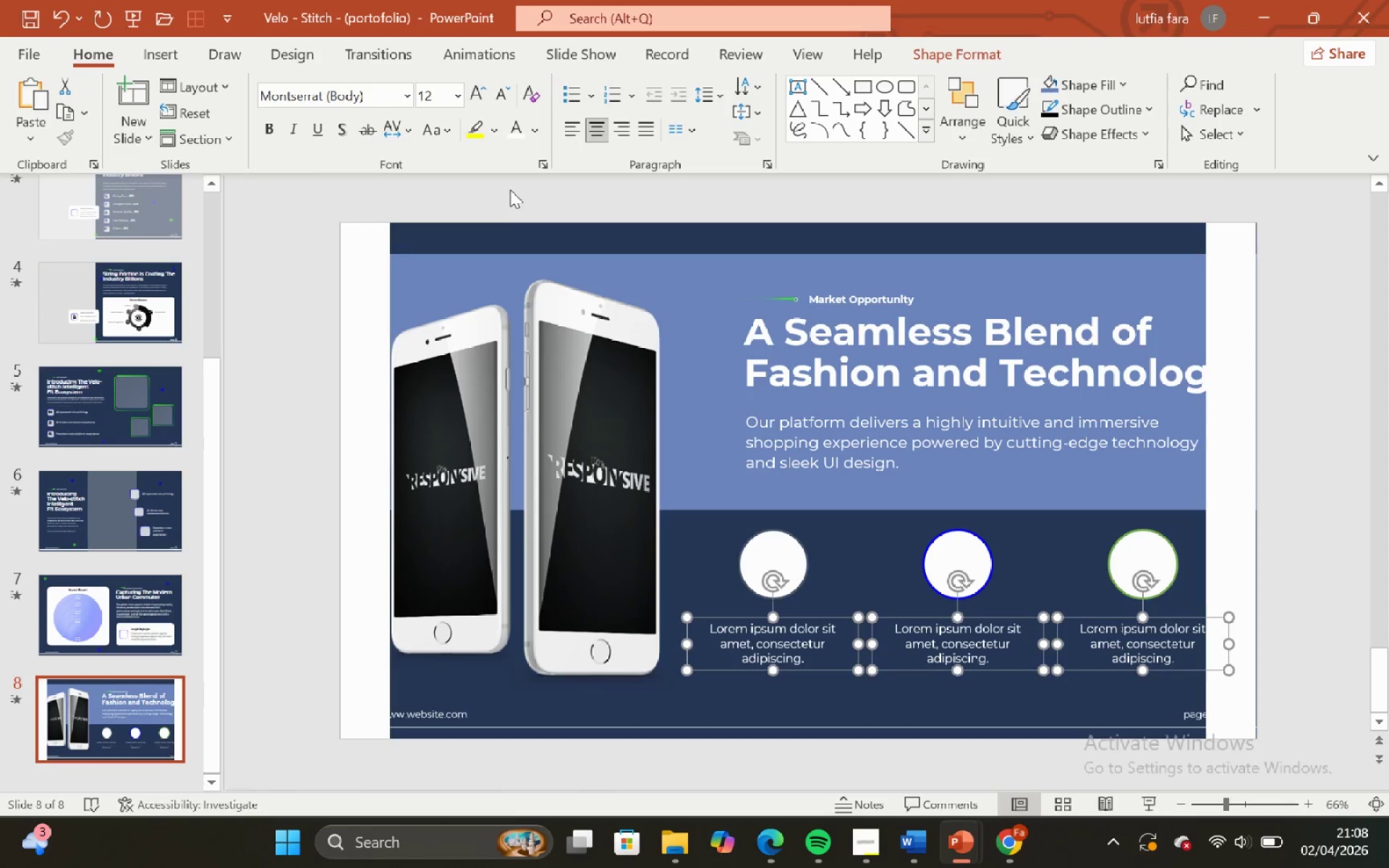 
left_click([290, 423])
 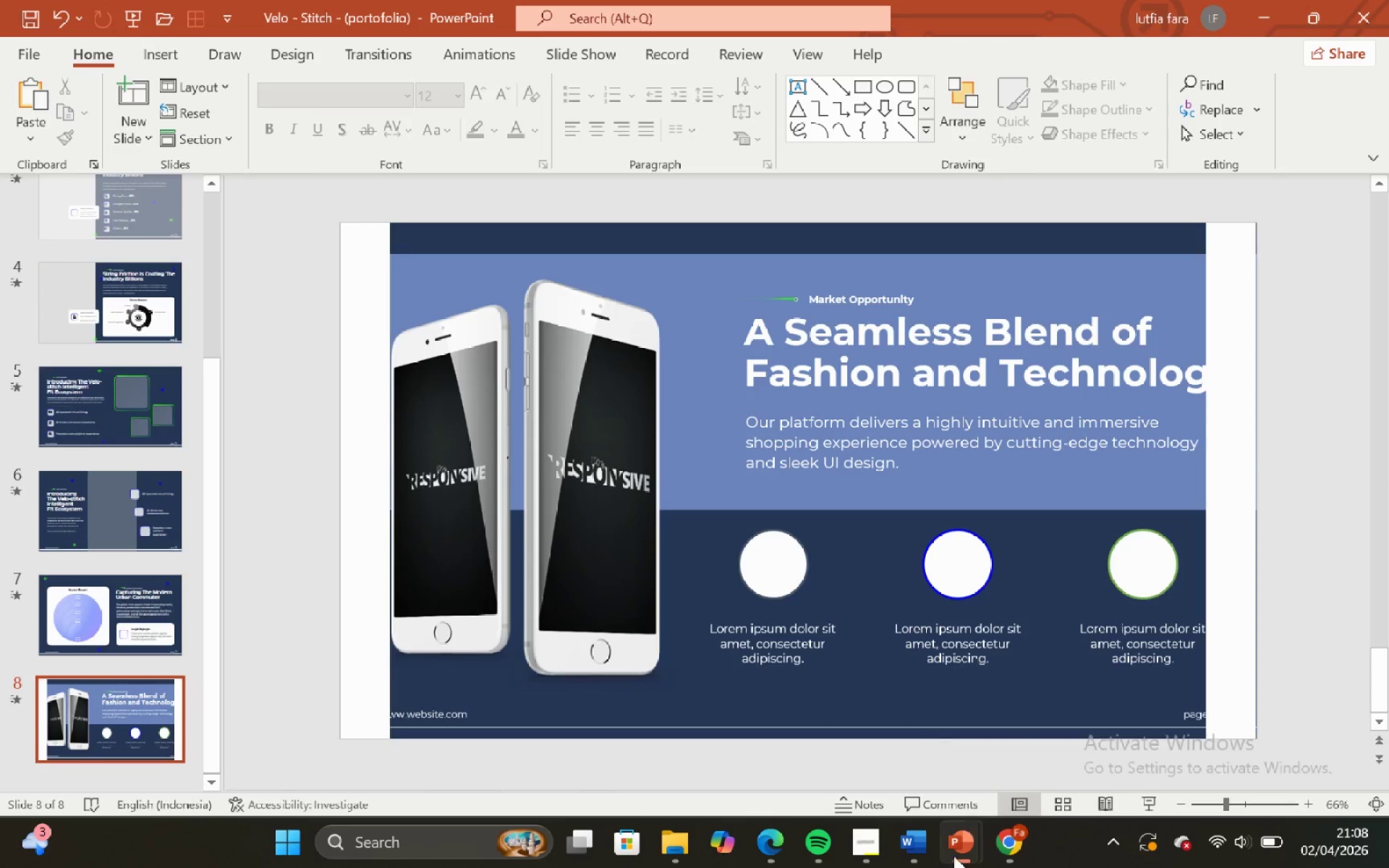 
mouse_move([906, 848])
 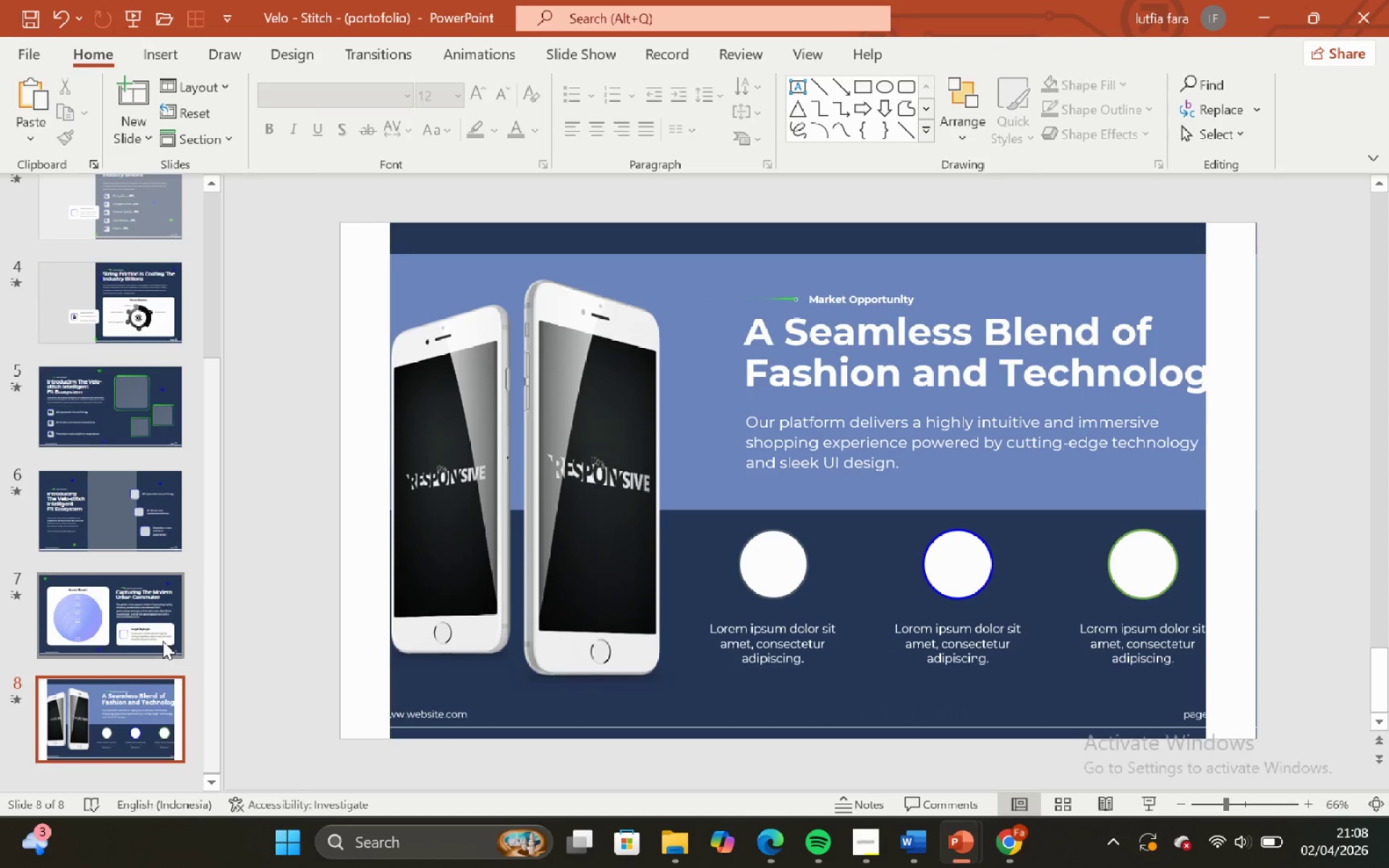 
left_click([145, 616])
 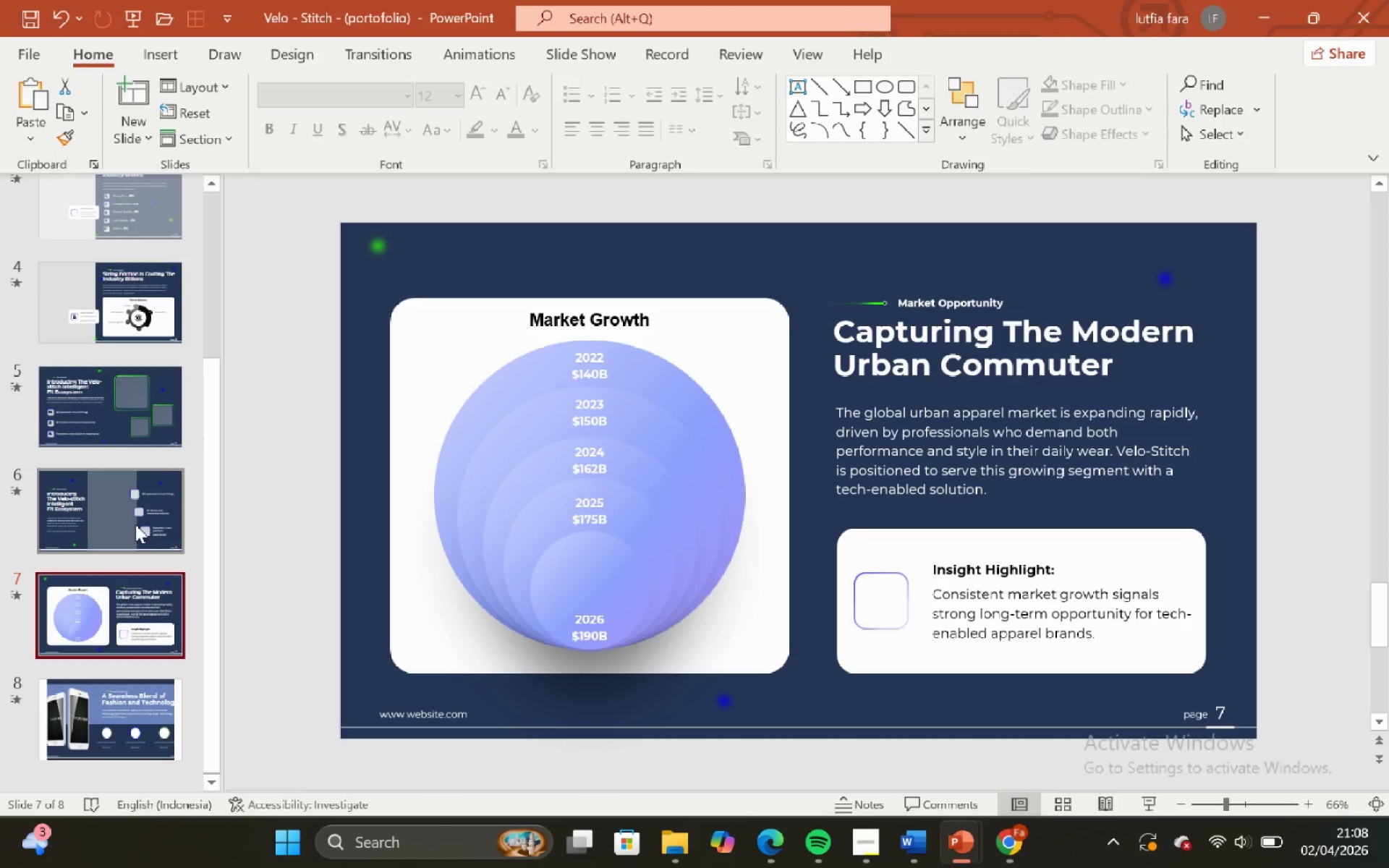 
left_click([135, 524])
 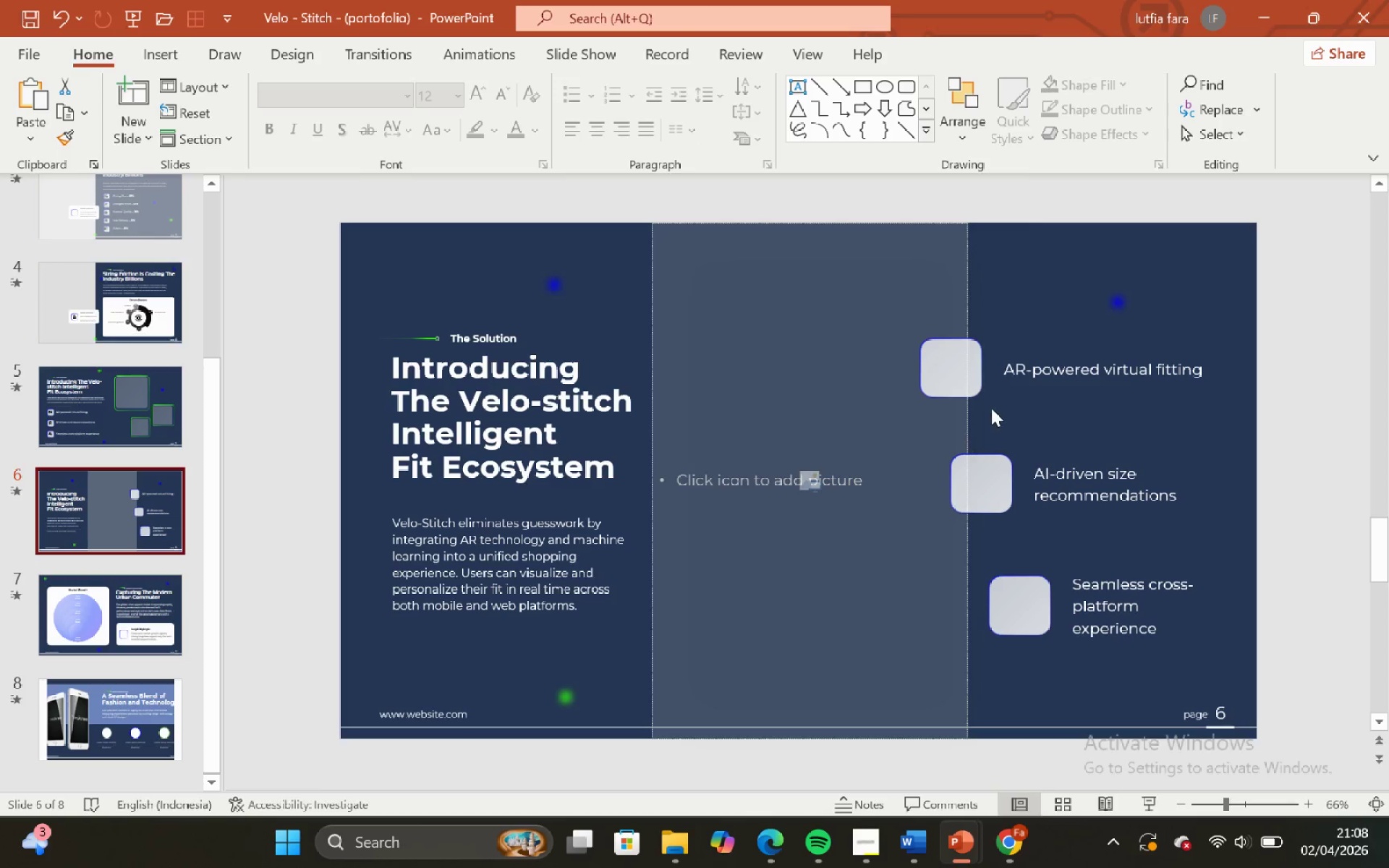 
left_click([966, 373])
 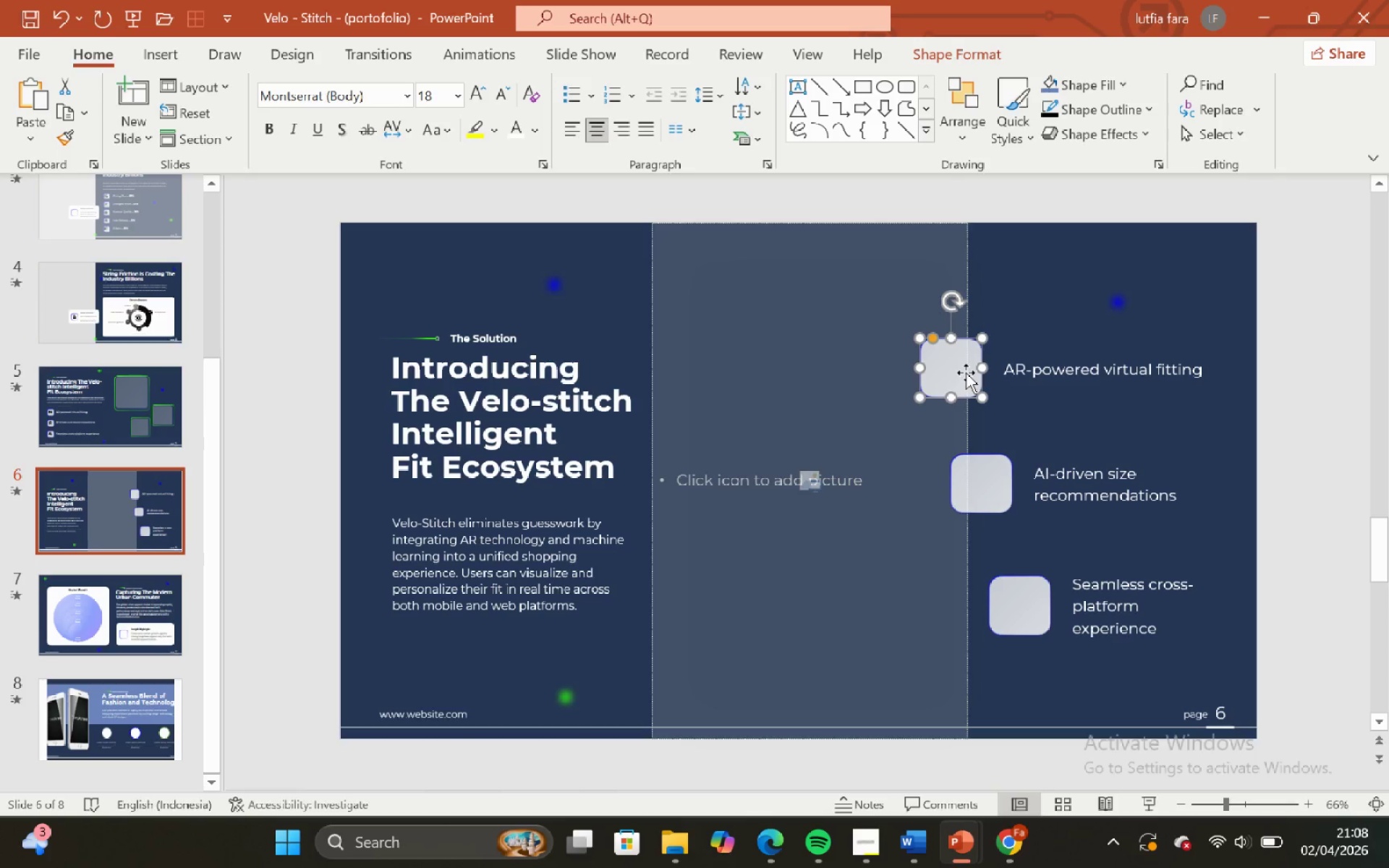 
key(Control+C)
 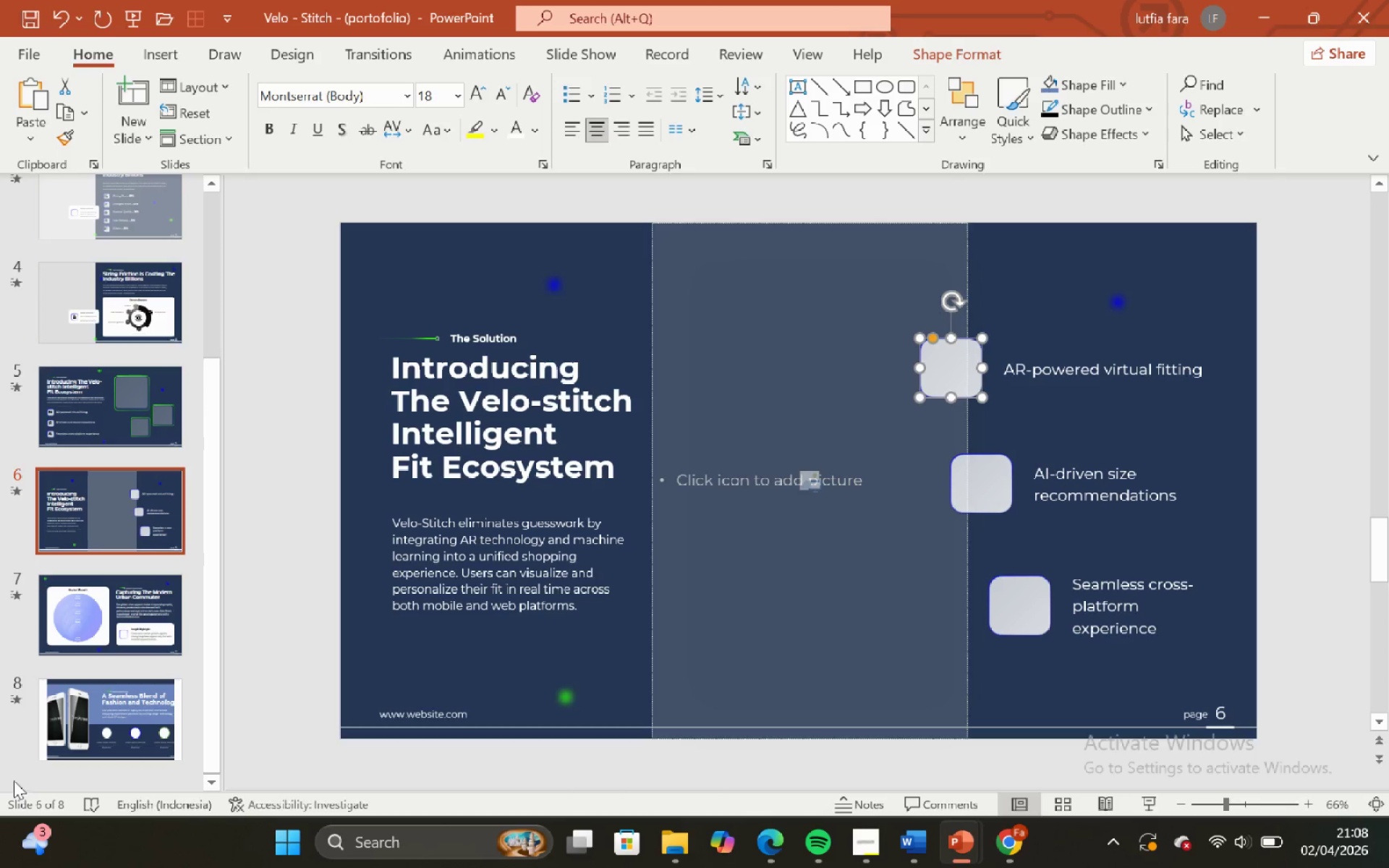 
left_click([95, 745])
 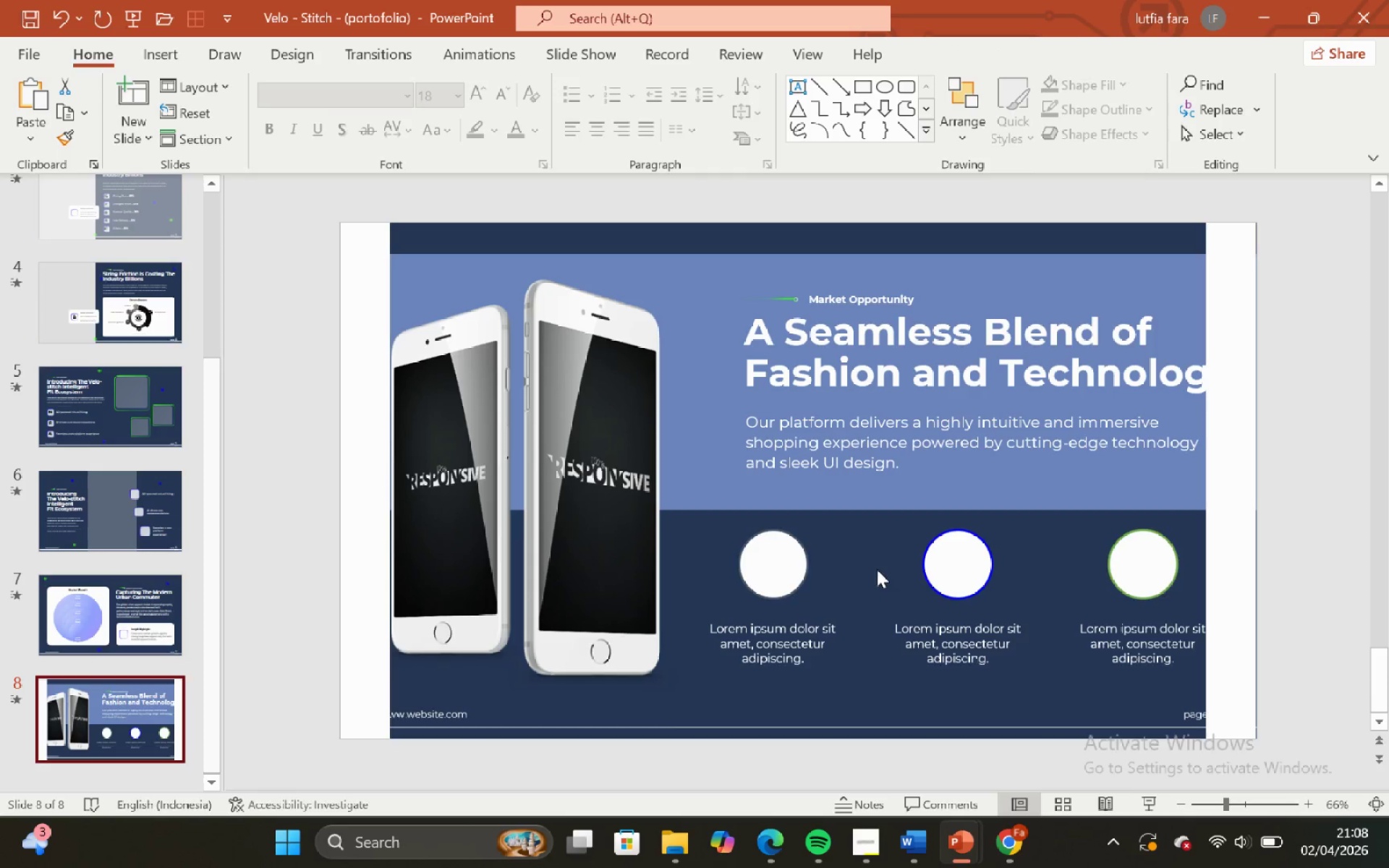 
key(Control+V)
 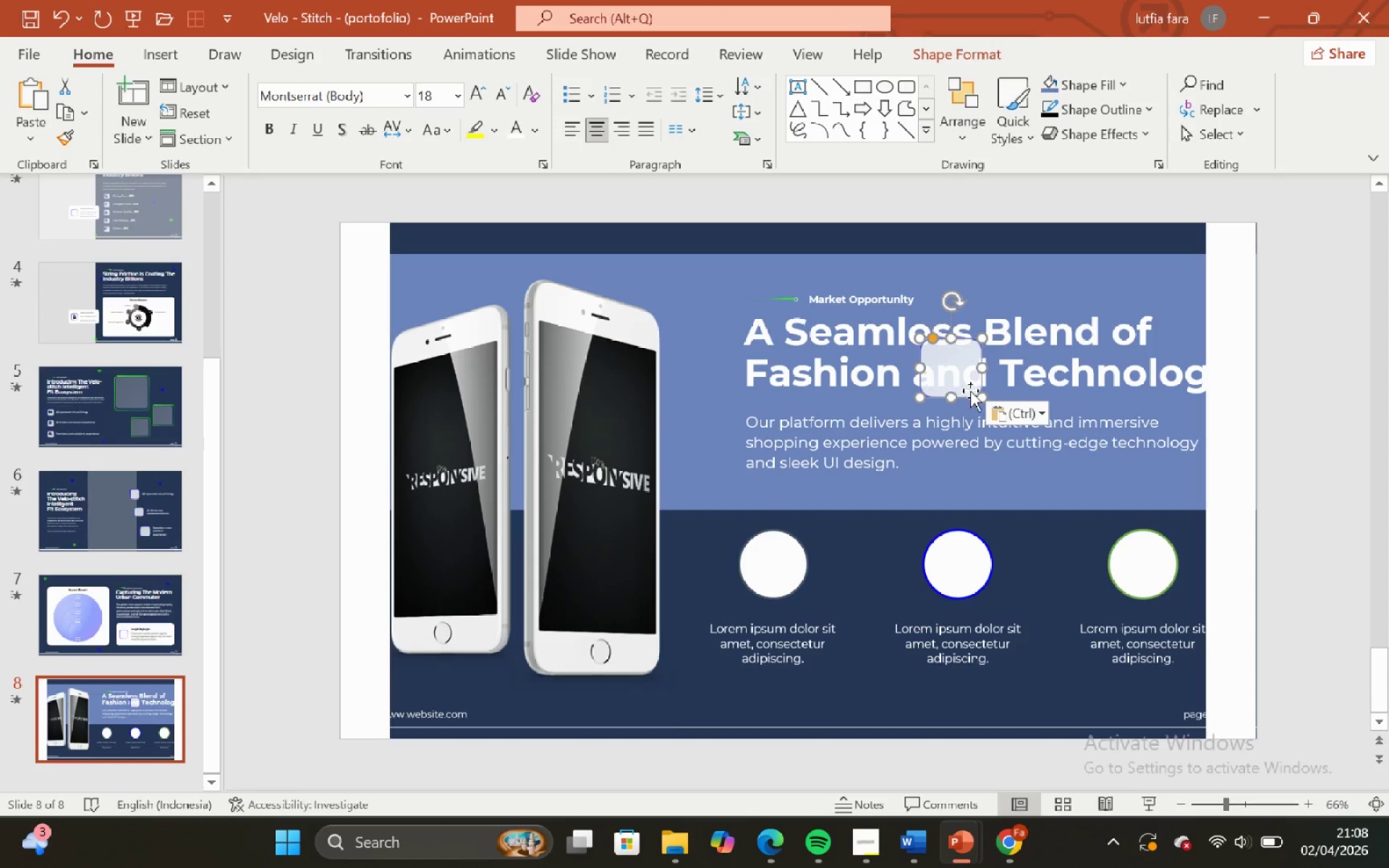 
left_click_drag(start_coordinate=[972, 391], to_coordinate=[785, 596])
 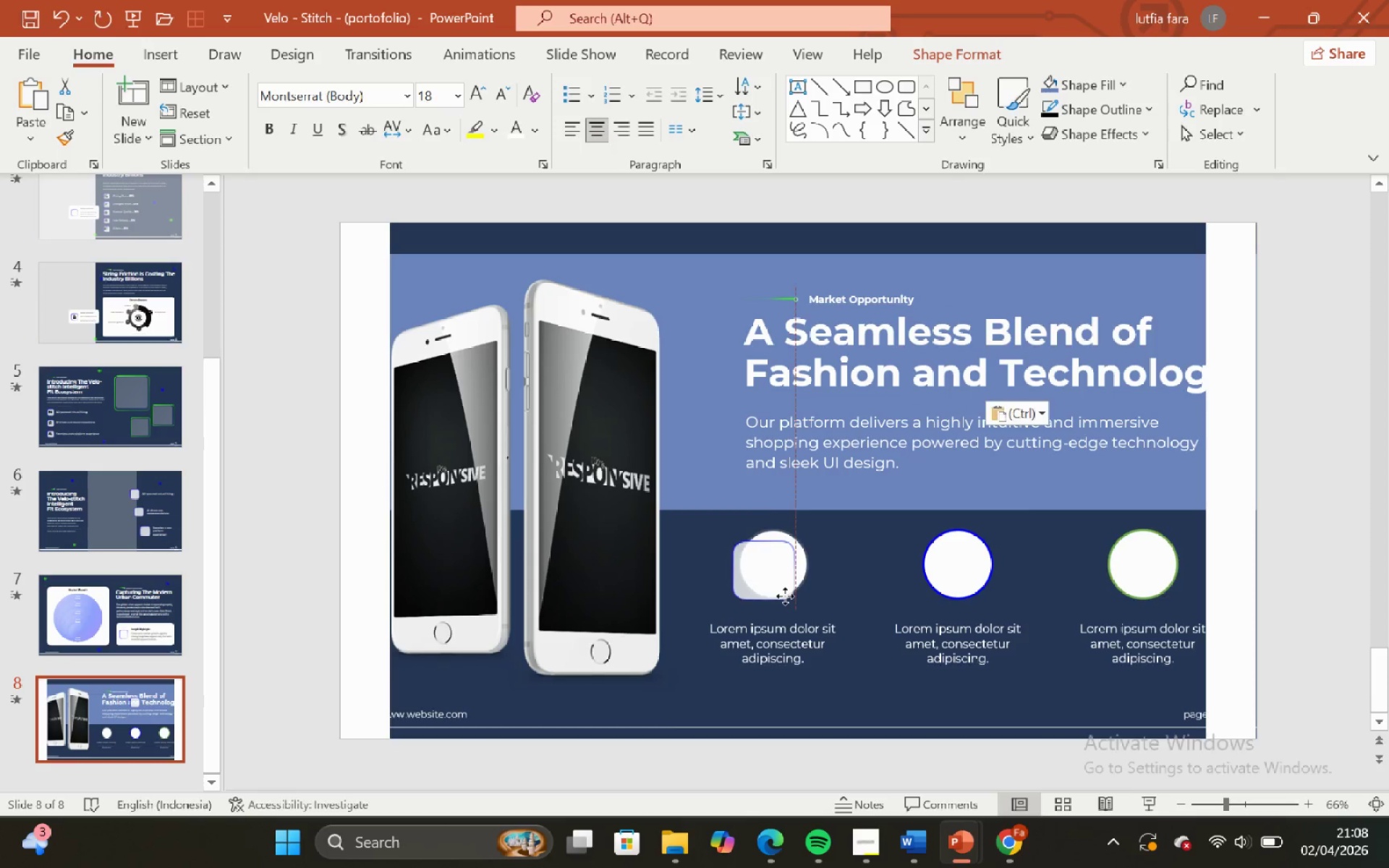 
hold_key(key=ControlLeft, duration=0.84)
hold_key(key=ShiftLeft, duration=0.86)
scroll: coordinate [786, 595], scroll_direction: up, amount: 3.0
 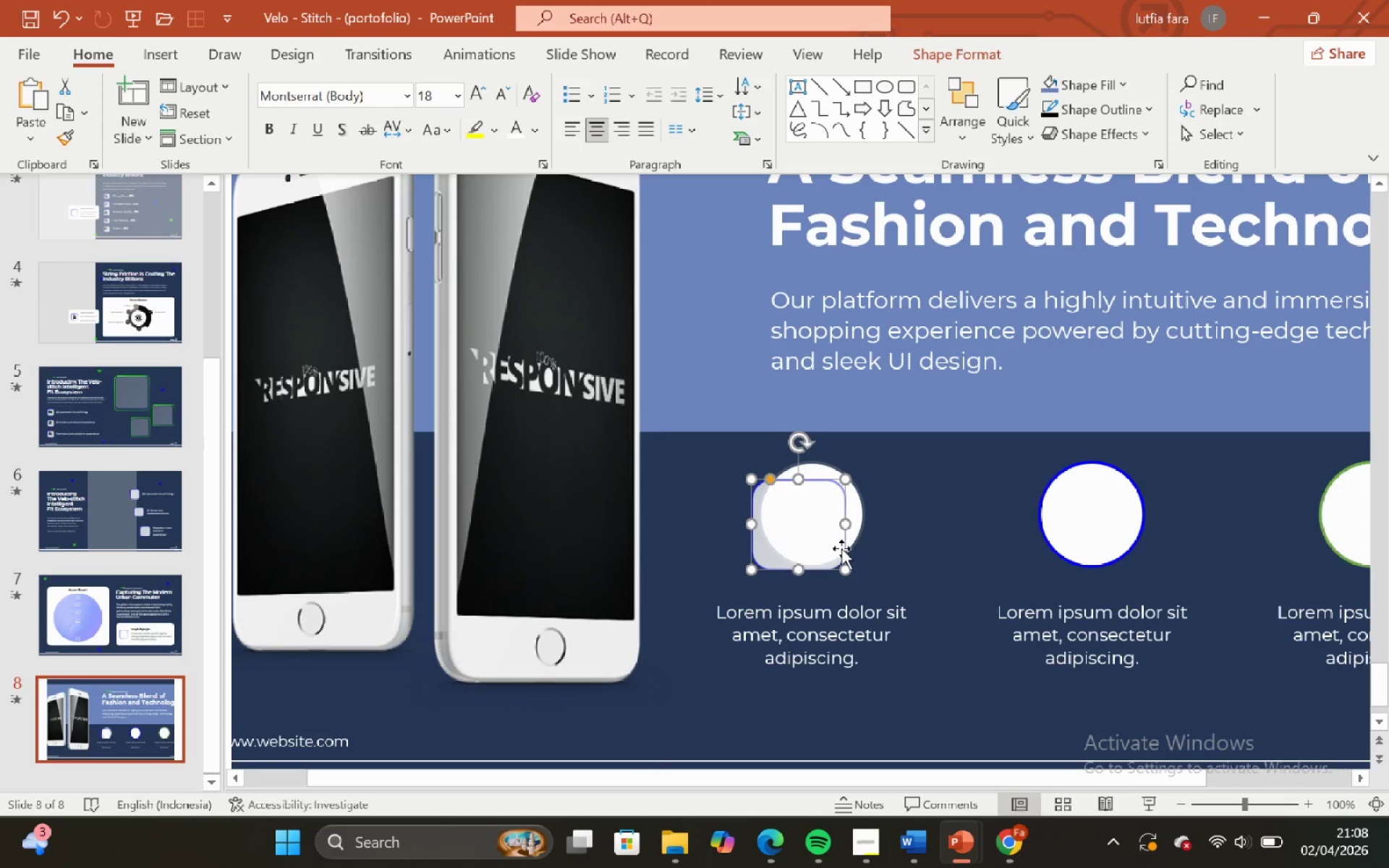 
left_click_drag(start_coordinate=[841, 548], to_coordinate=[855, 537])
 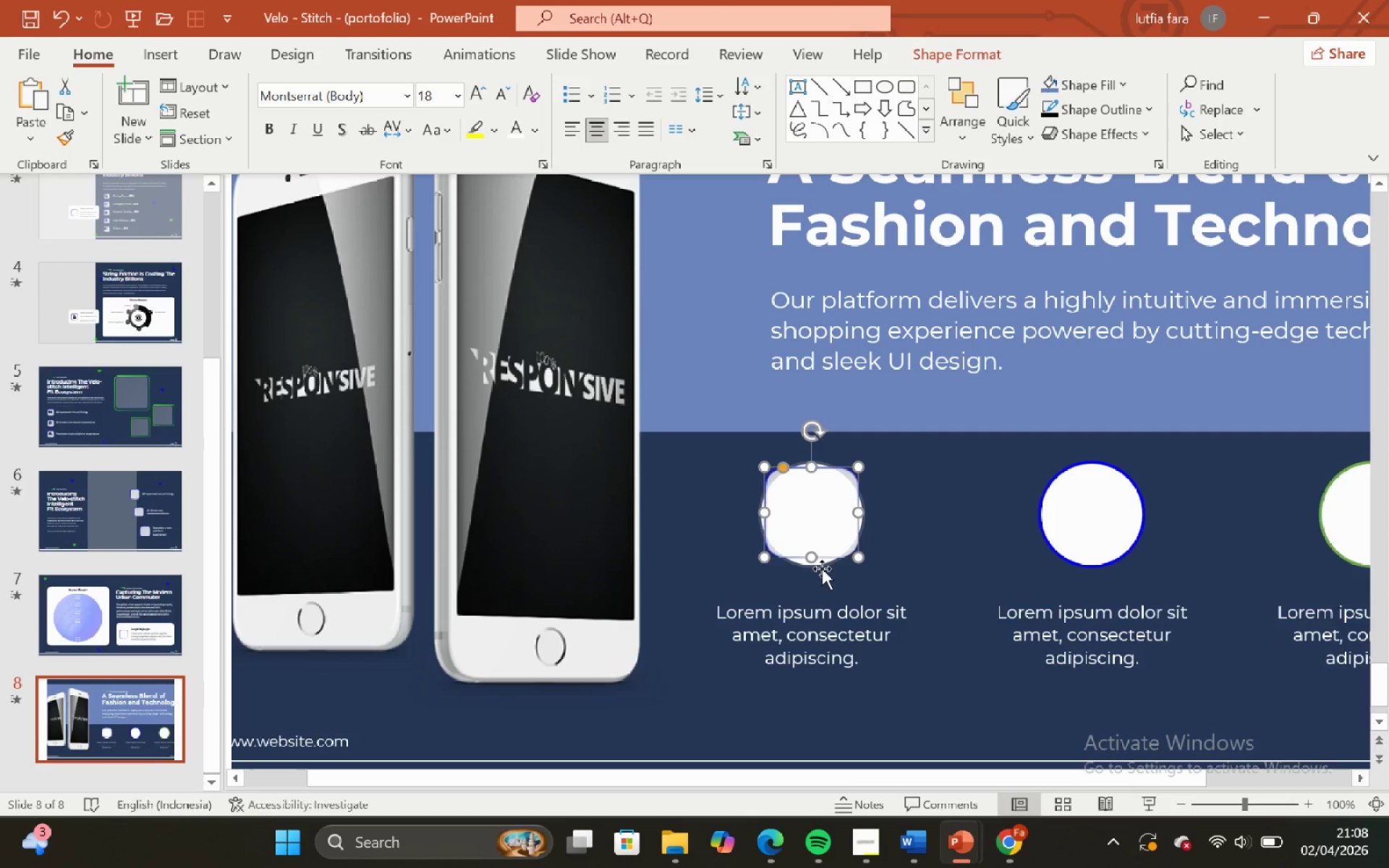 
hold_key(key=ShiftLeft, duration=0.39)
left_click([817, 569])
 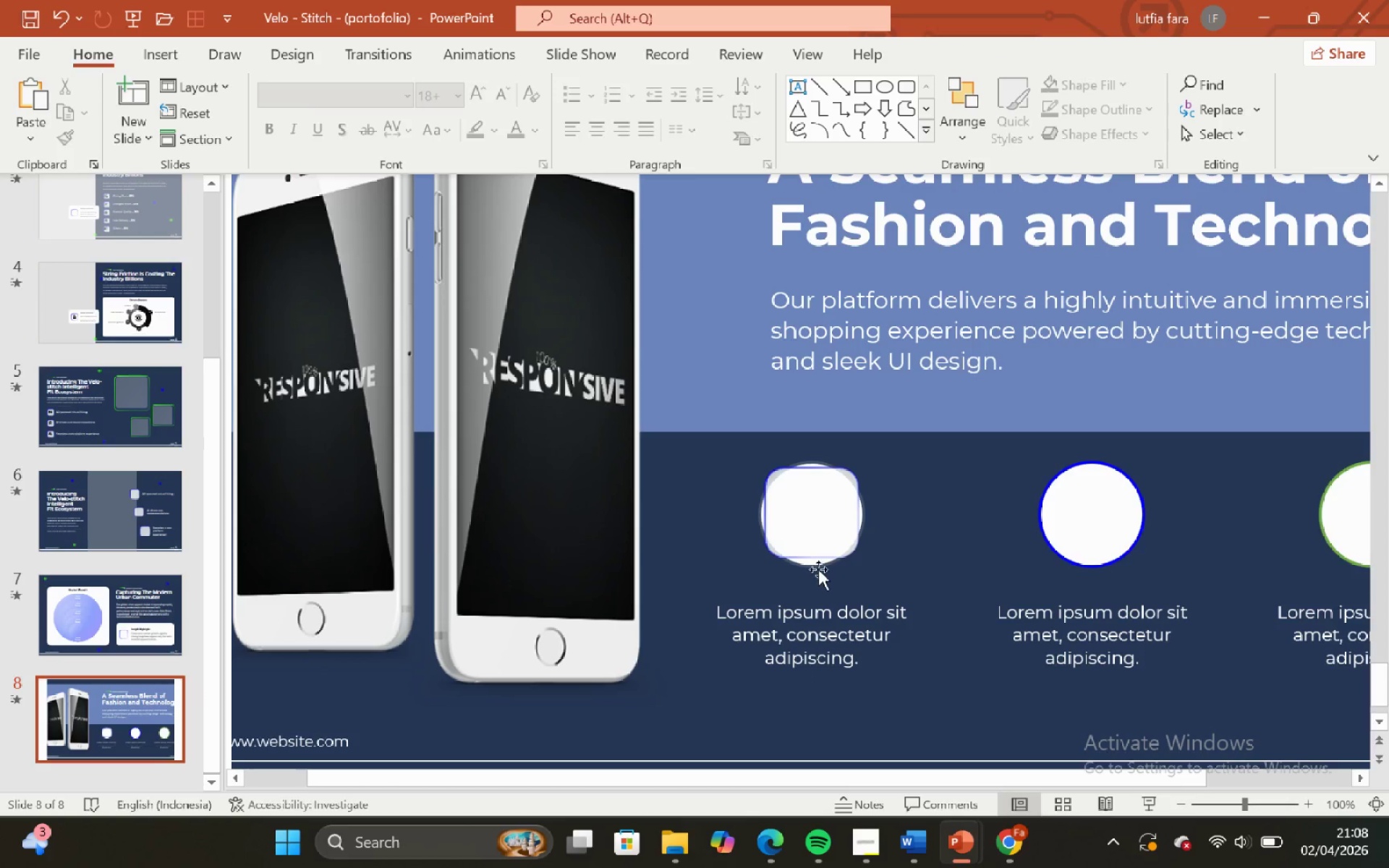 
double_click([818, 569])
 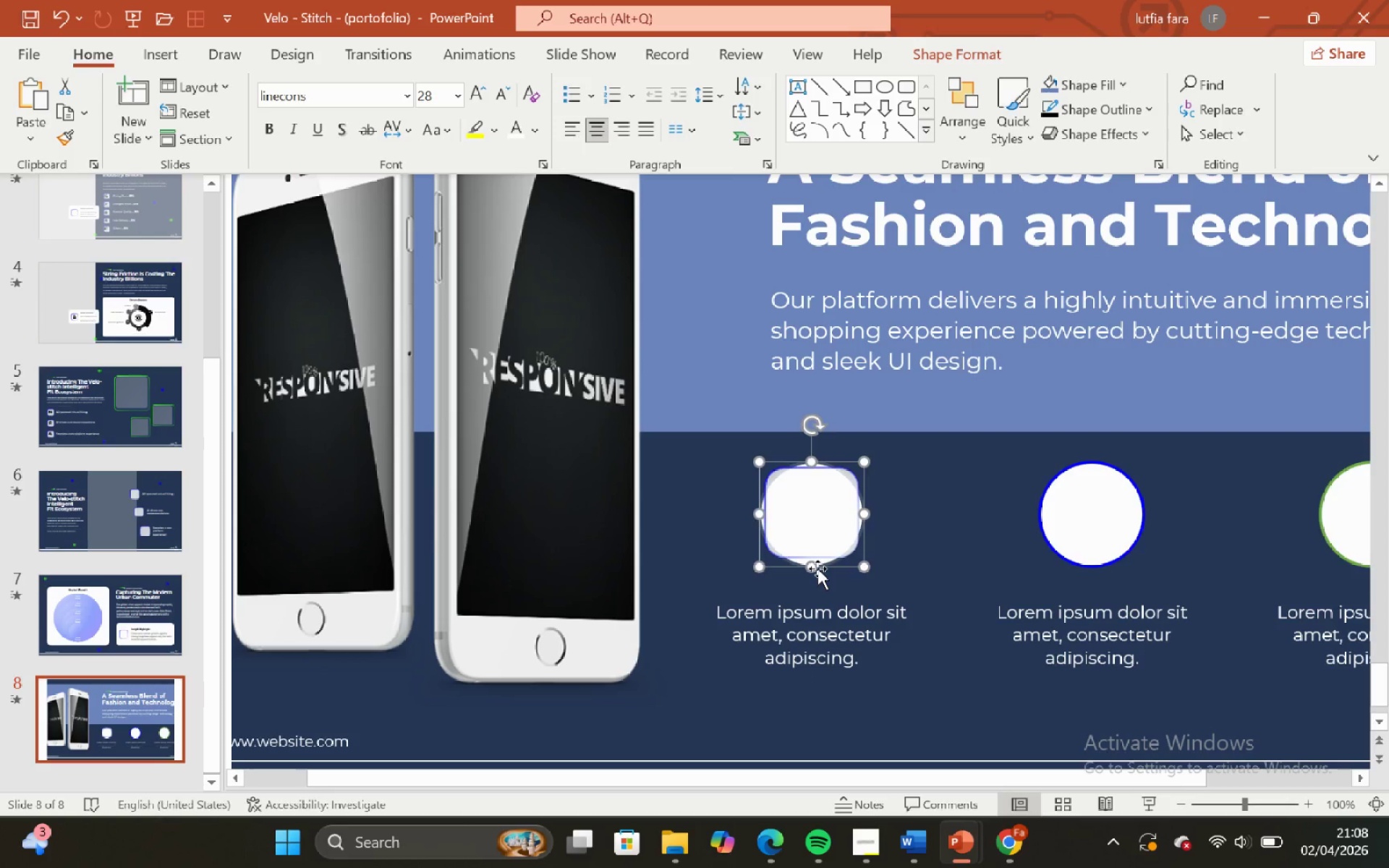 
key(Backspace)
 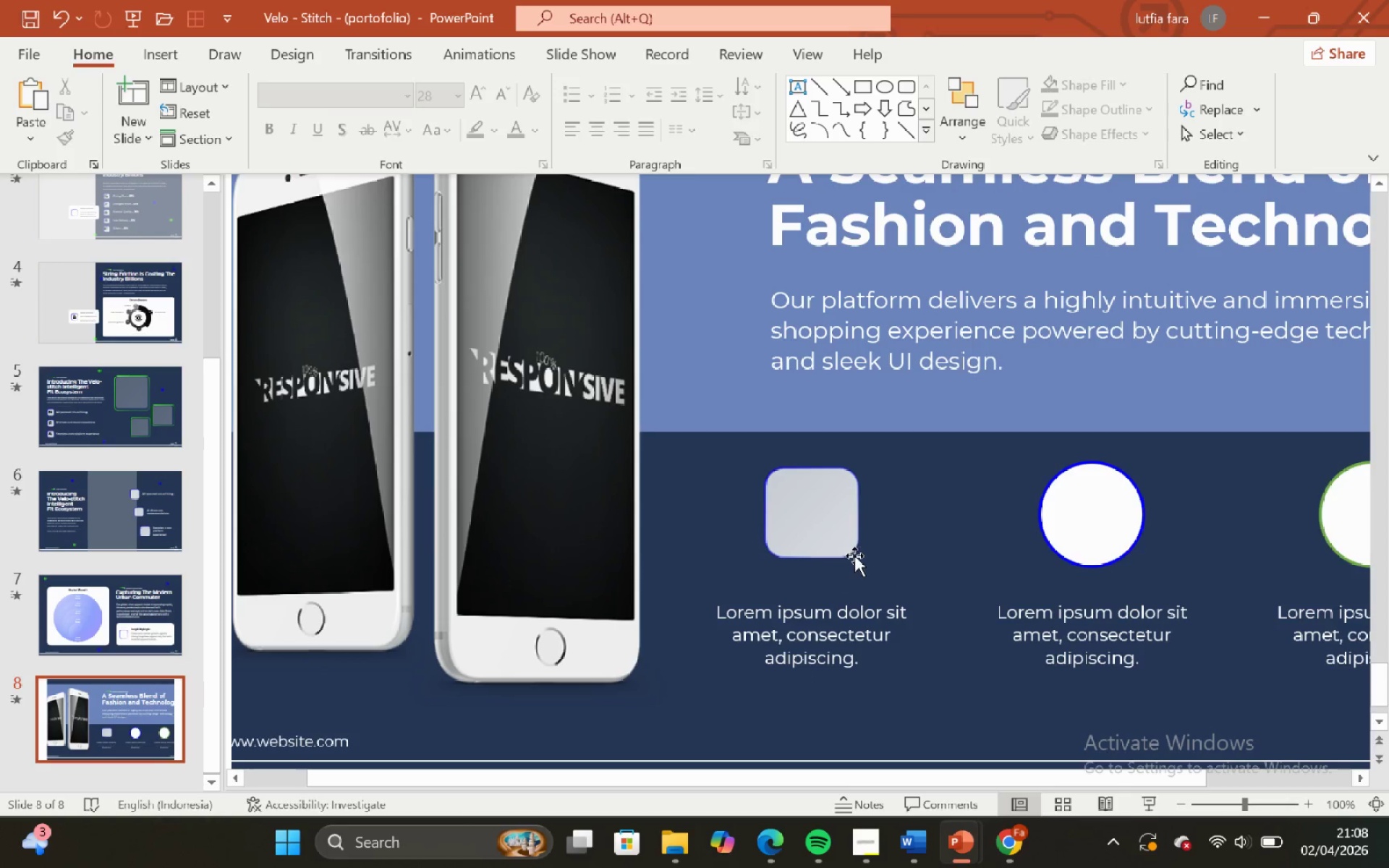 
scroll: coordinate [909, 566], scroll_direction: none, amount: 0.0
 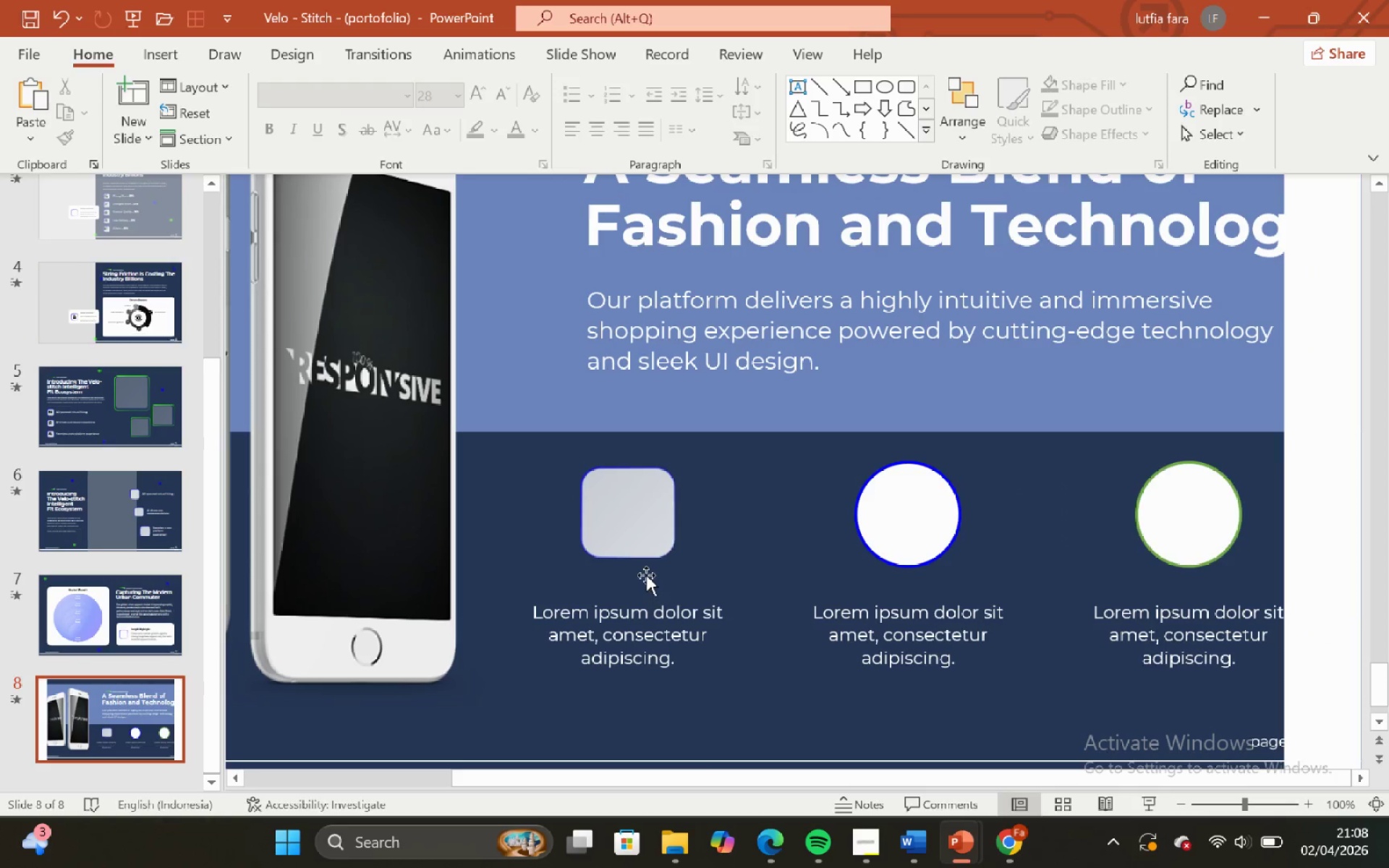 
left_click([642, 561])
 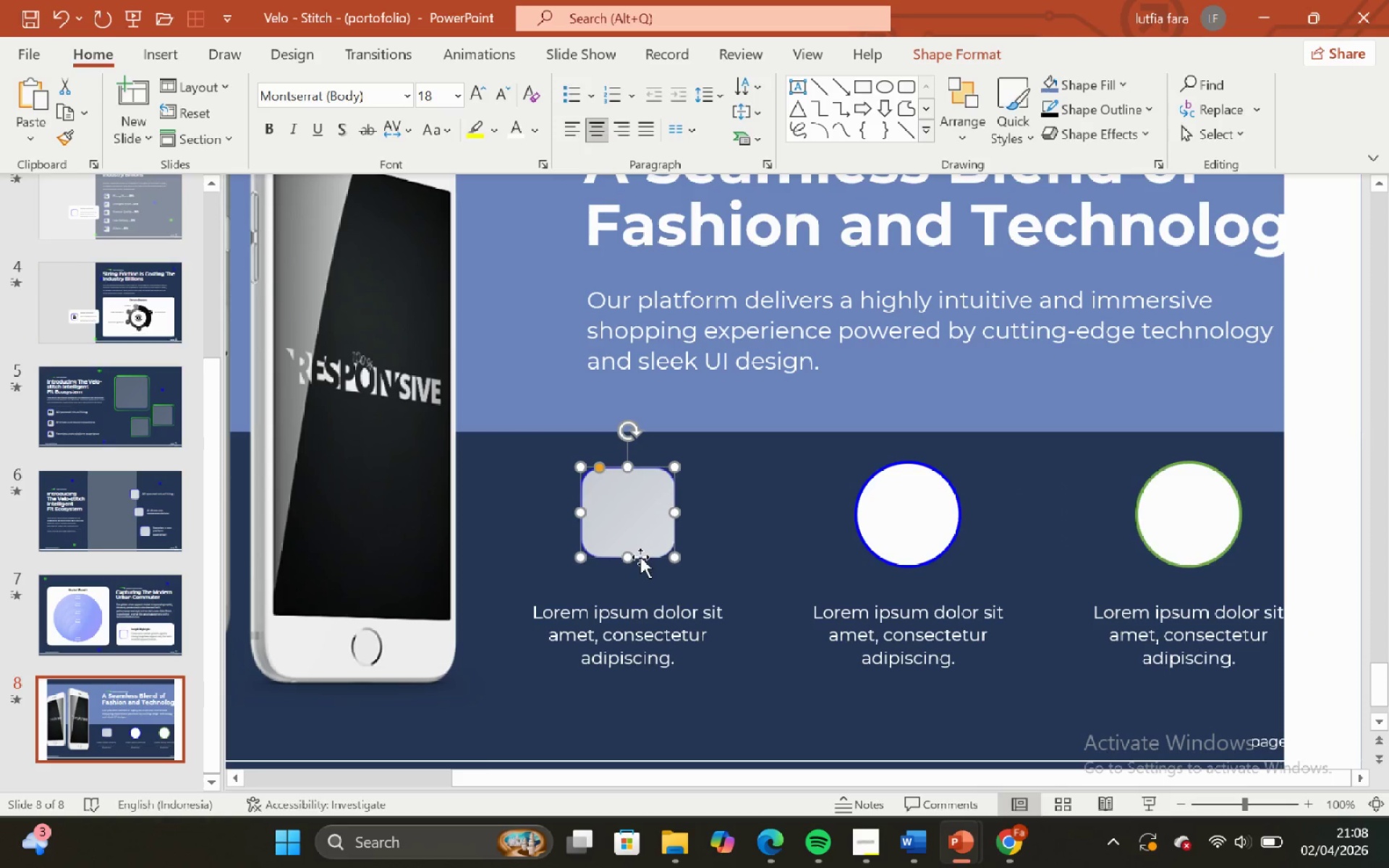 
left_click_drag(start_coordinate=[640, 557], to_coordinate=[922, 563])
 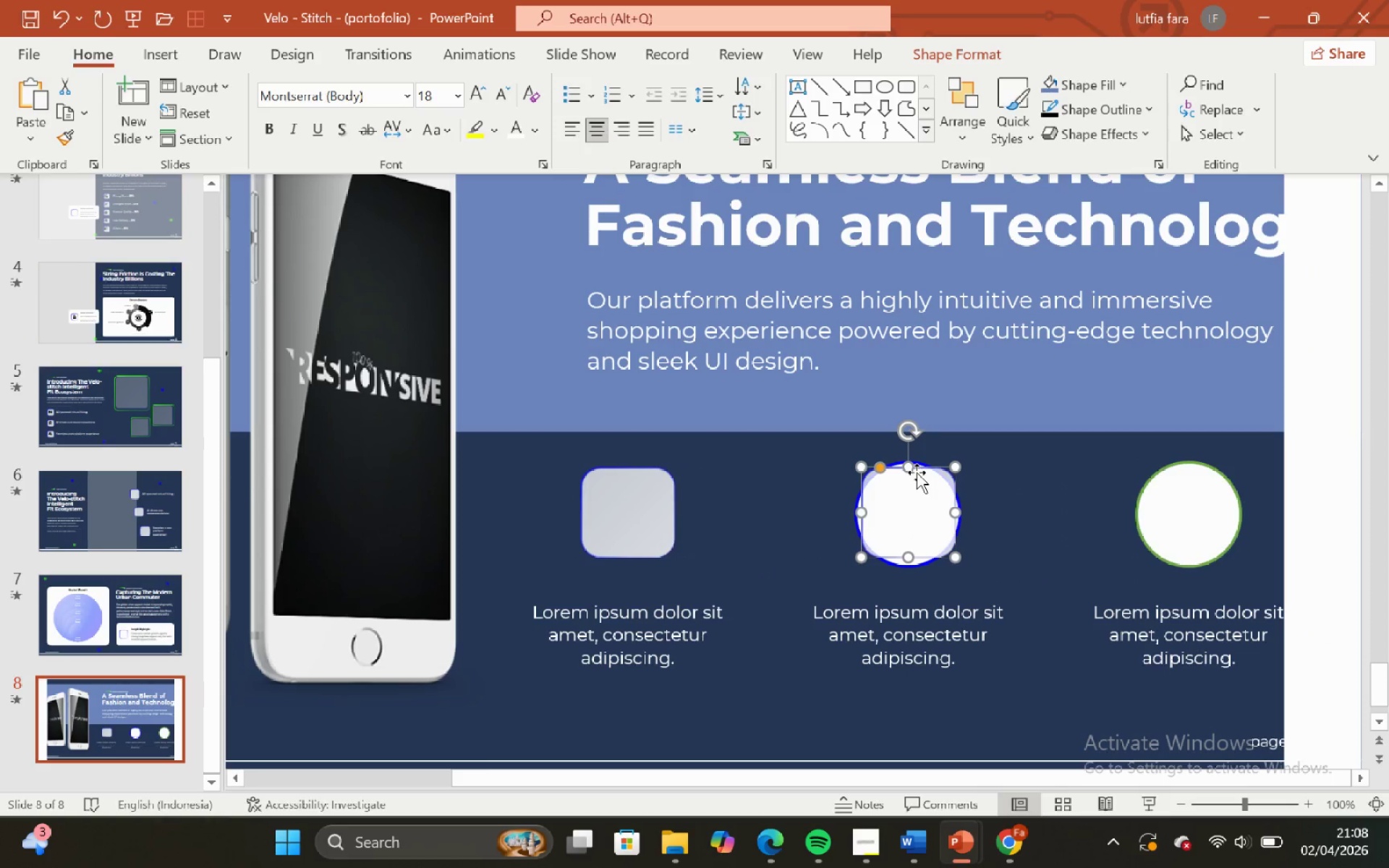 
hold_key(key=ShiftLeft, duration=1.5)
 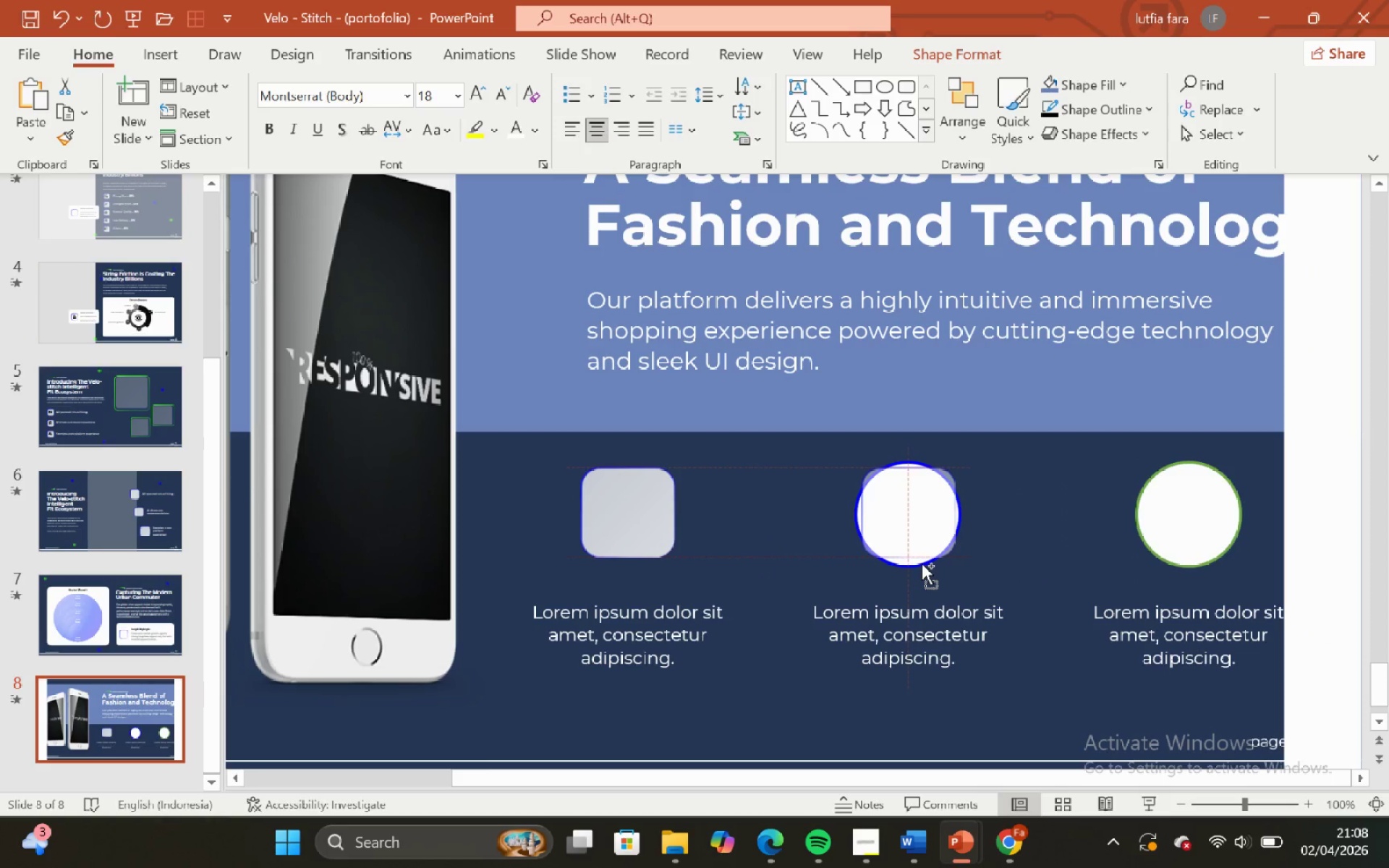 
hold_key(key=ControlLeft, duration=2.36)
 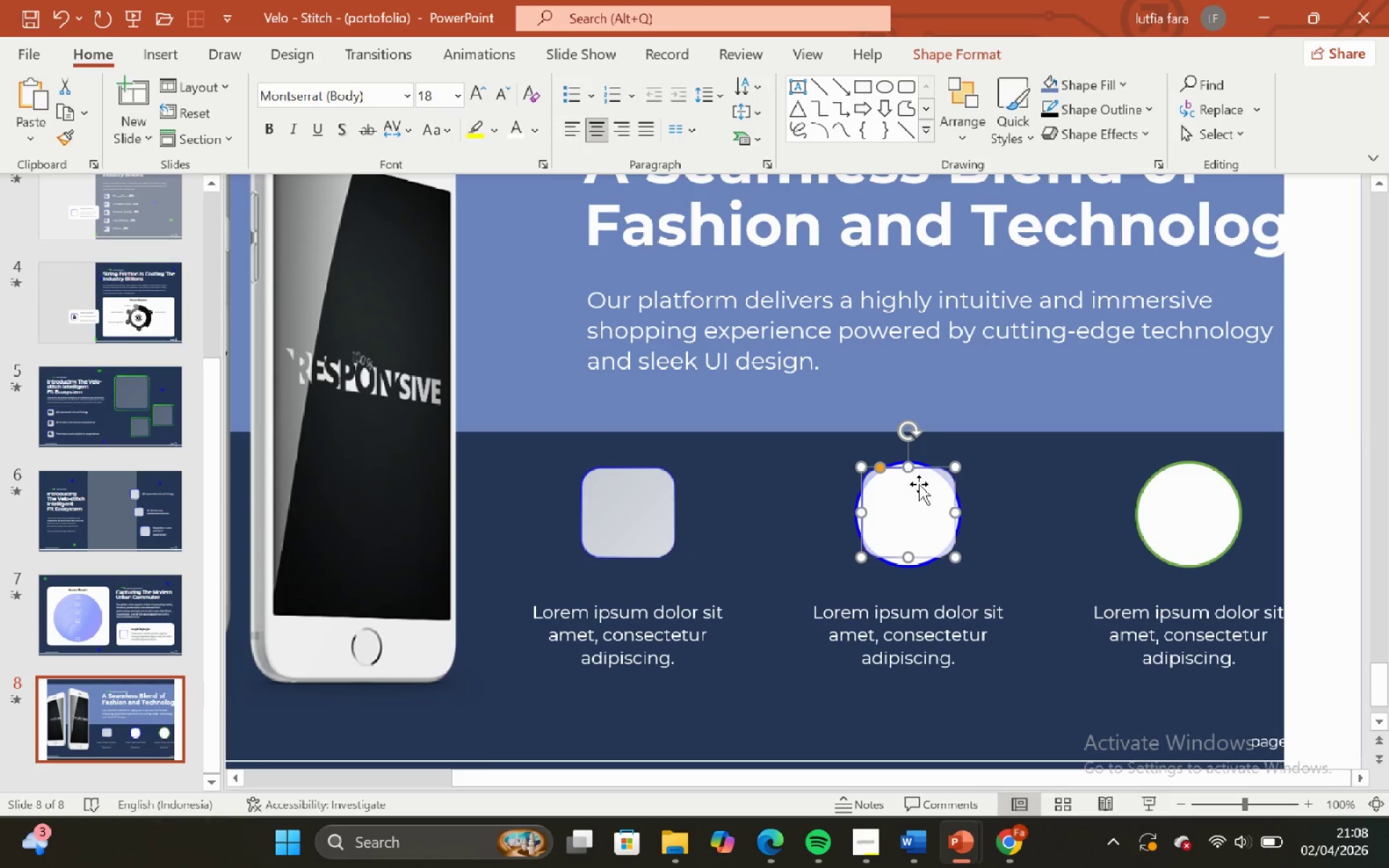 
hold_key(key=ShiftLeft, duration=0.91)
 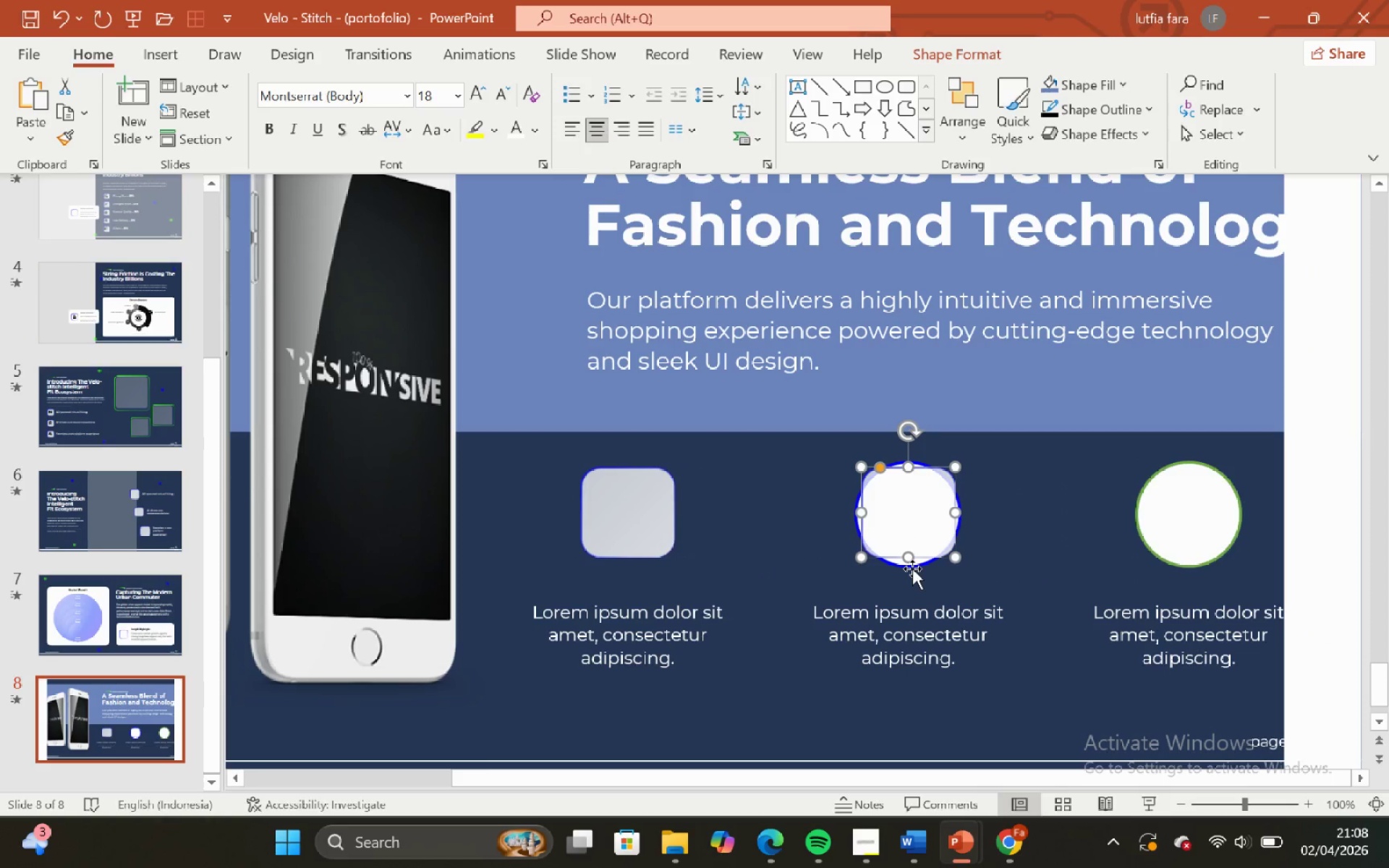 
left_click([911, 569])
 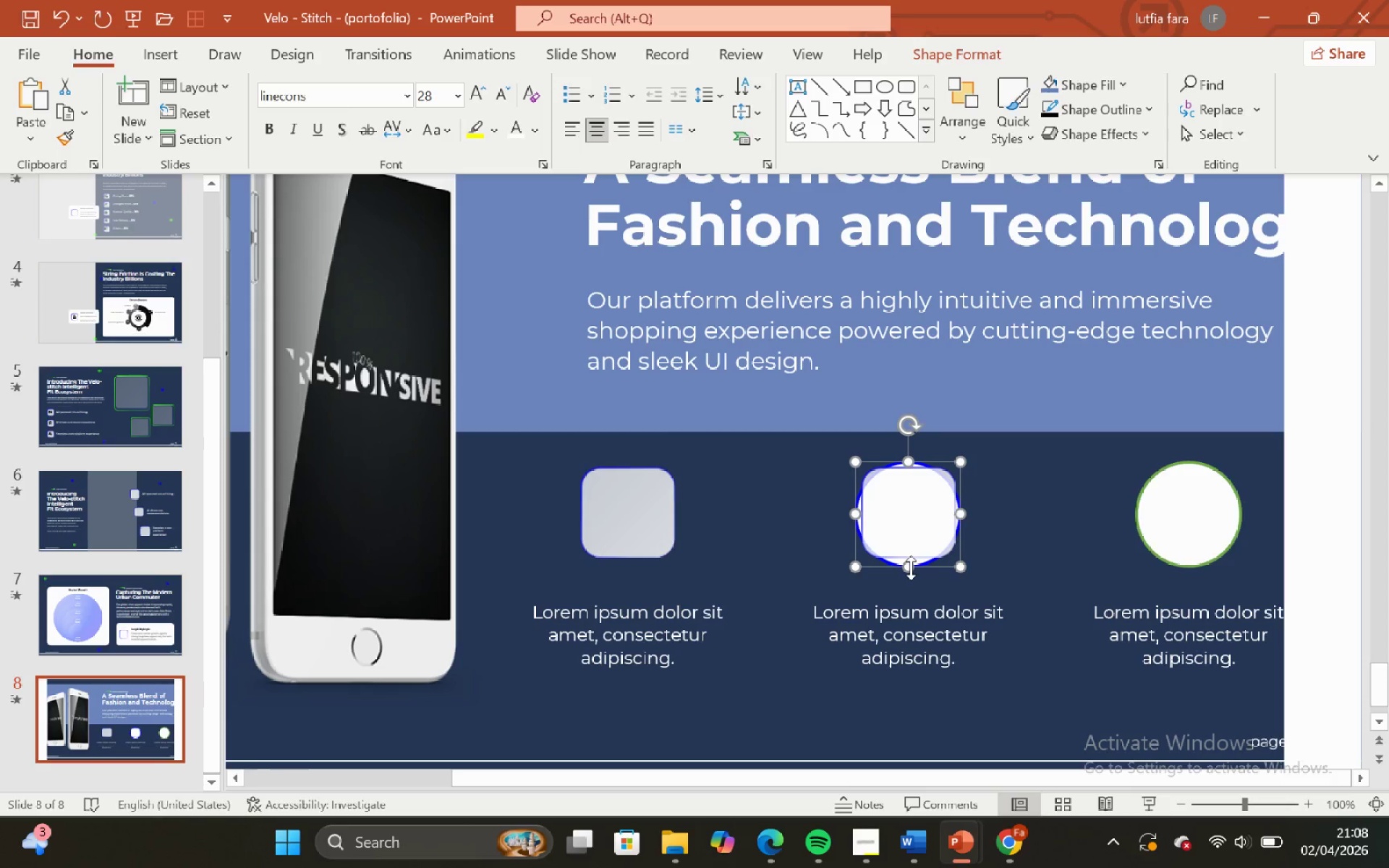 
key(Backspace)
 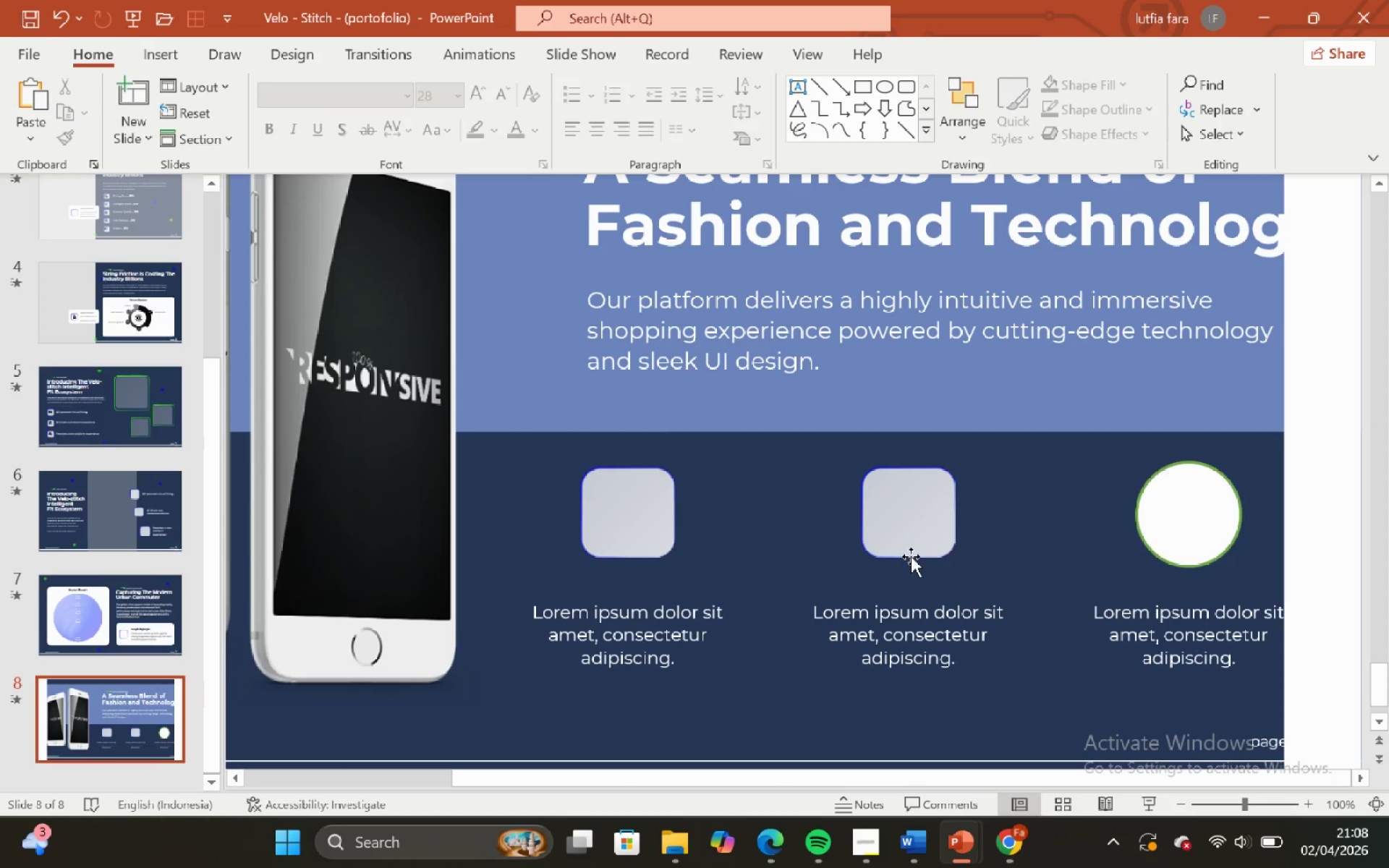 
left_click([911, 556])
 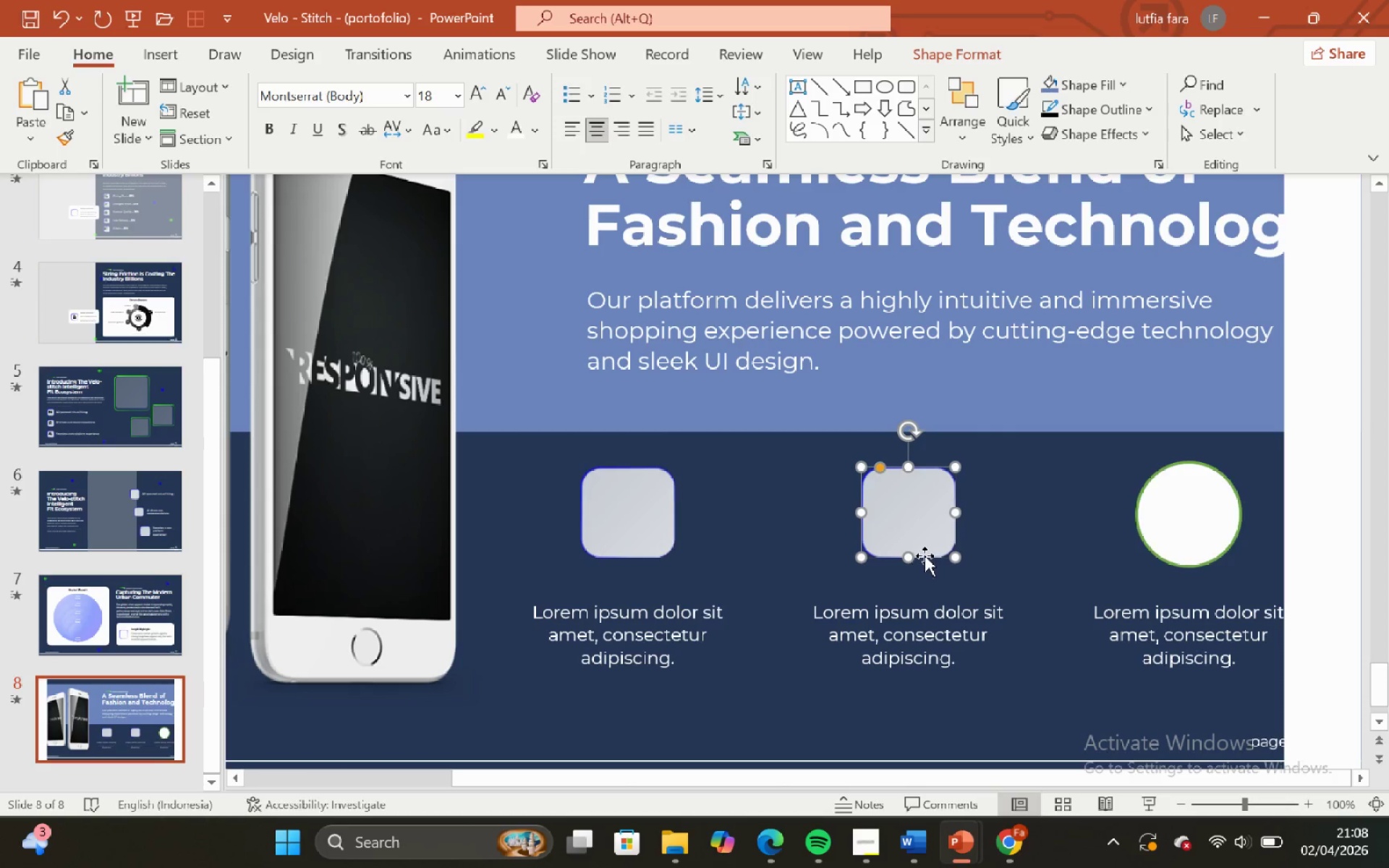 
left_click_drag(start_coordinate=[925, 556], to_coordinate=[1205, 564])
 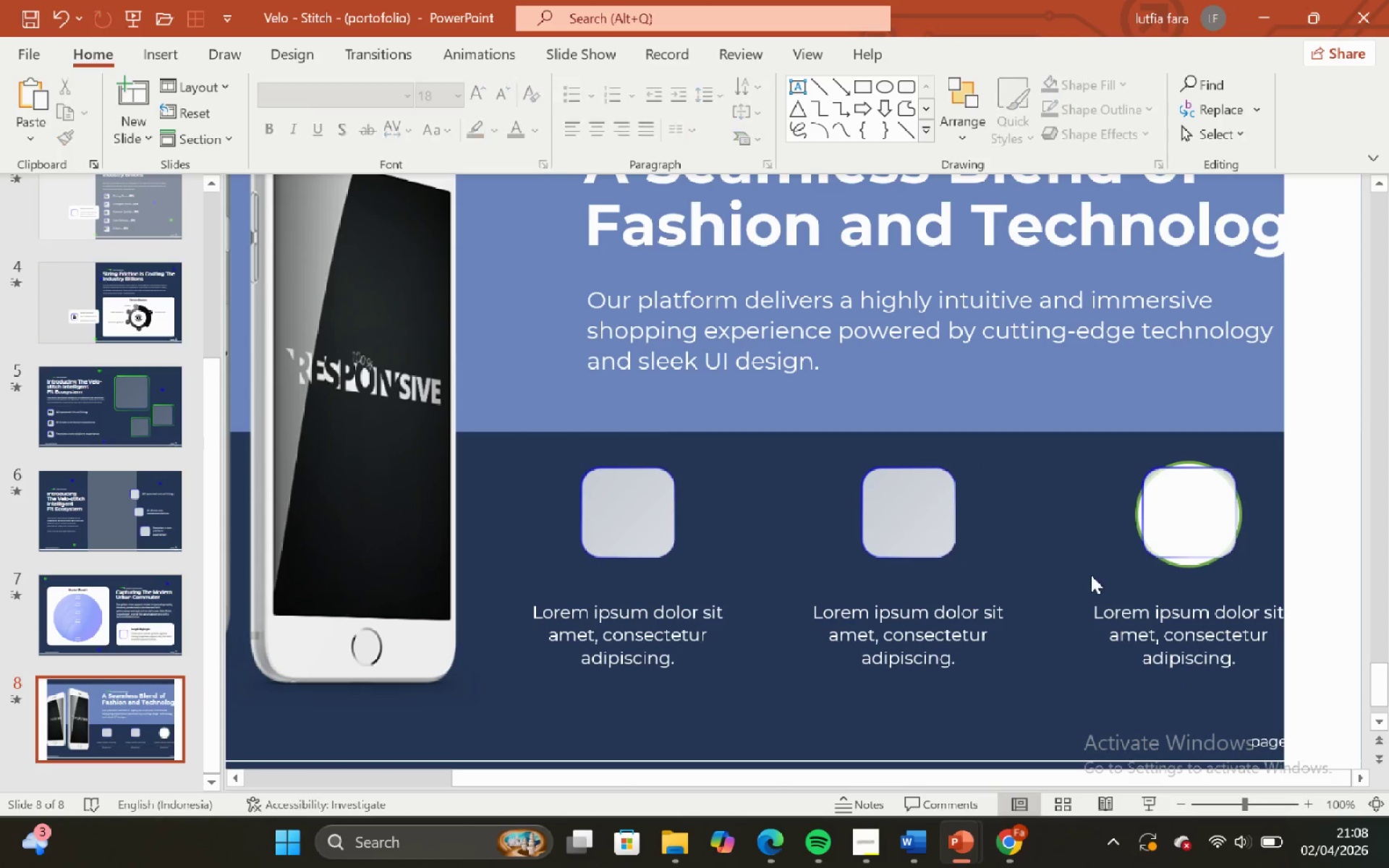 
hold_key(key=ControlLeft, duration=2.86)
 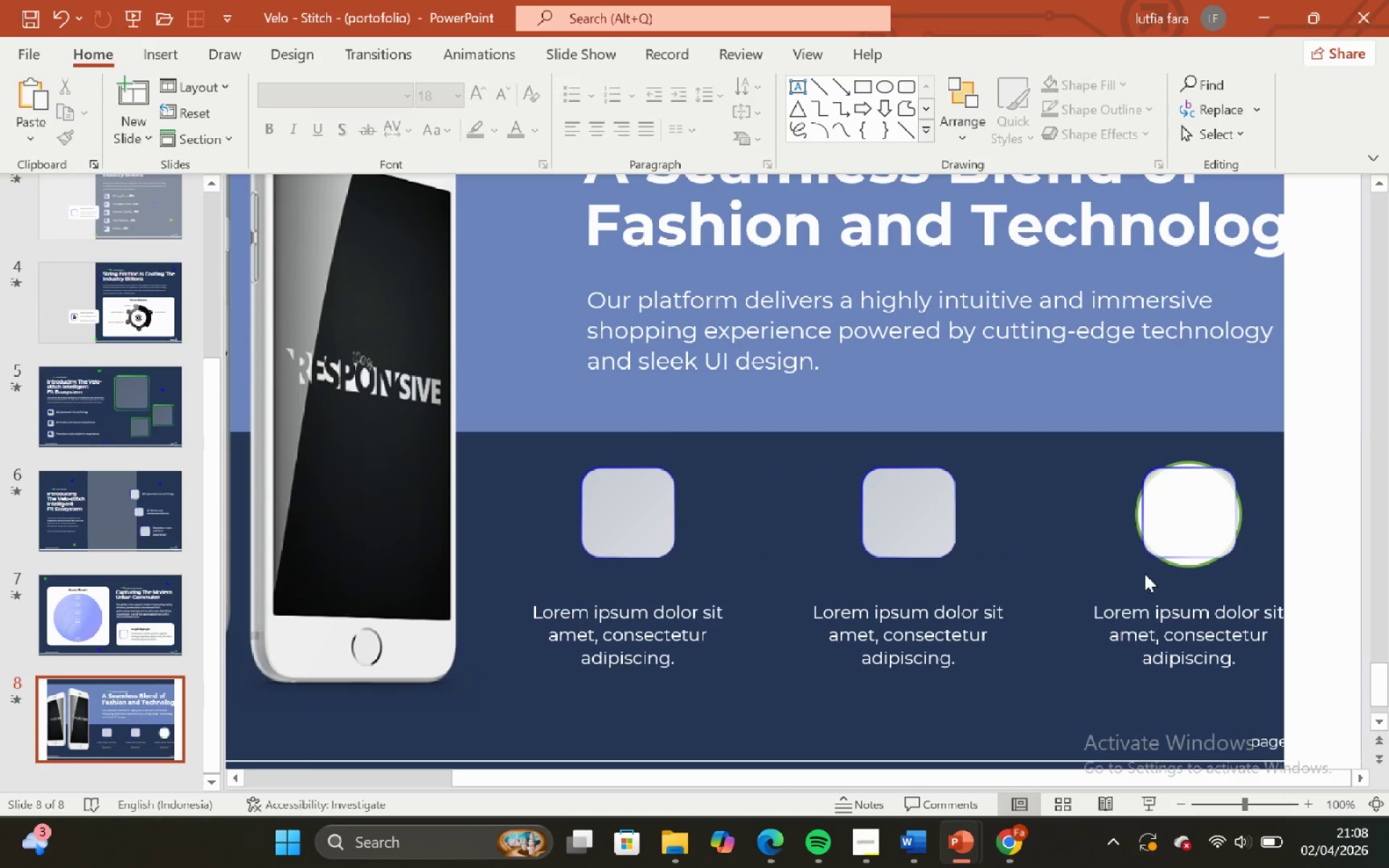 
hold_key(key=ShiftLeft, duration=1.52)
 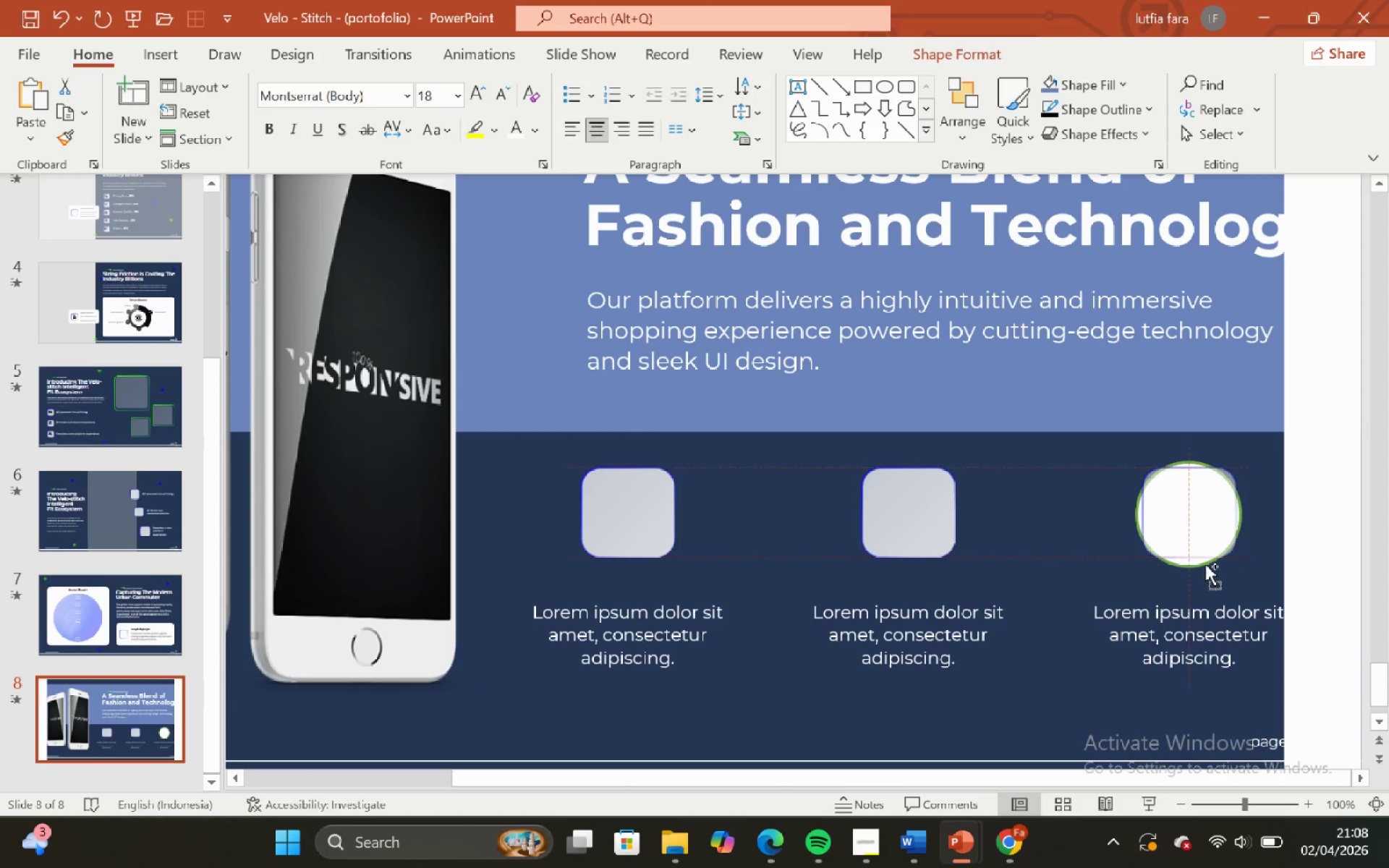 
hold_key(key=ShiftLeft, duration=1.3)
 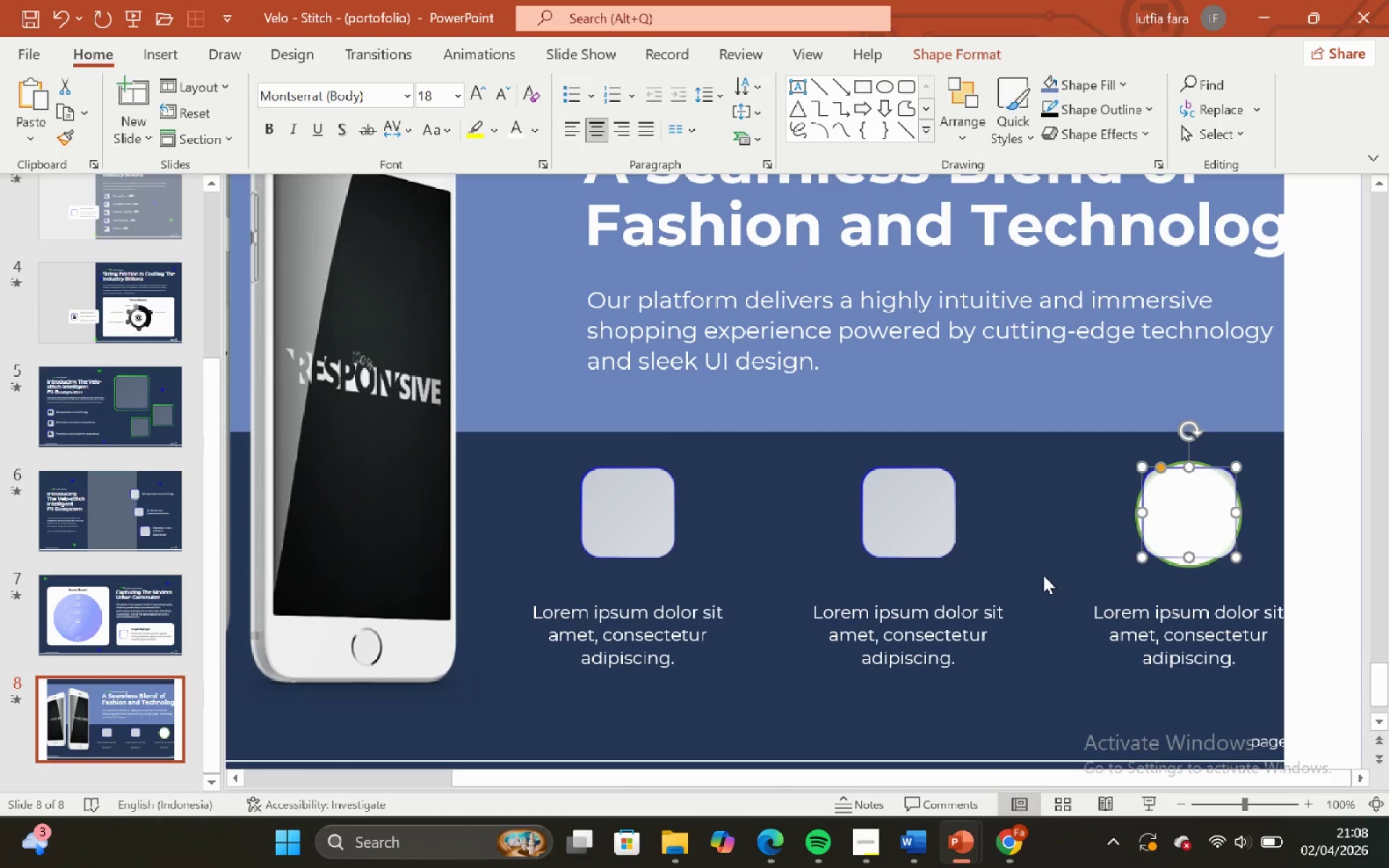 
left_click([1043, 575])
 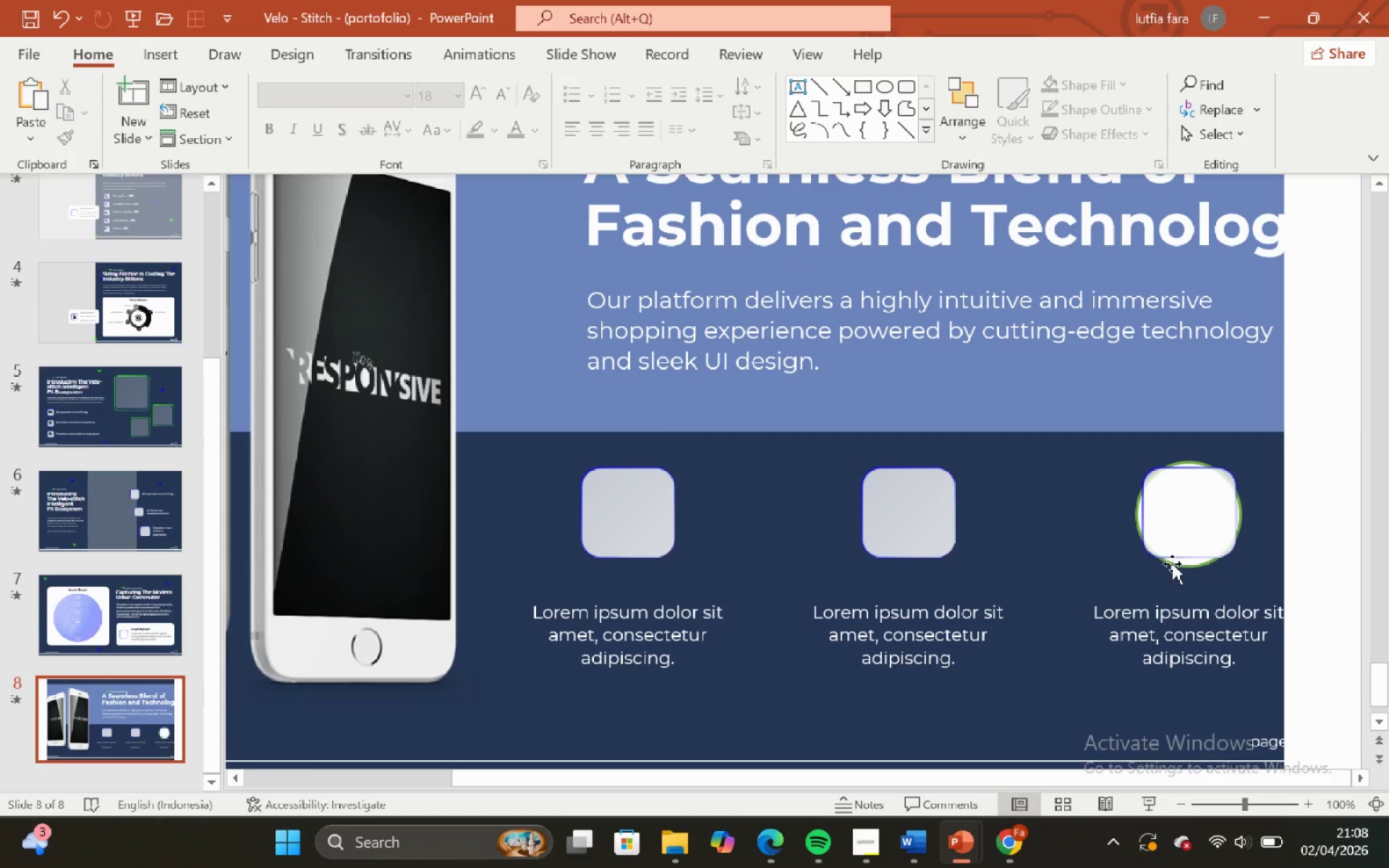 
left_click([1175, 562])
 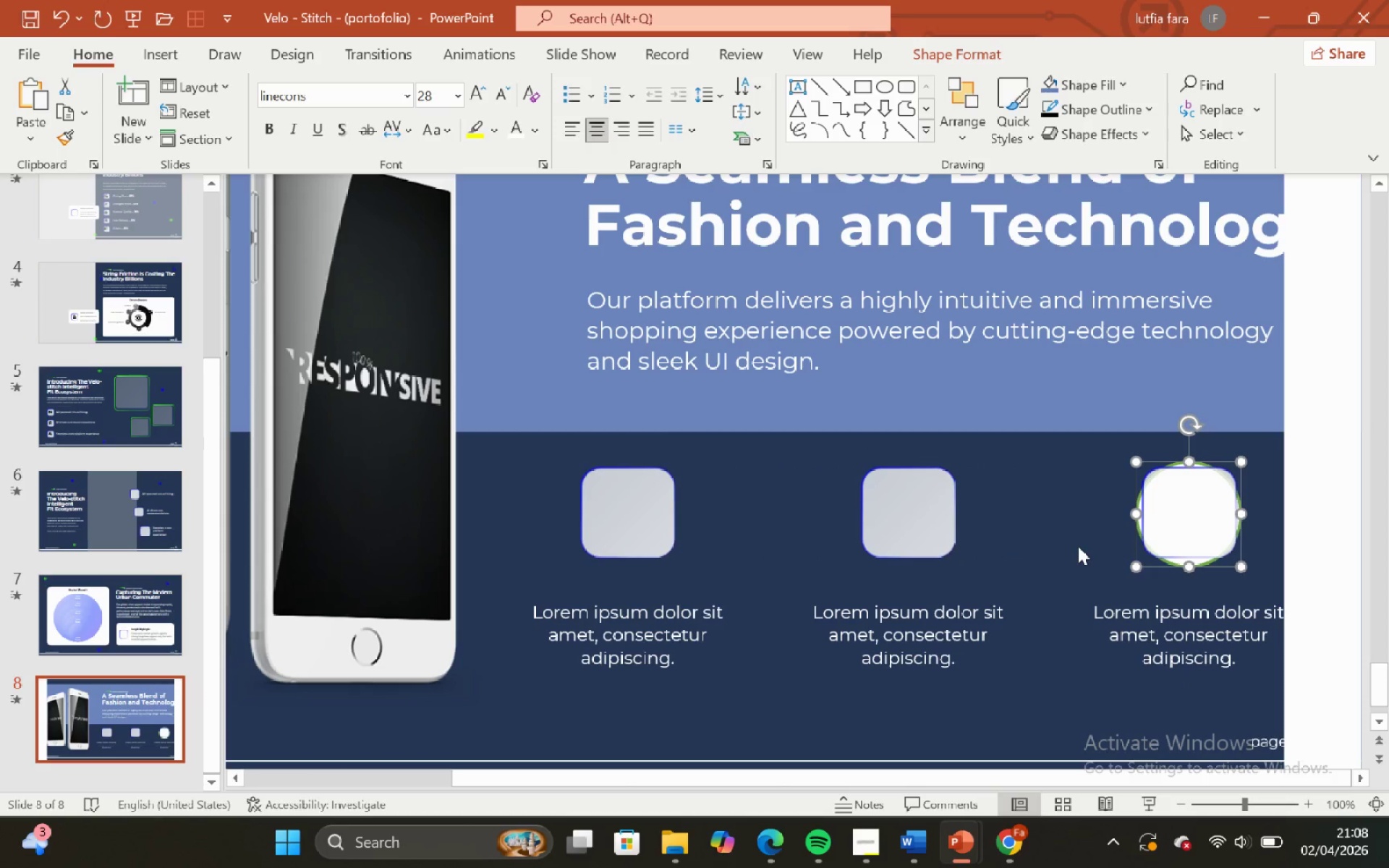 
key(Backspace)
 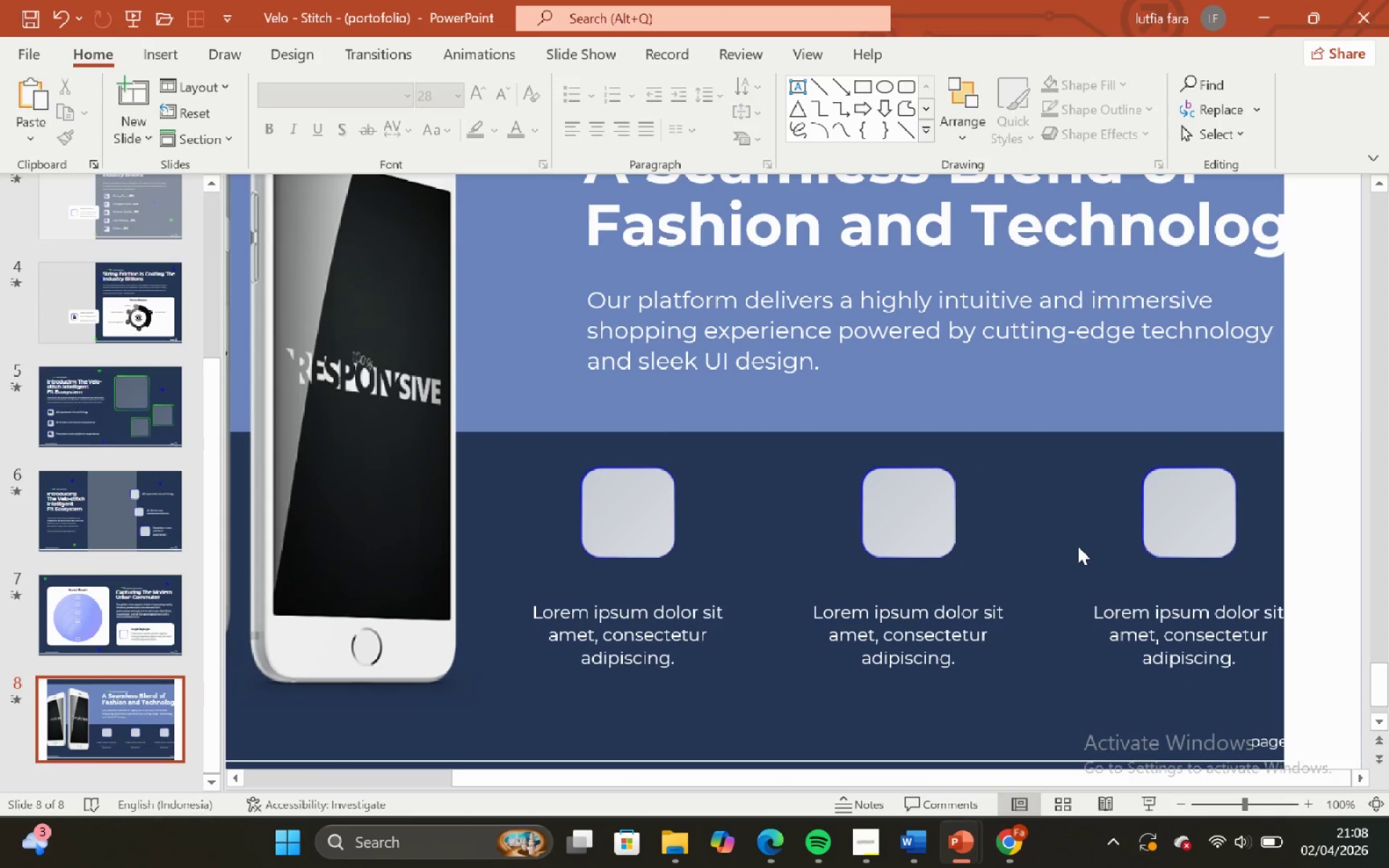 
hold_key(key=ShiftLeft, duration=0.75)
hold_key(key=ControlLeft, duration=0.77)
scroll: coordinate [1070, 555], scroll_direction: down, amount: 3.0
 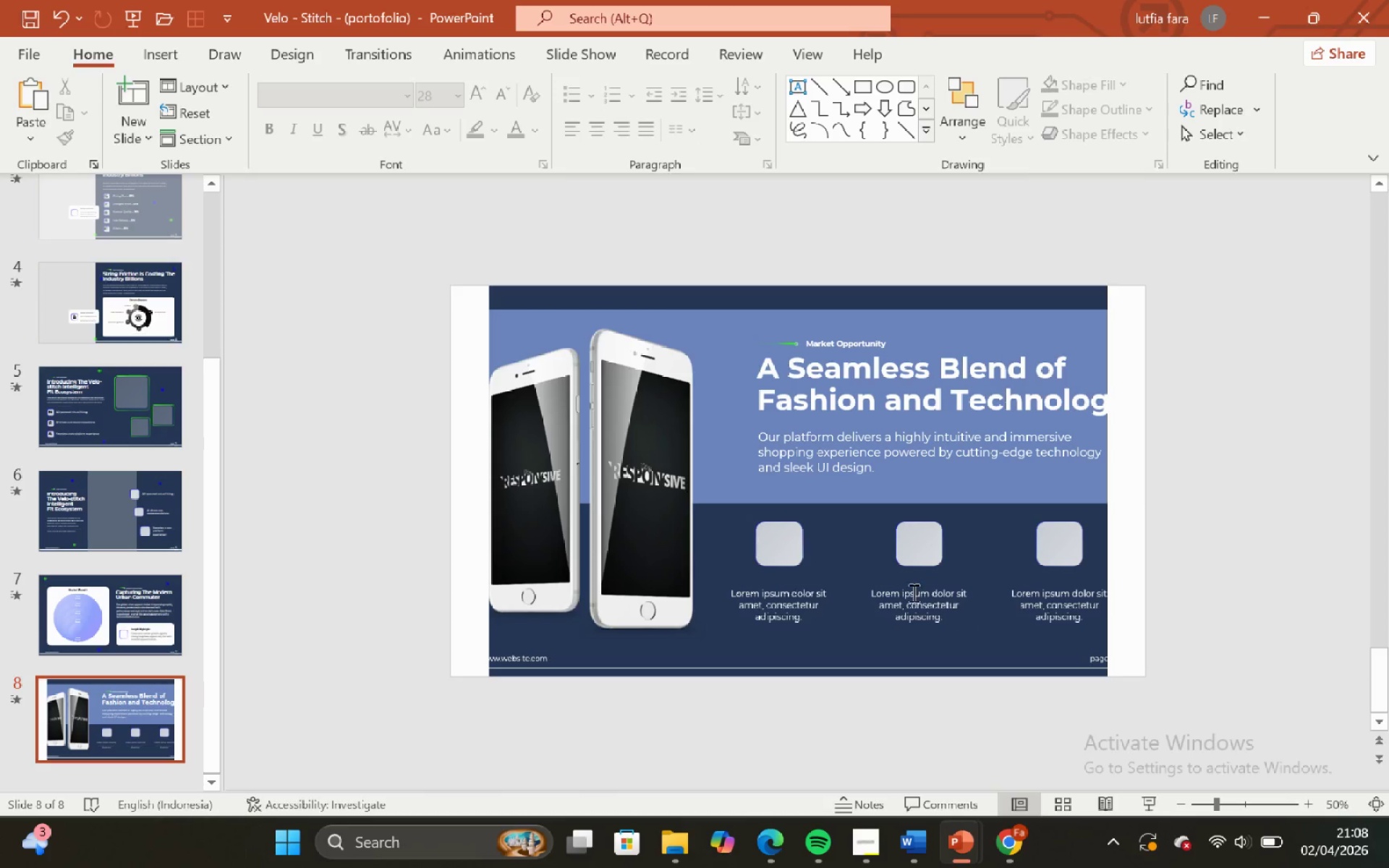 
hold_key(key=ShiftLeft, duration=0.7)
hold_key(key=ControlLeft, duration=0.69)
scroll: coordinate [903, 588], scroll_direction: up, amount: 1.0
 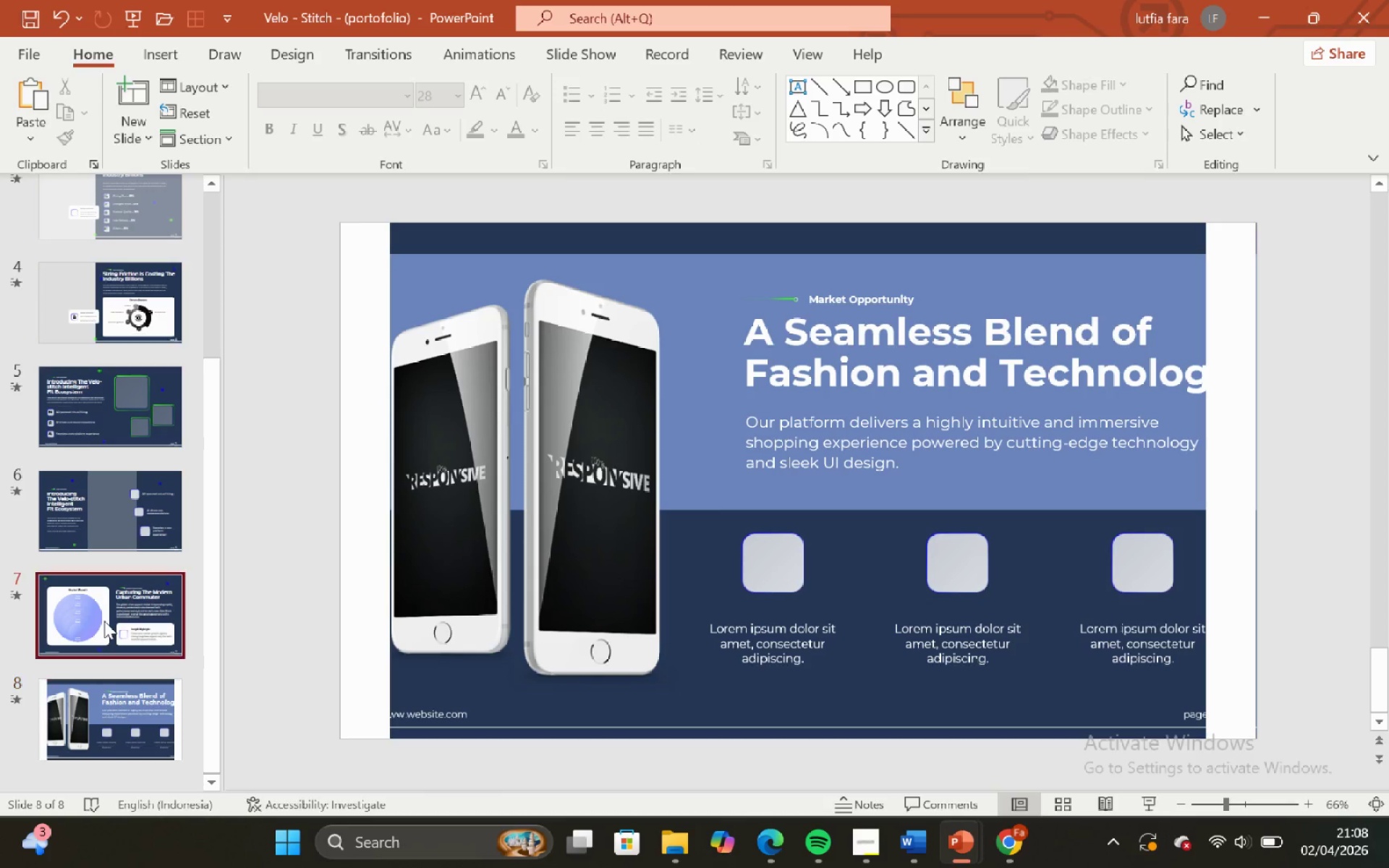 
double_click([114, 718])
 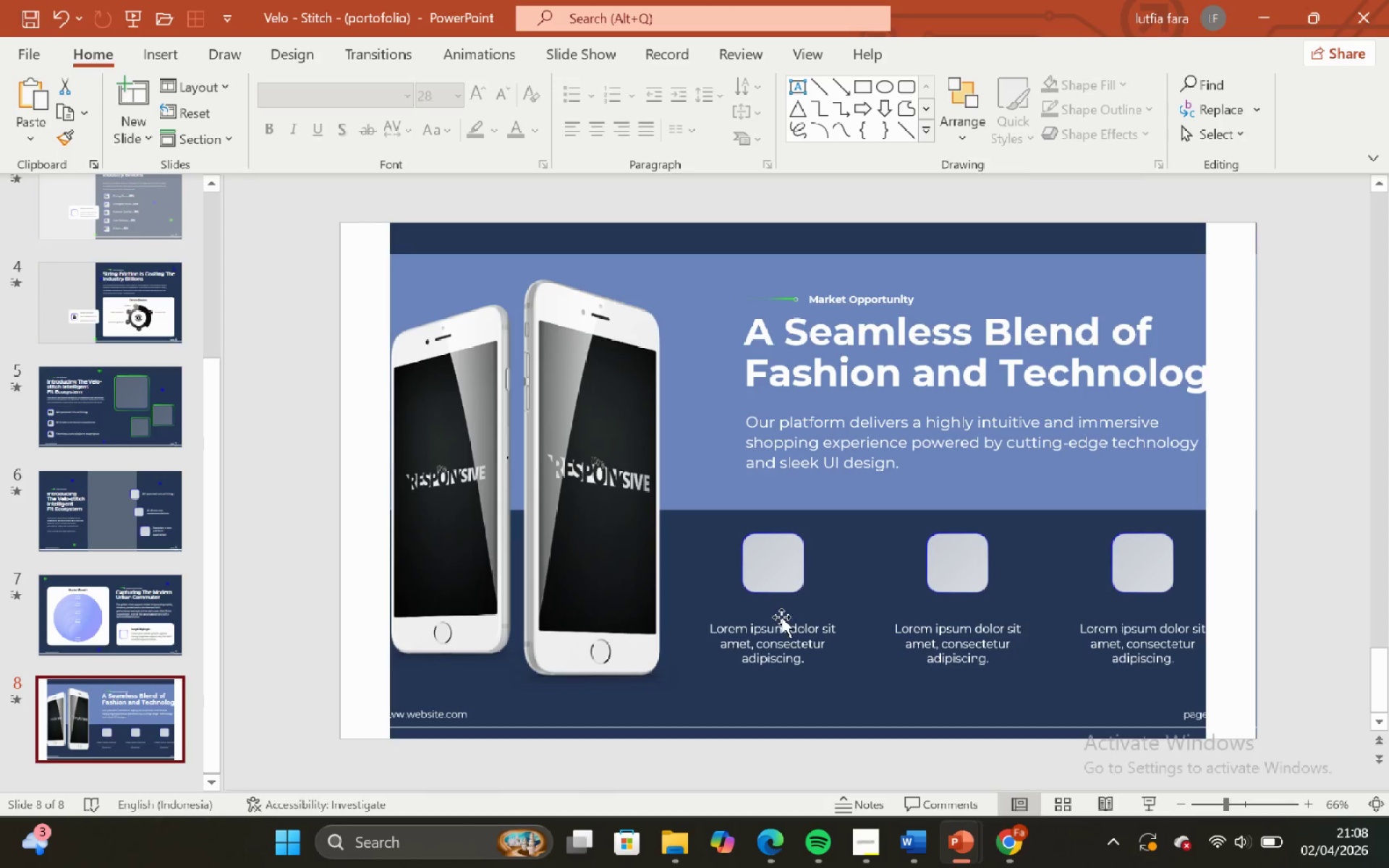 
left_click([788, 629])
 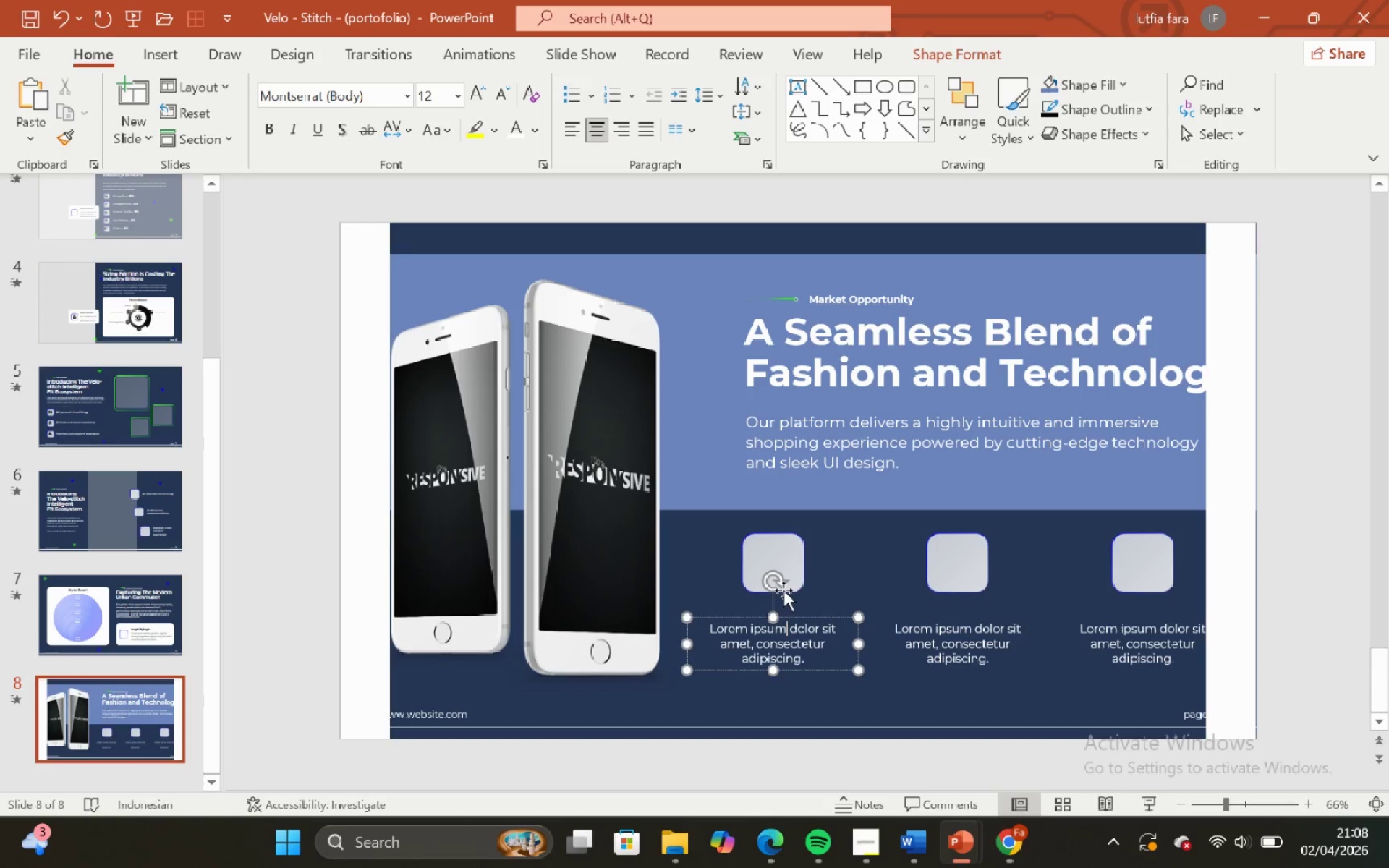 
hold_key(key=ShiftLeft, duration=0.89)
left_click([779, 561])
 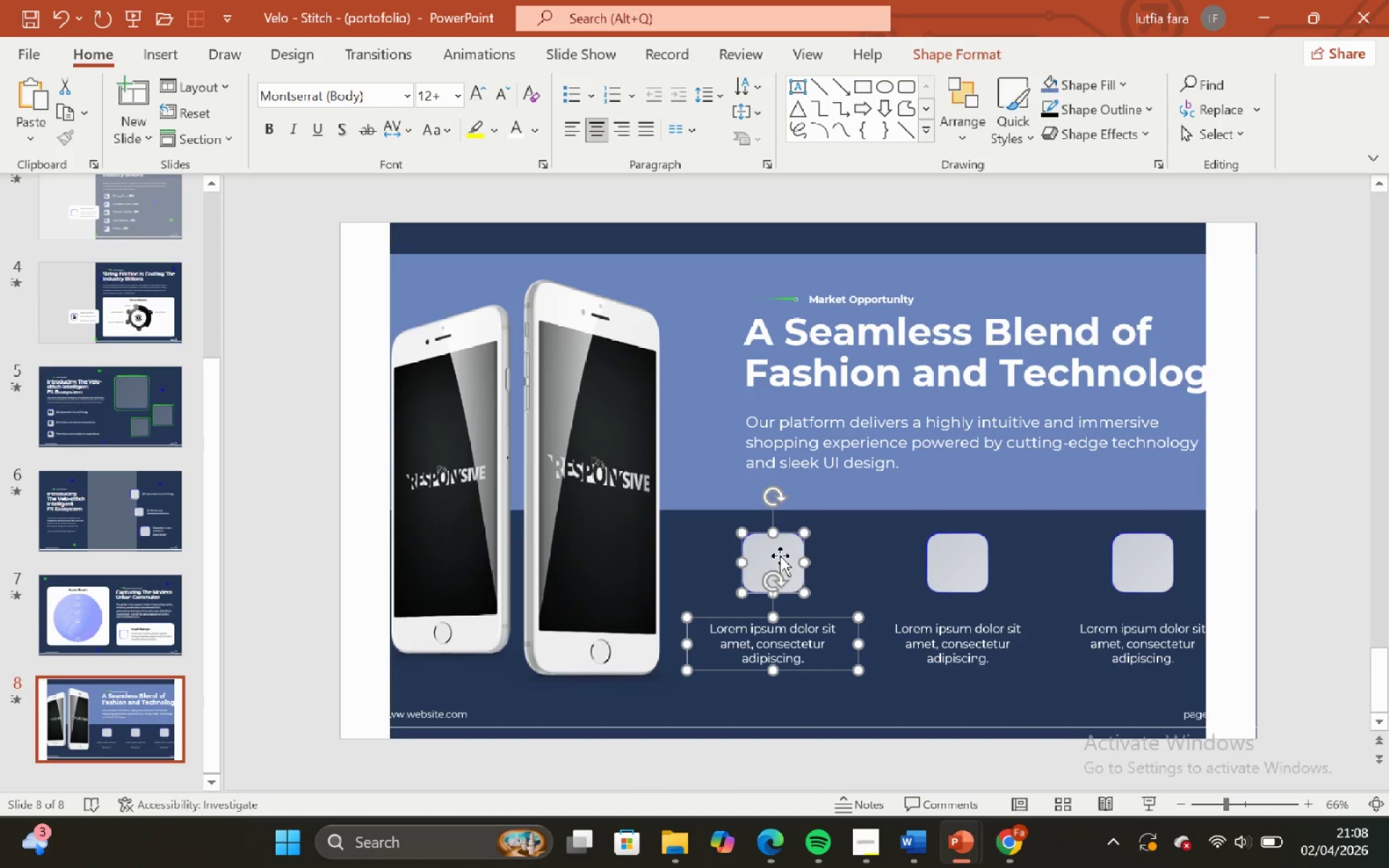 
hold_key(key=ShiftLeft, duration=4.19)
left_click([958, 58])
 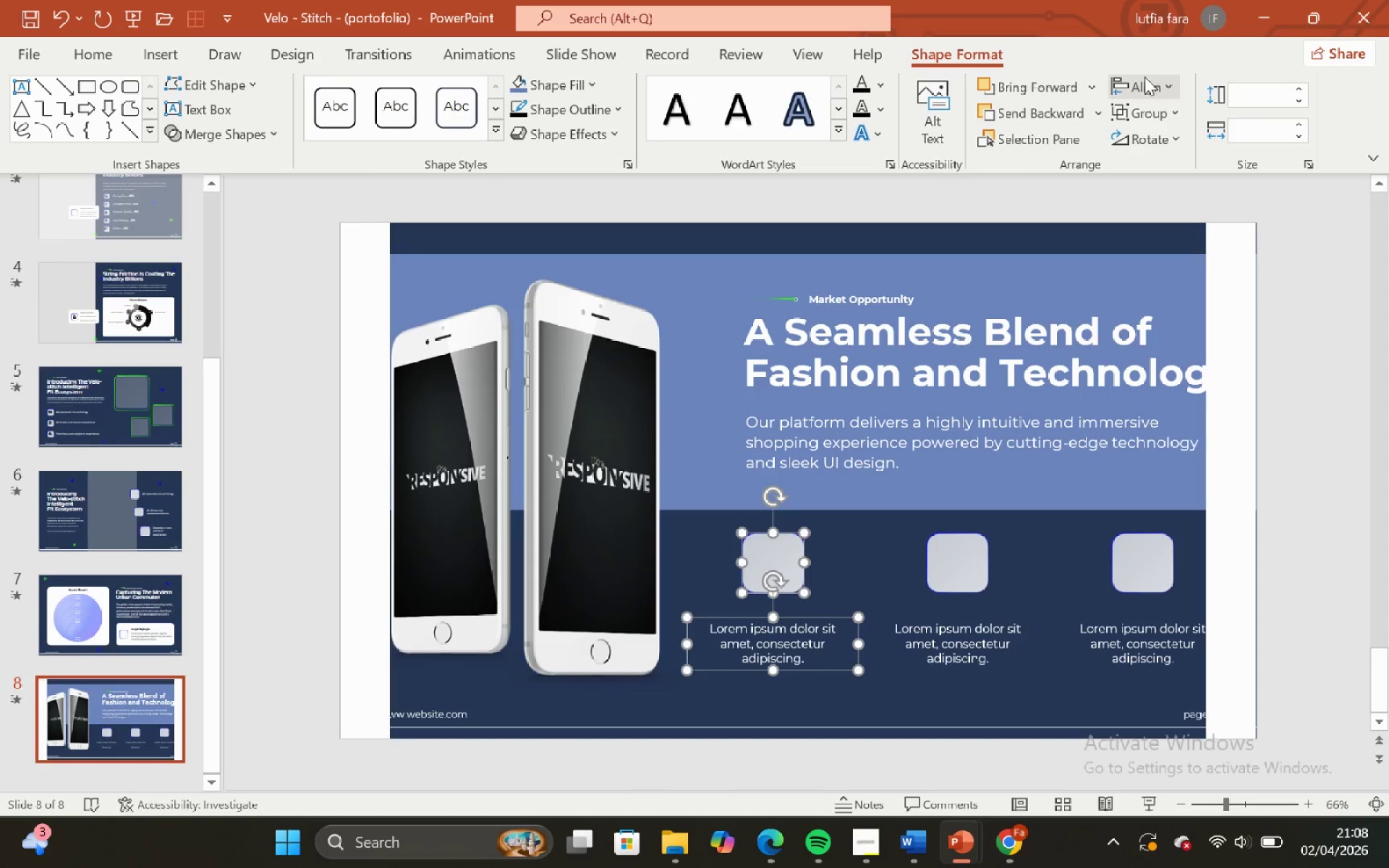 
left_click([1144, 77])
 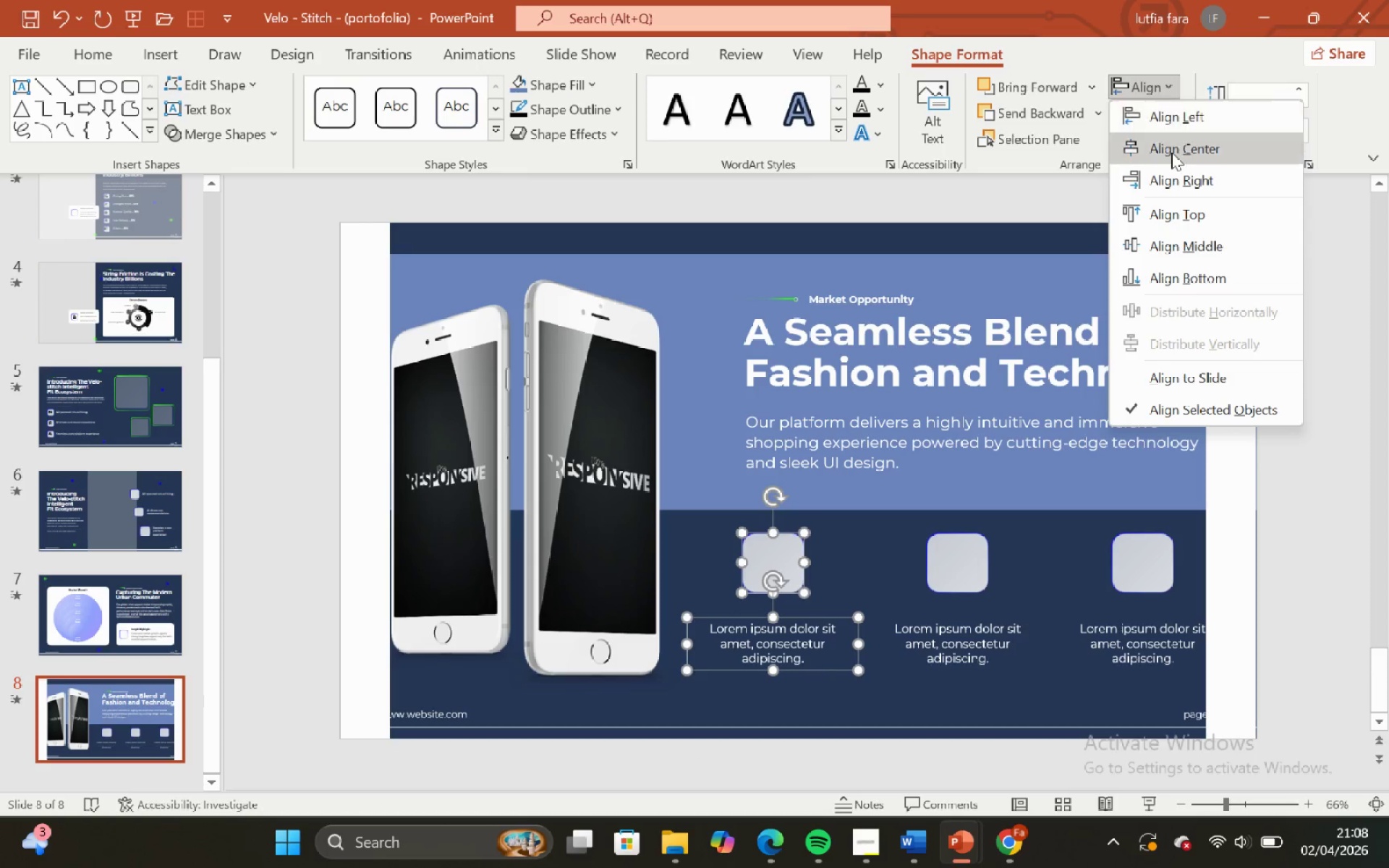 
left_click([1172, 153])
 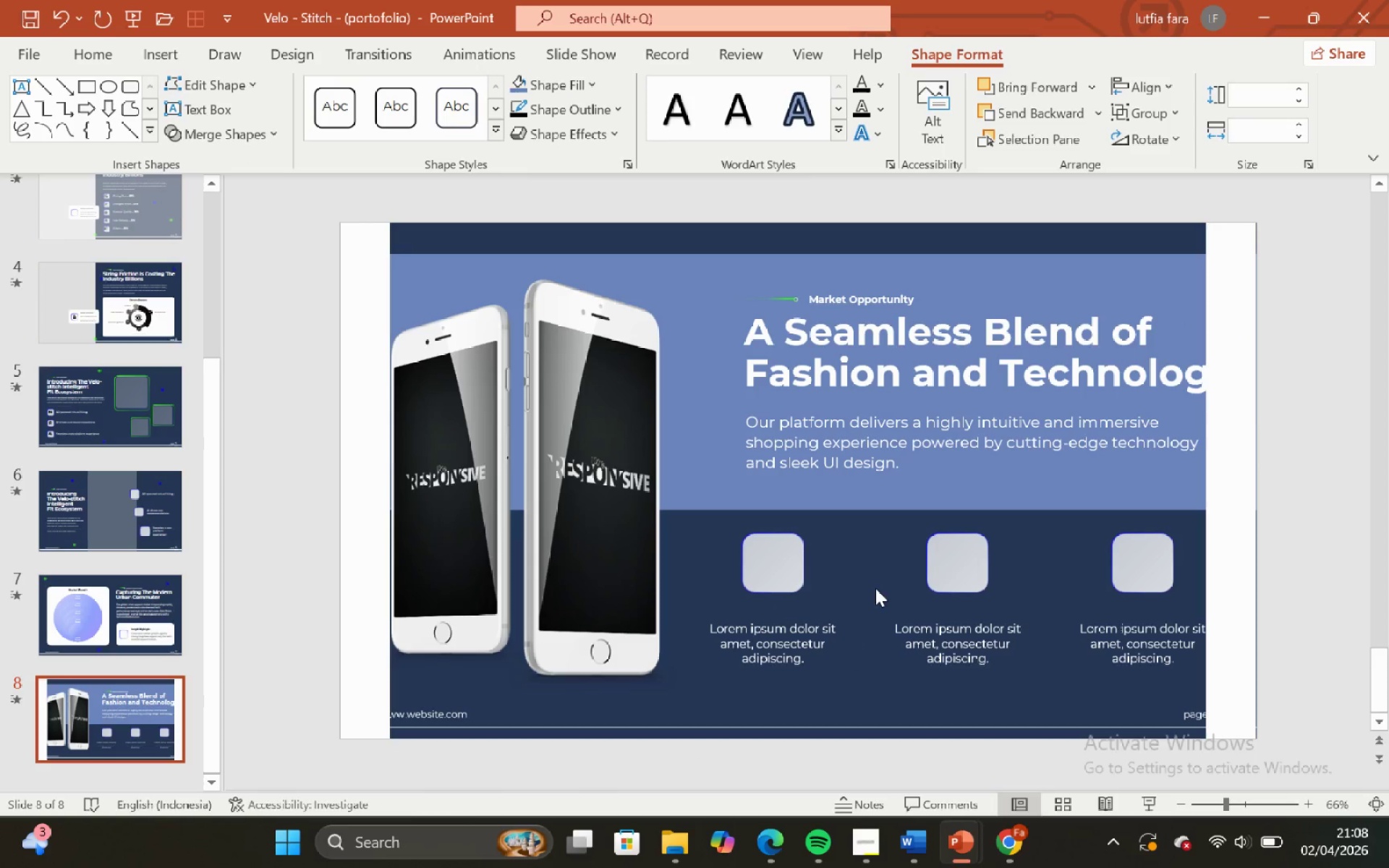 
double_click([946, 637])
 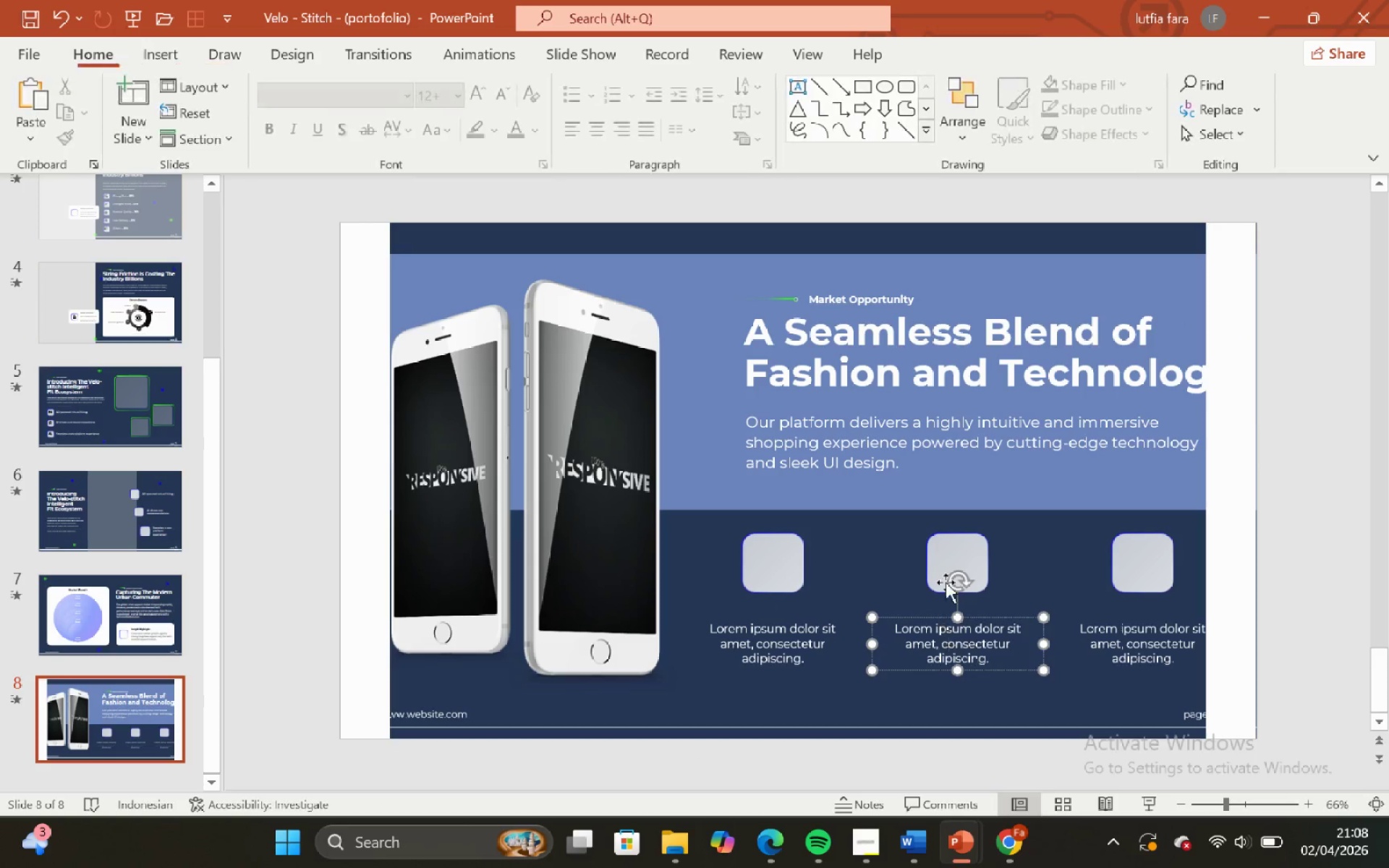 
hold_key(key=ShiftLeft, duration=0.61)
left_click([942, 548])
 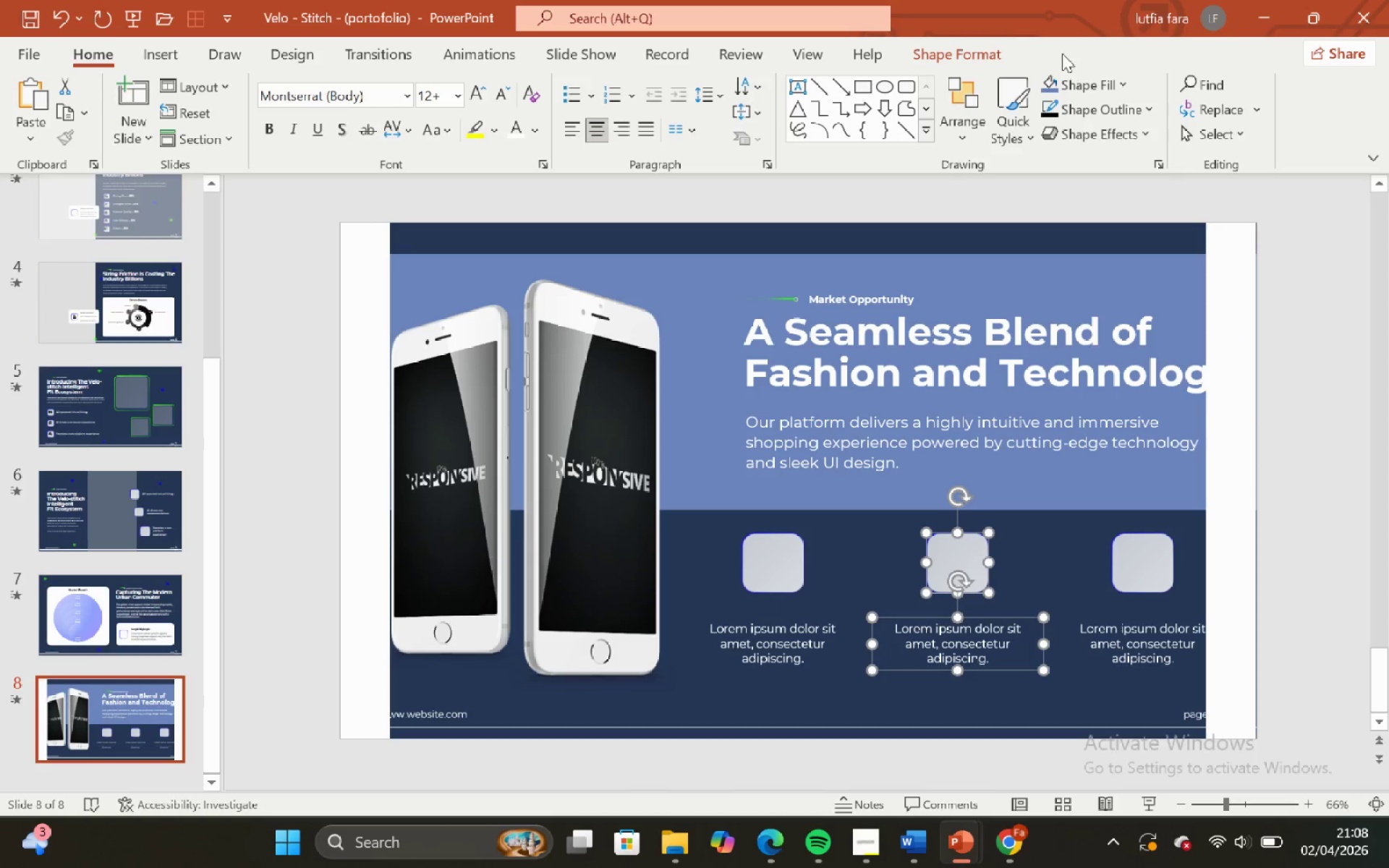 
left_click([969, 63])
 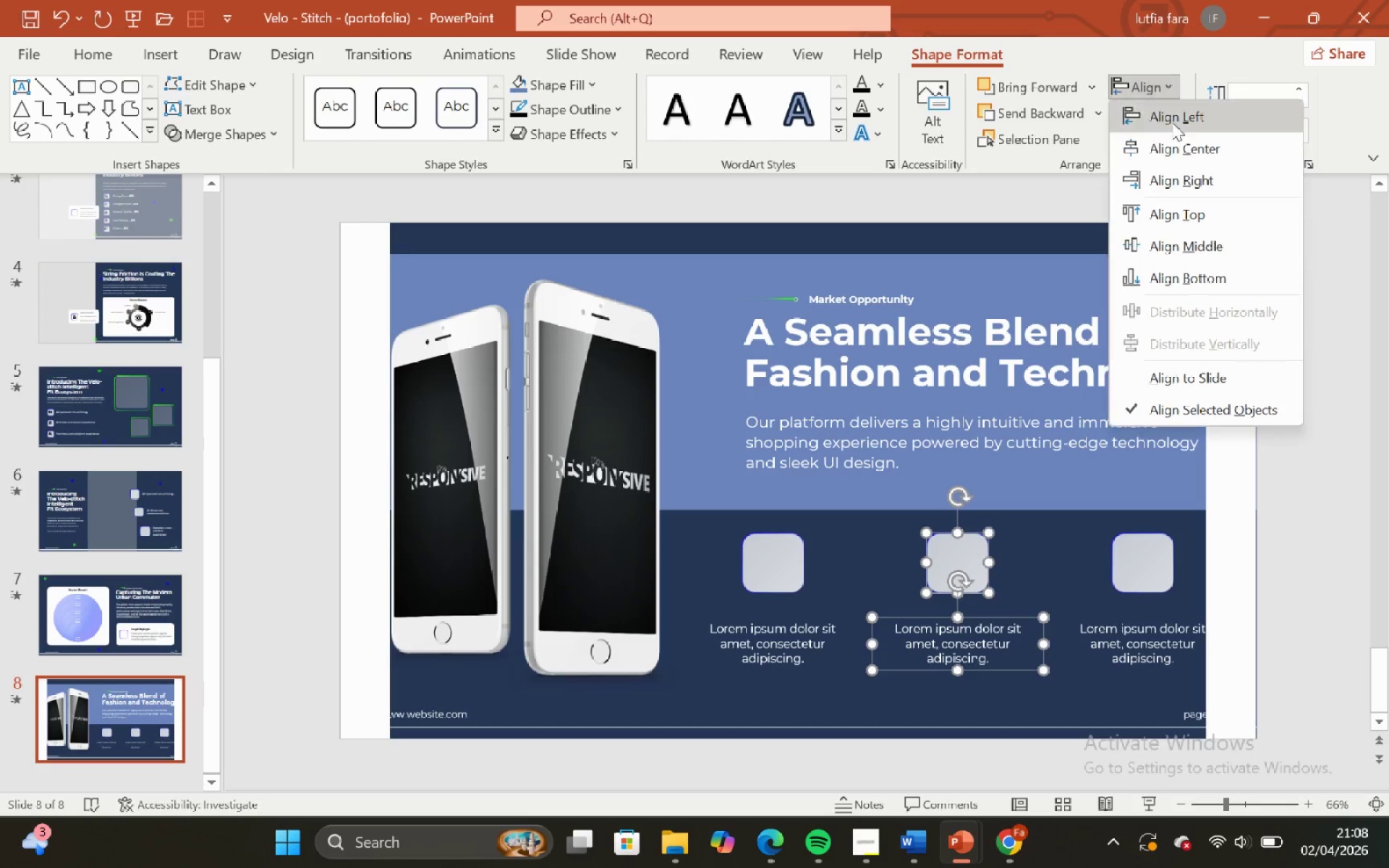 
left_click([1183, 145])
 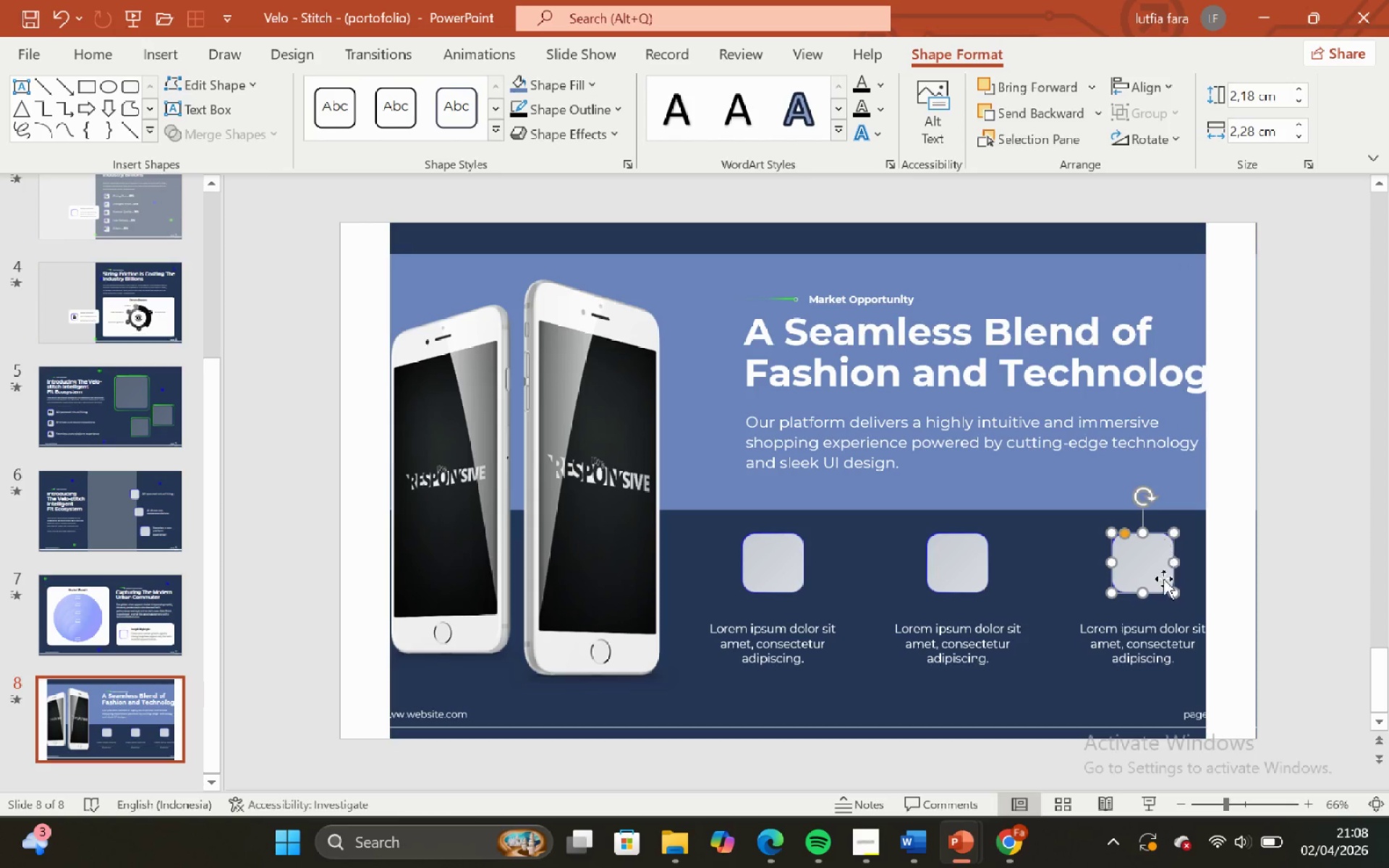 
hold_key(key=ShiftLeft, duration=0.62)
left_click([1168, 637])
 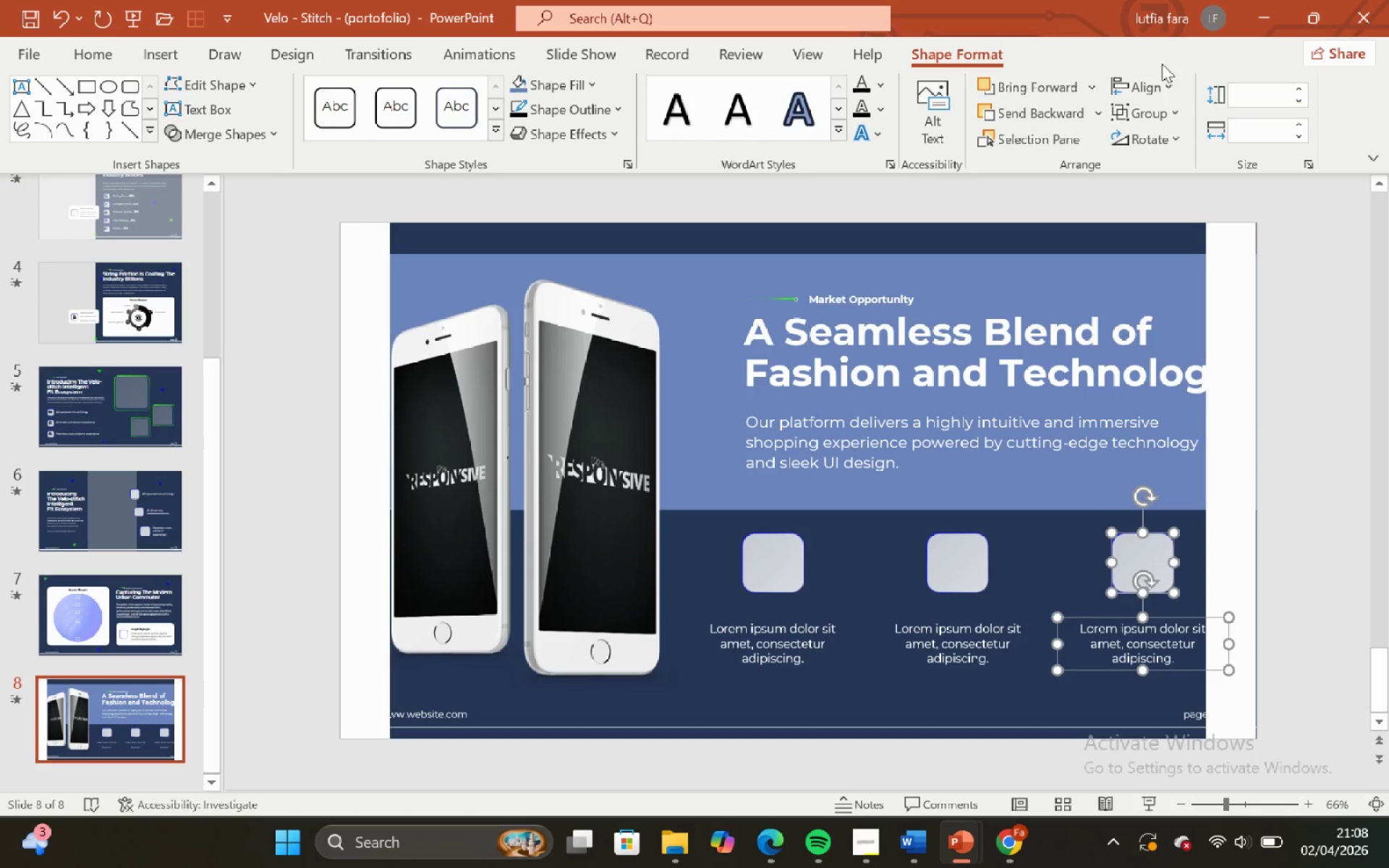 
left_click([1148, 84])
 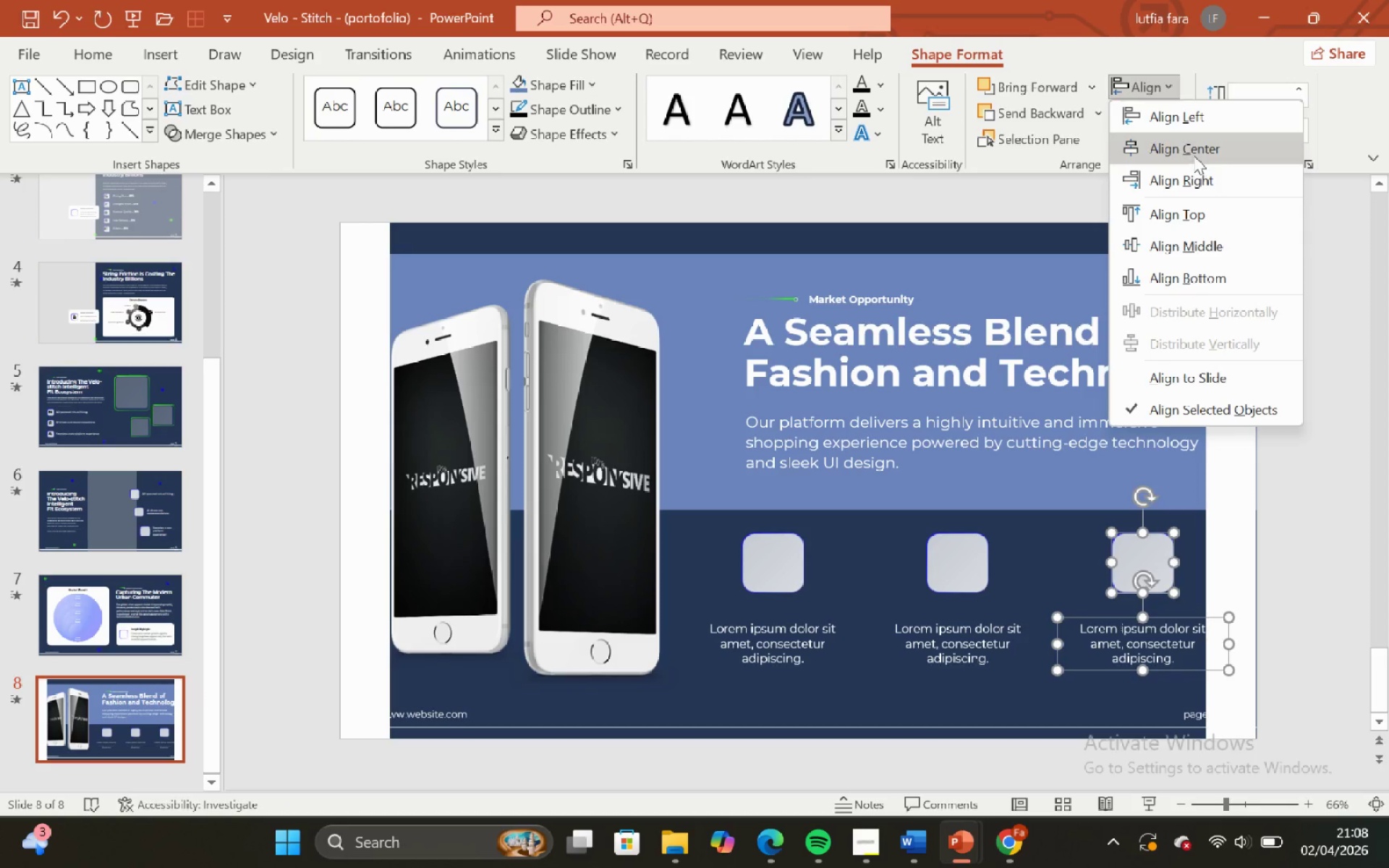 
left_click([1194, 155])
 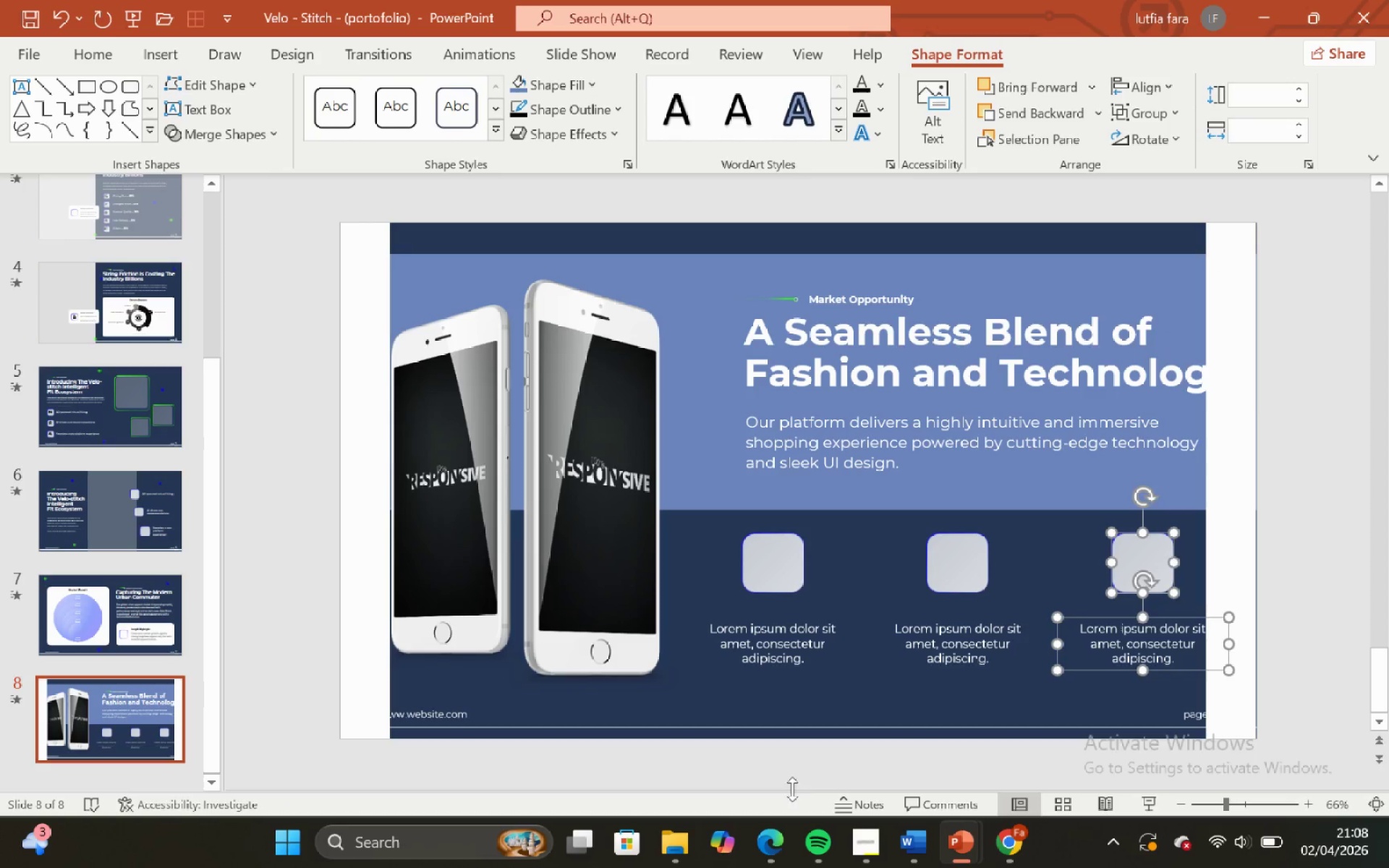 
left_click([803, 741])
 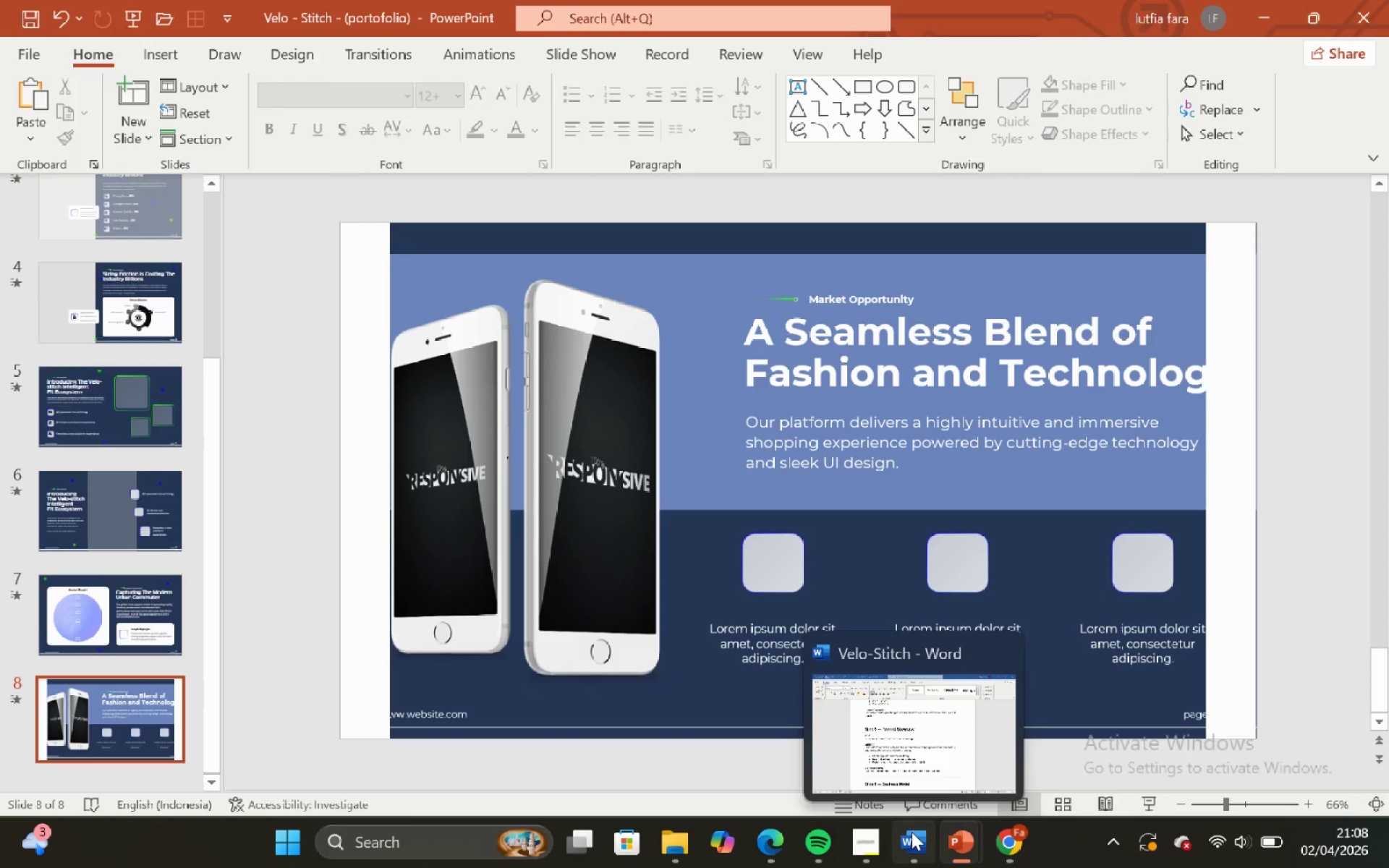 
left_click([899, 731])
 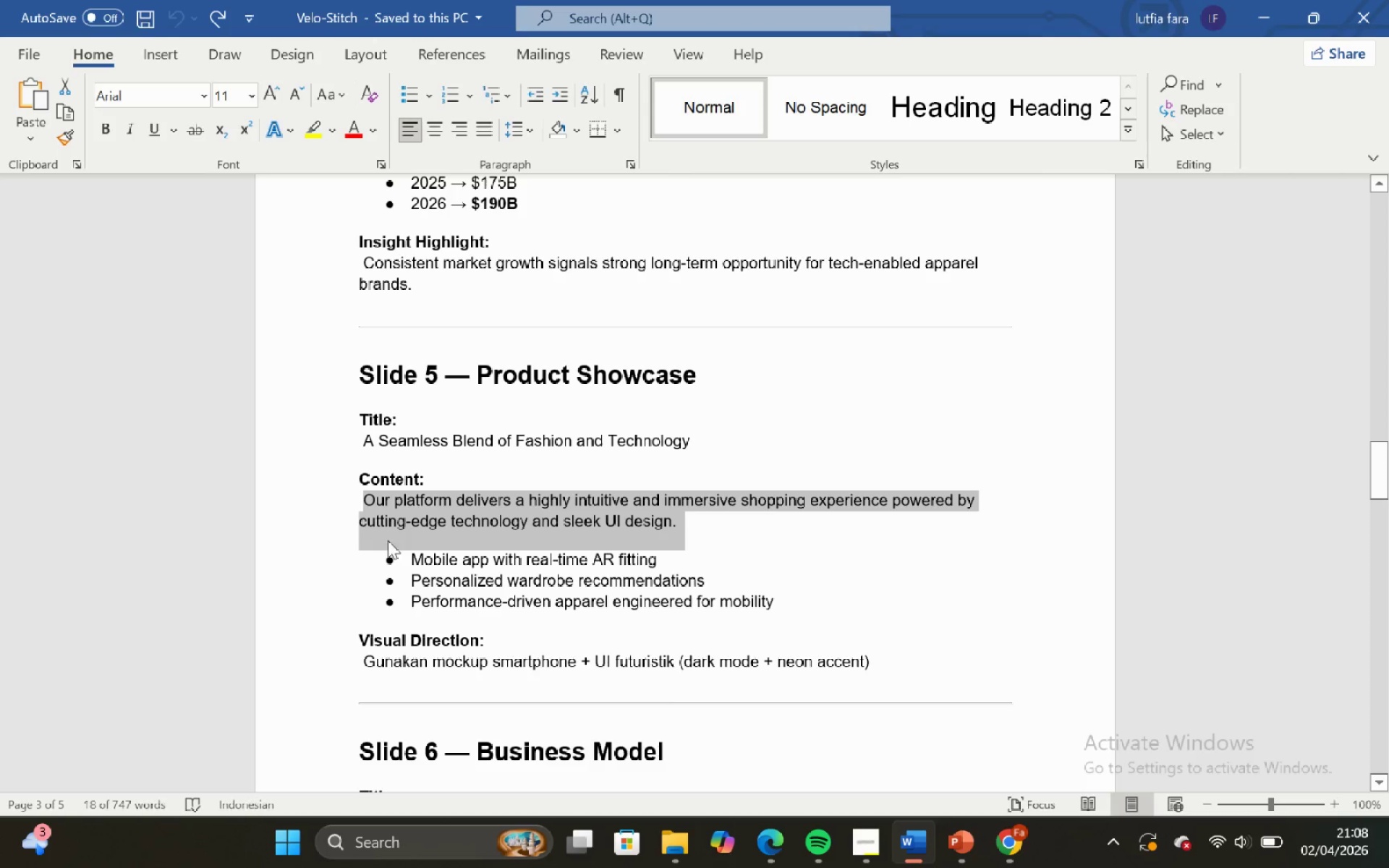 
left_click([422, 557])
 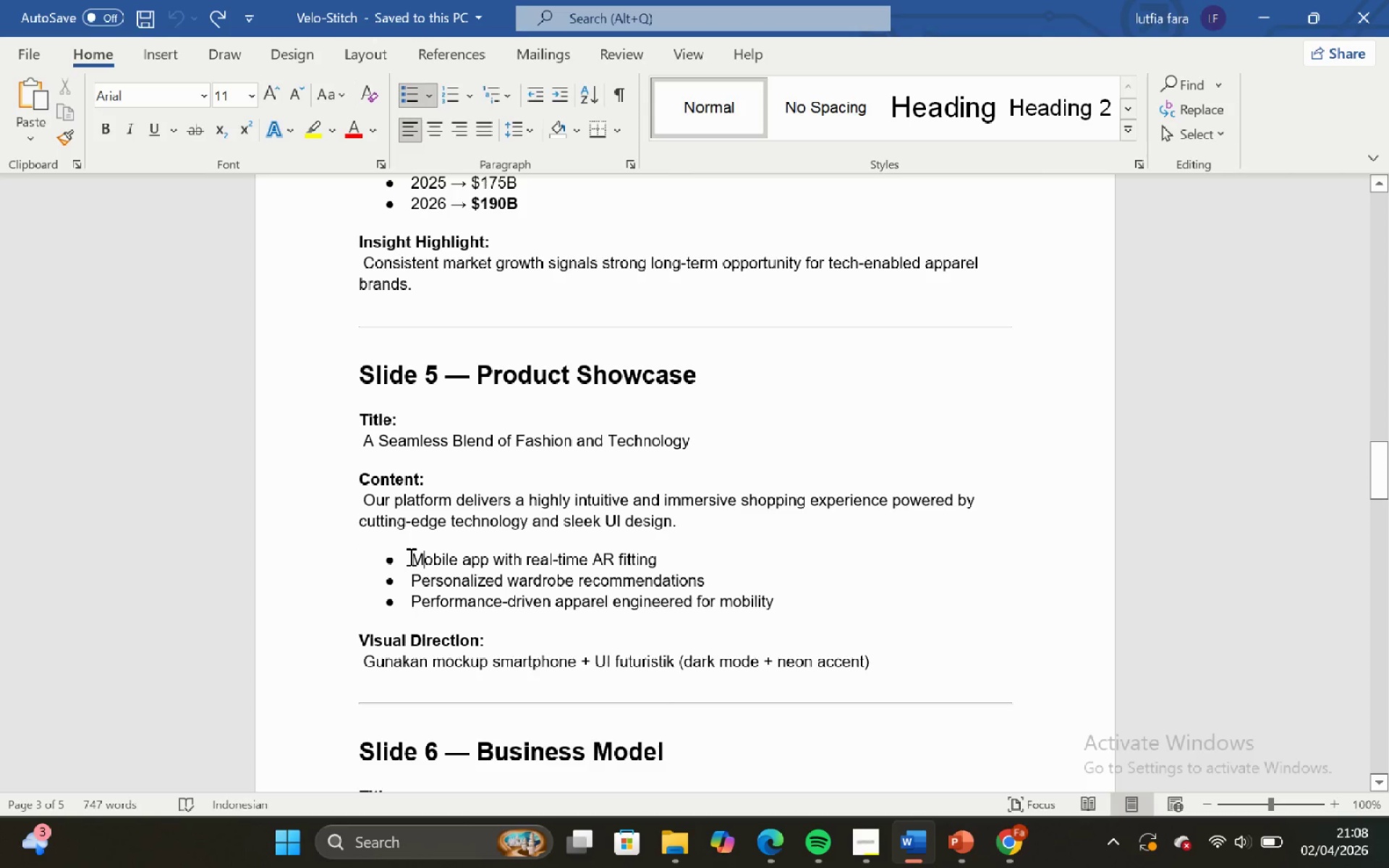 
left_click_drag(start_coordinate=[410, 556], to_coordinate=[674, 556])
 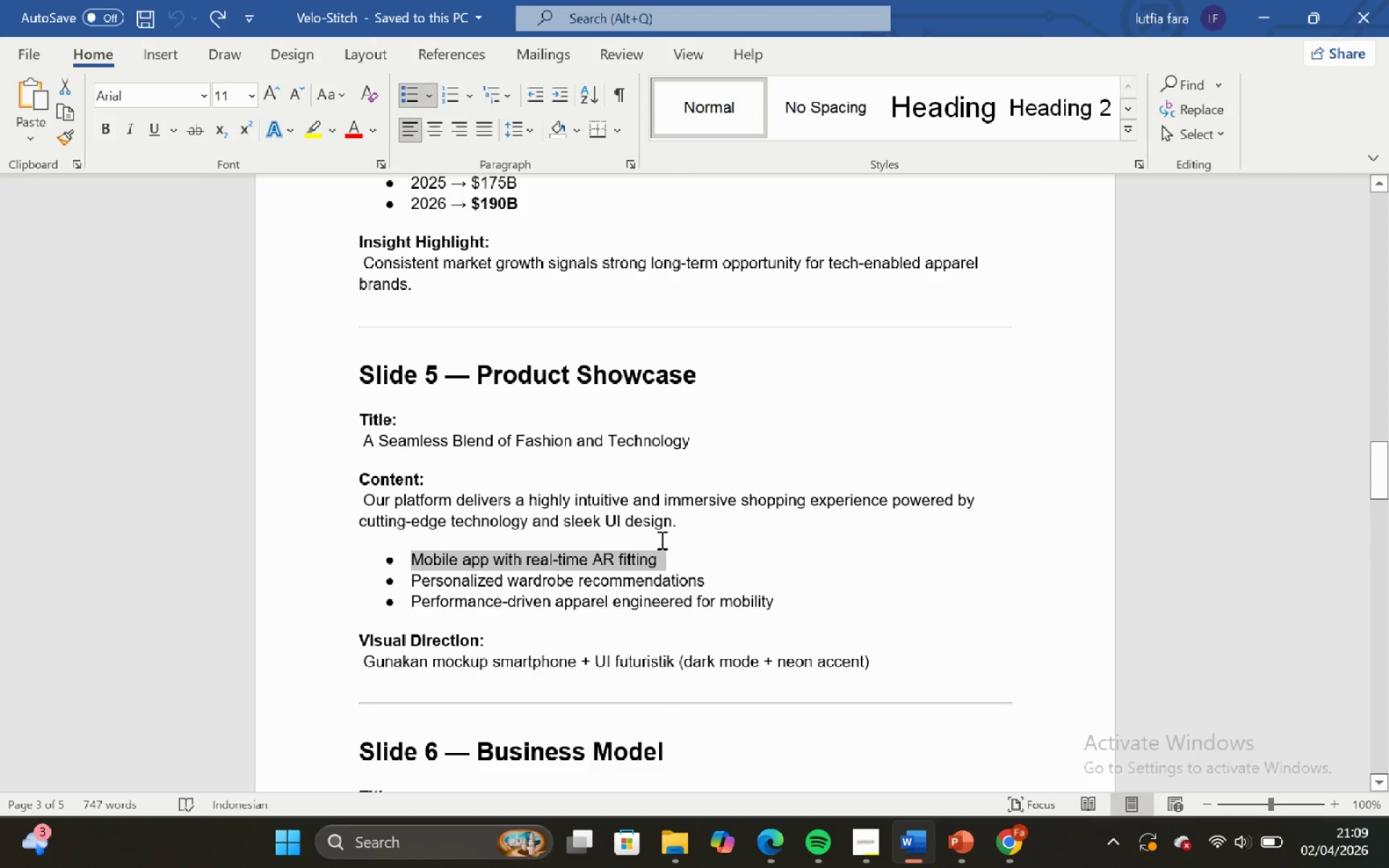 
key(Control+C)
 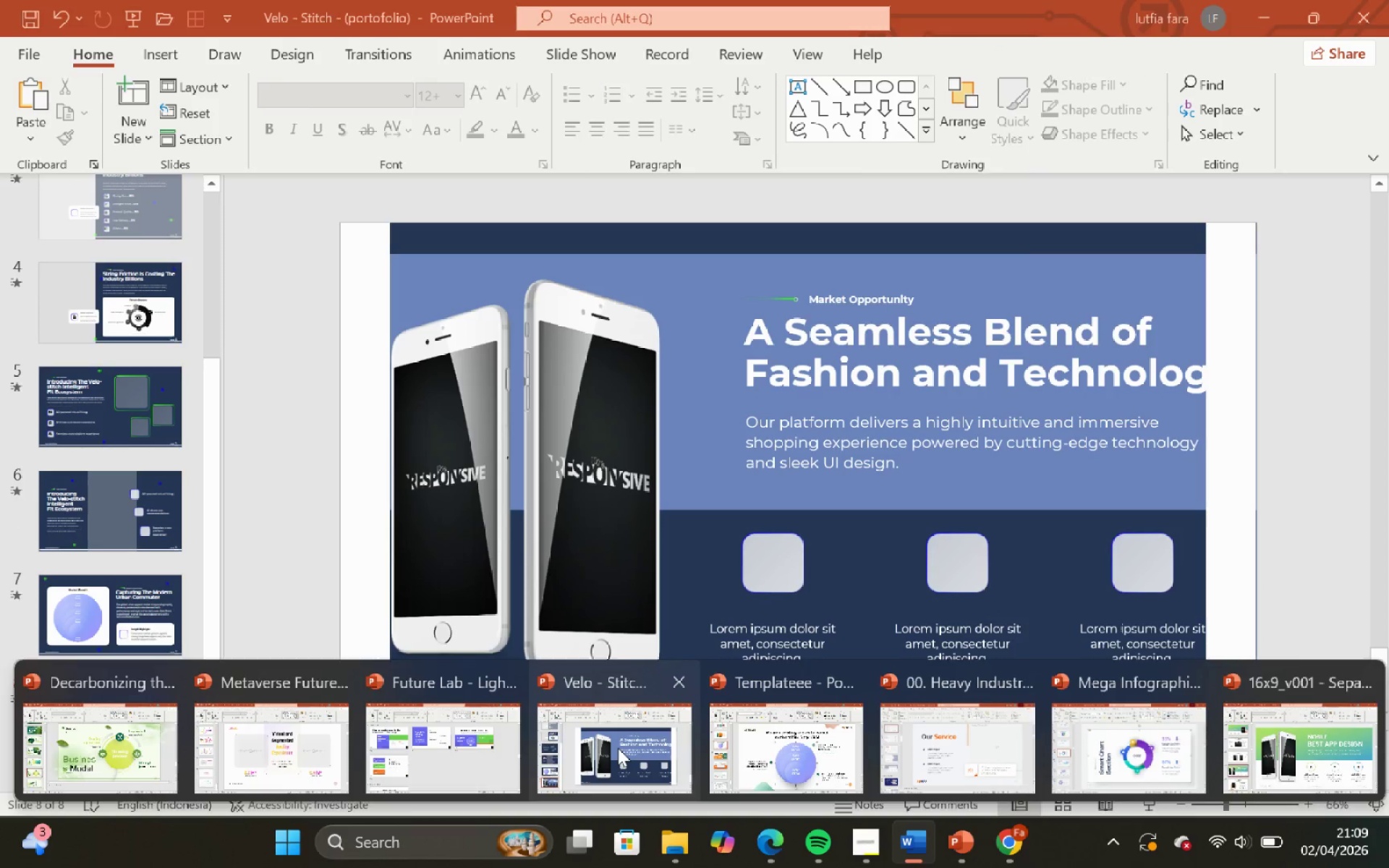 
left_click([618, 748])
 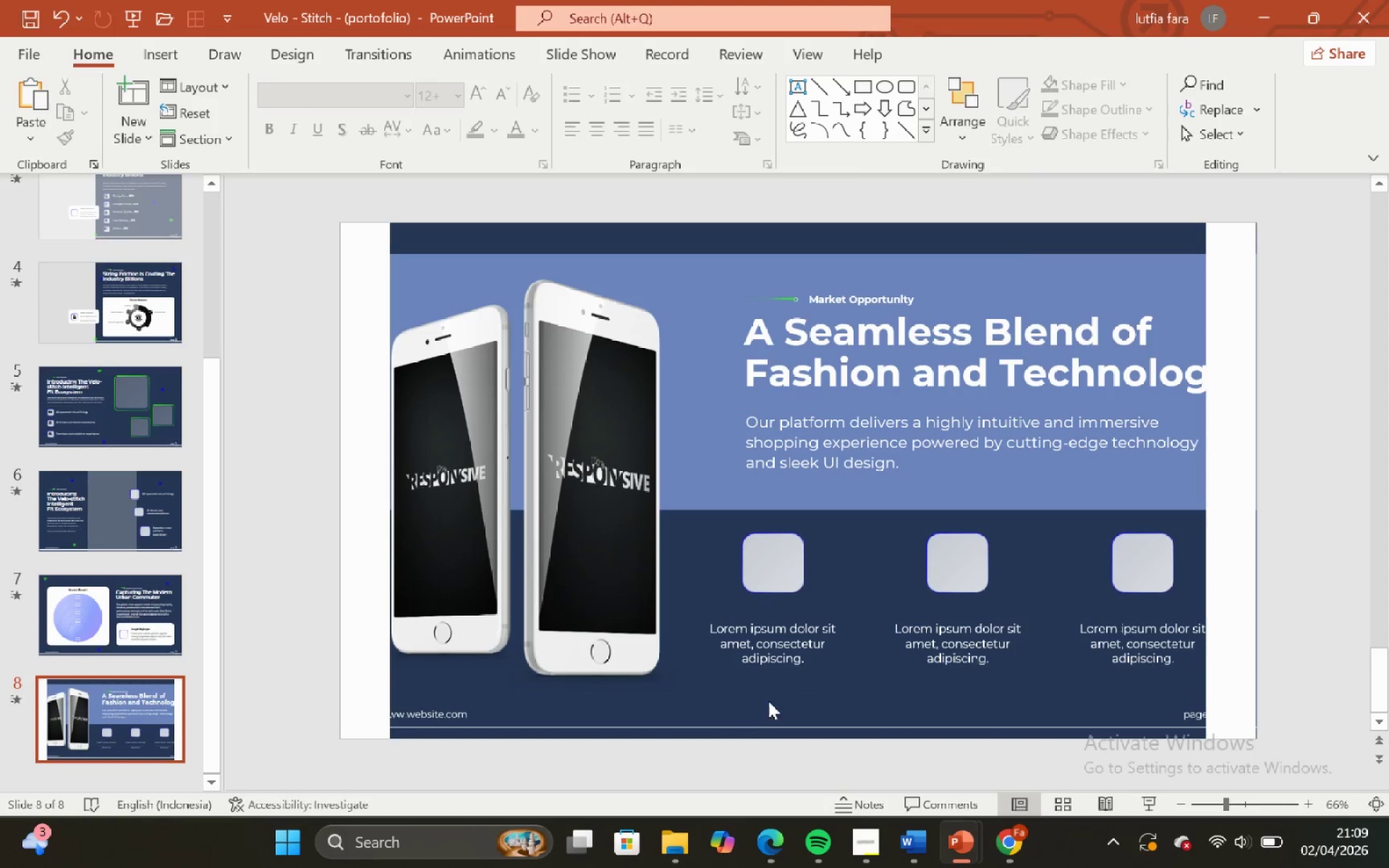 
left_click([770, 657])
 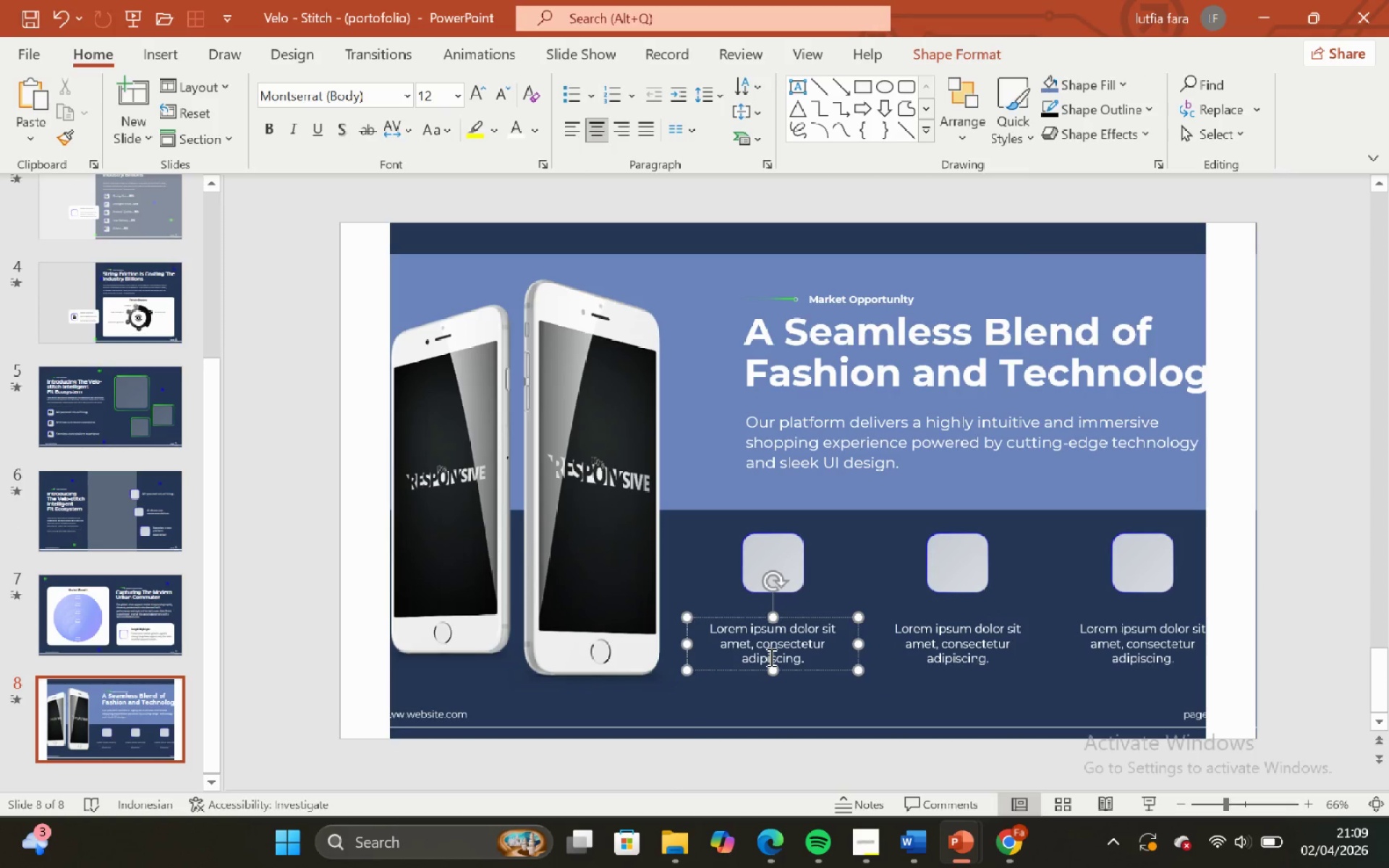 
key(Control+ControlLeft)
 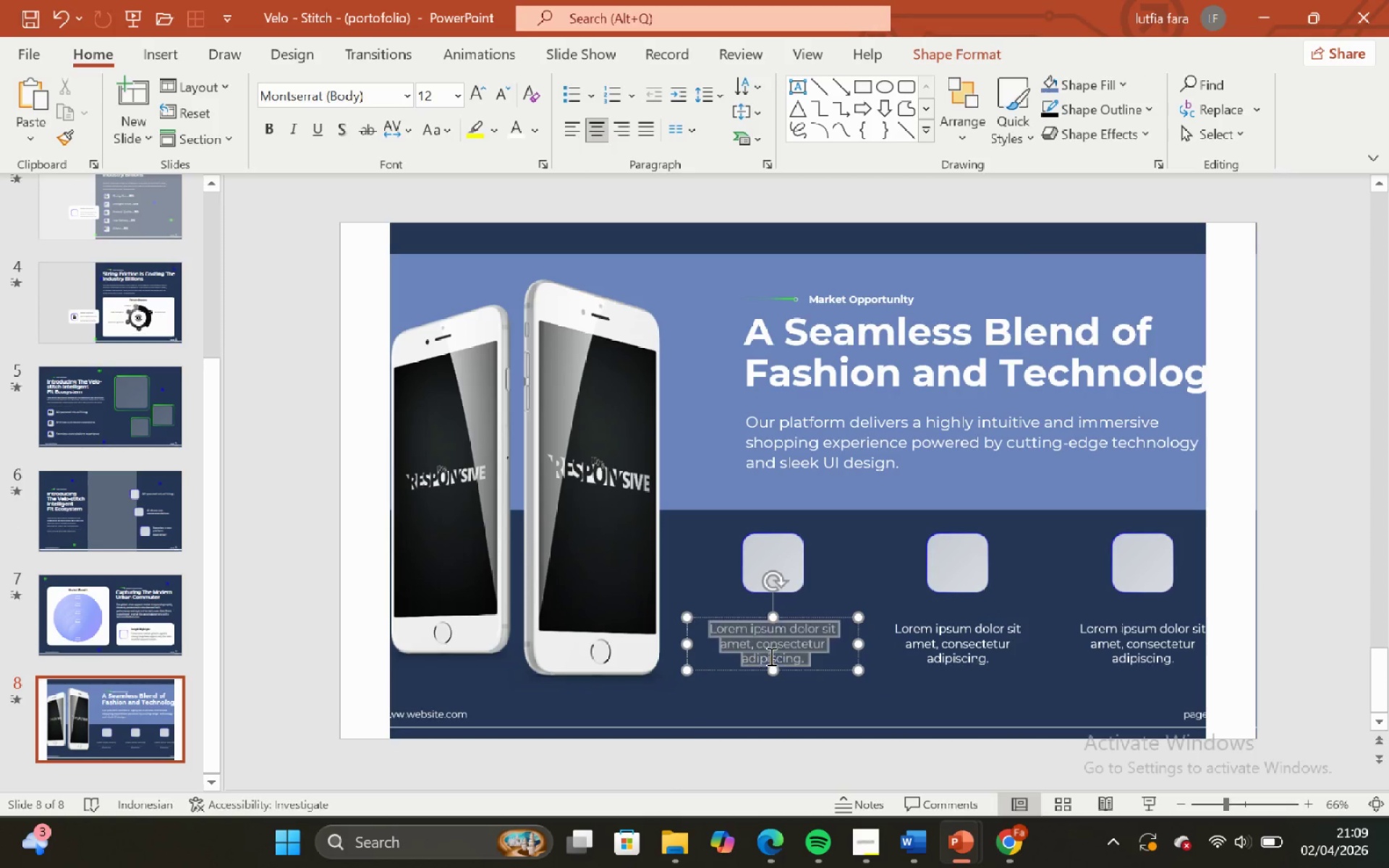 
key(Control+A)
 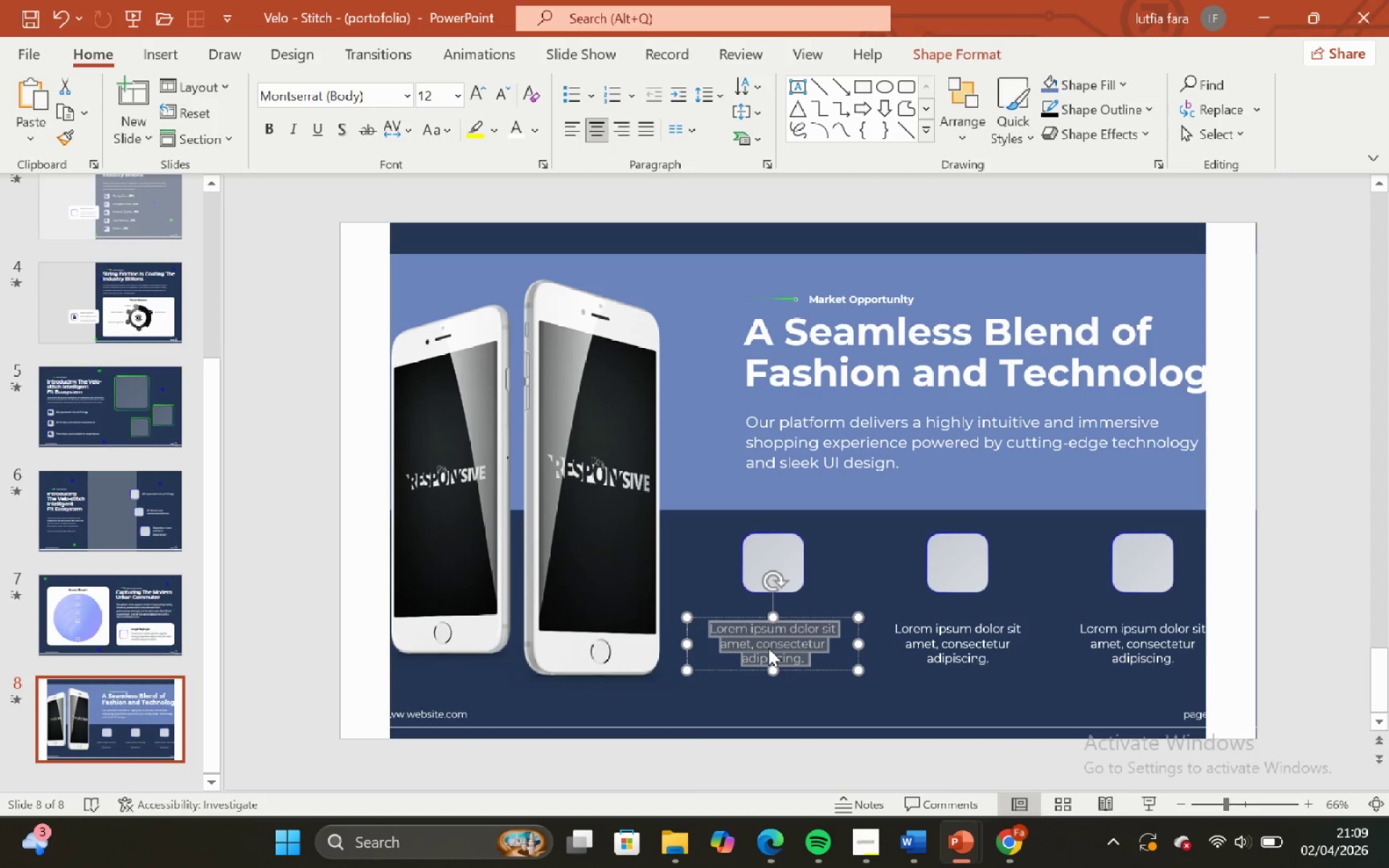 
right_click([768, 648])
 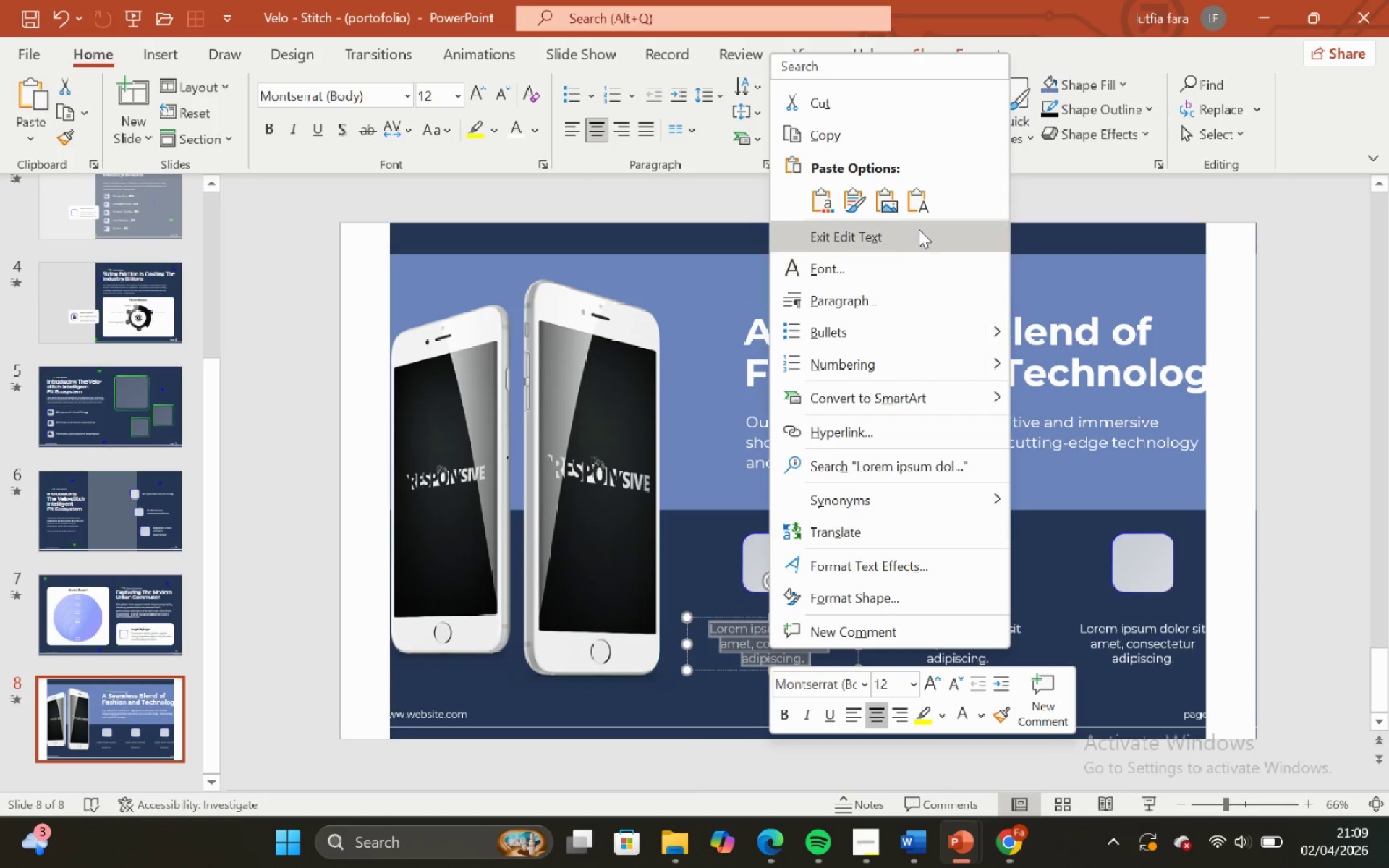 
left_click([916, 214])
 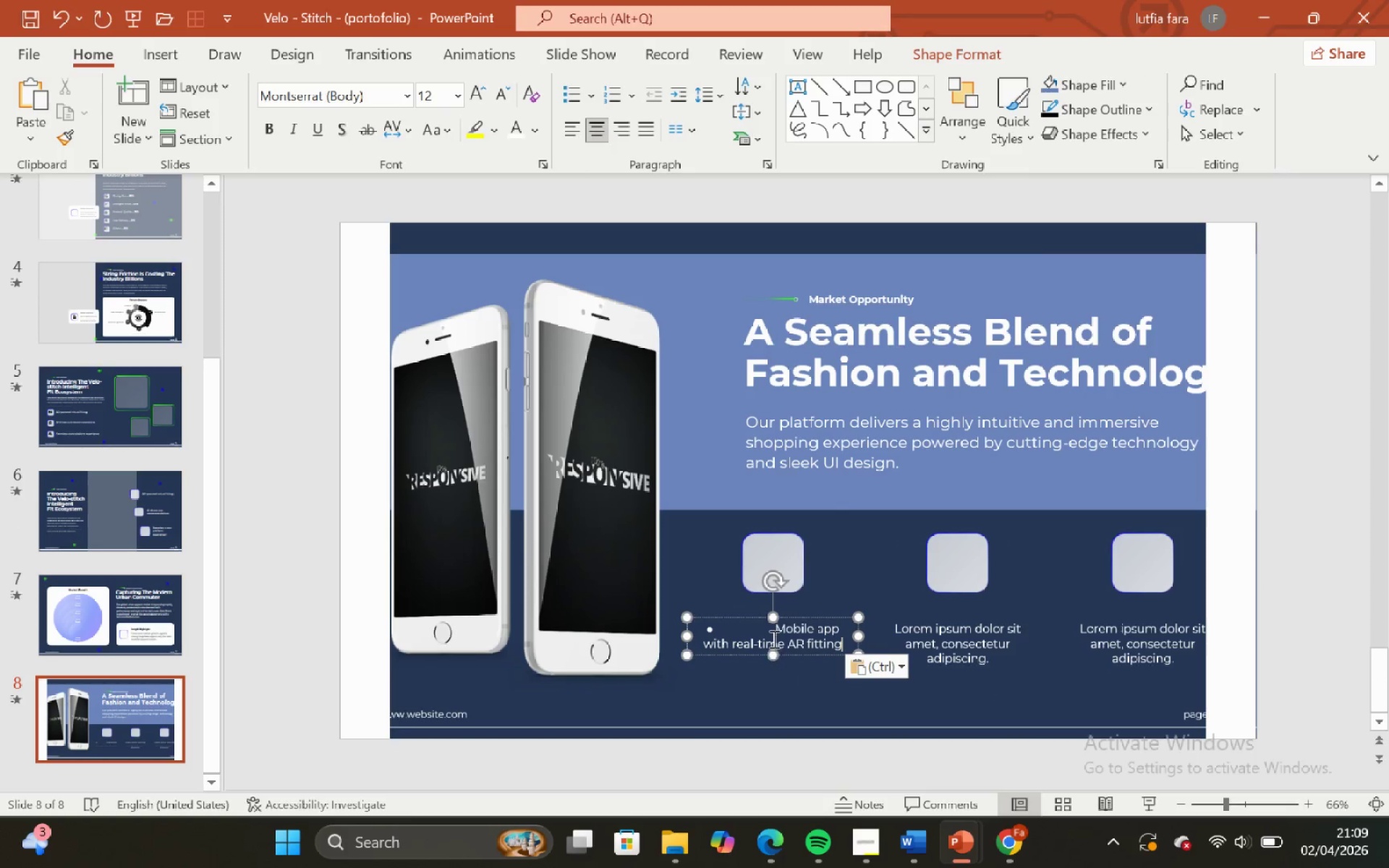 
left_click([774, 635])
 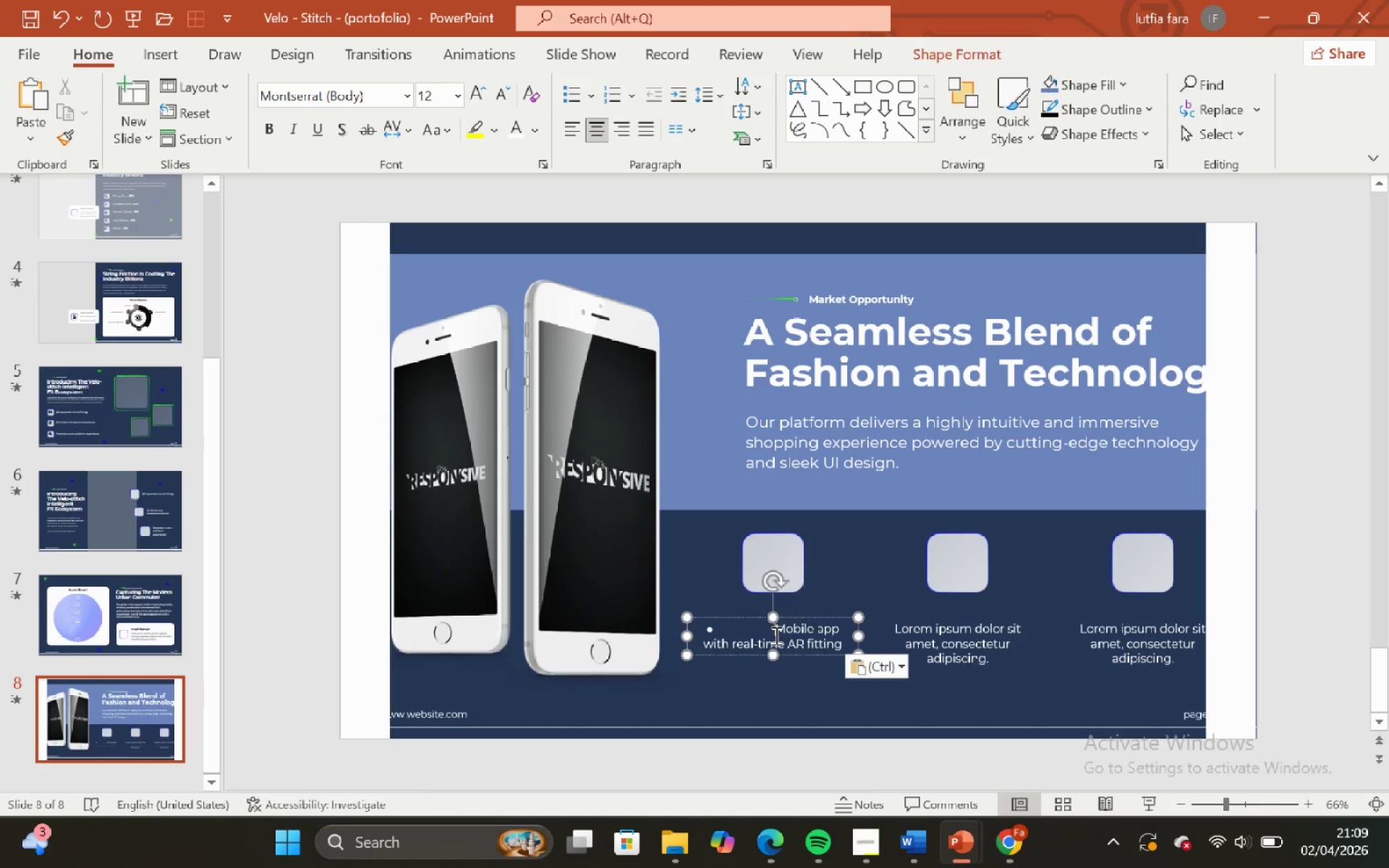 
key(Backspace)
 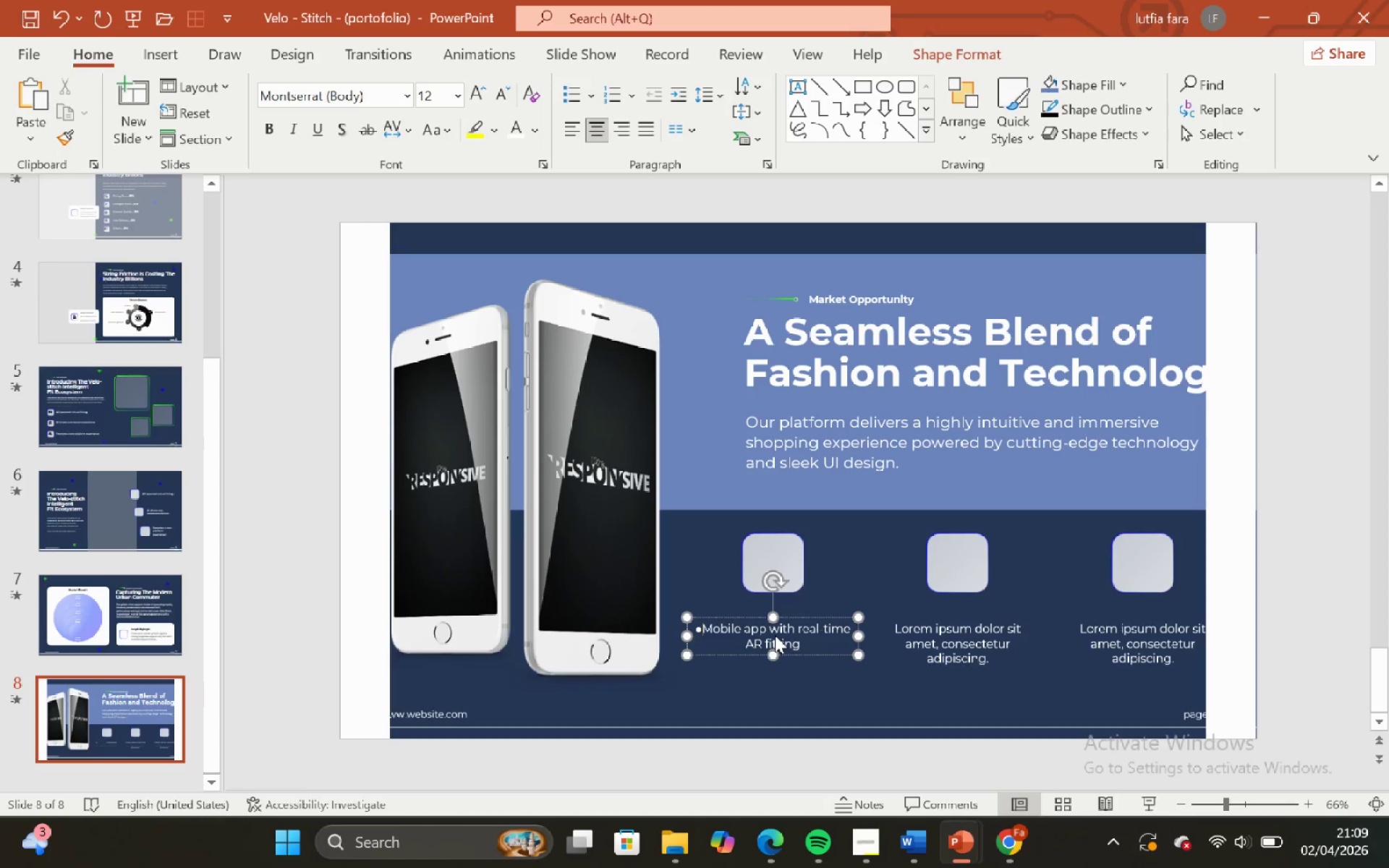 
key(Backspace)
 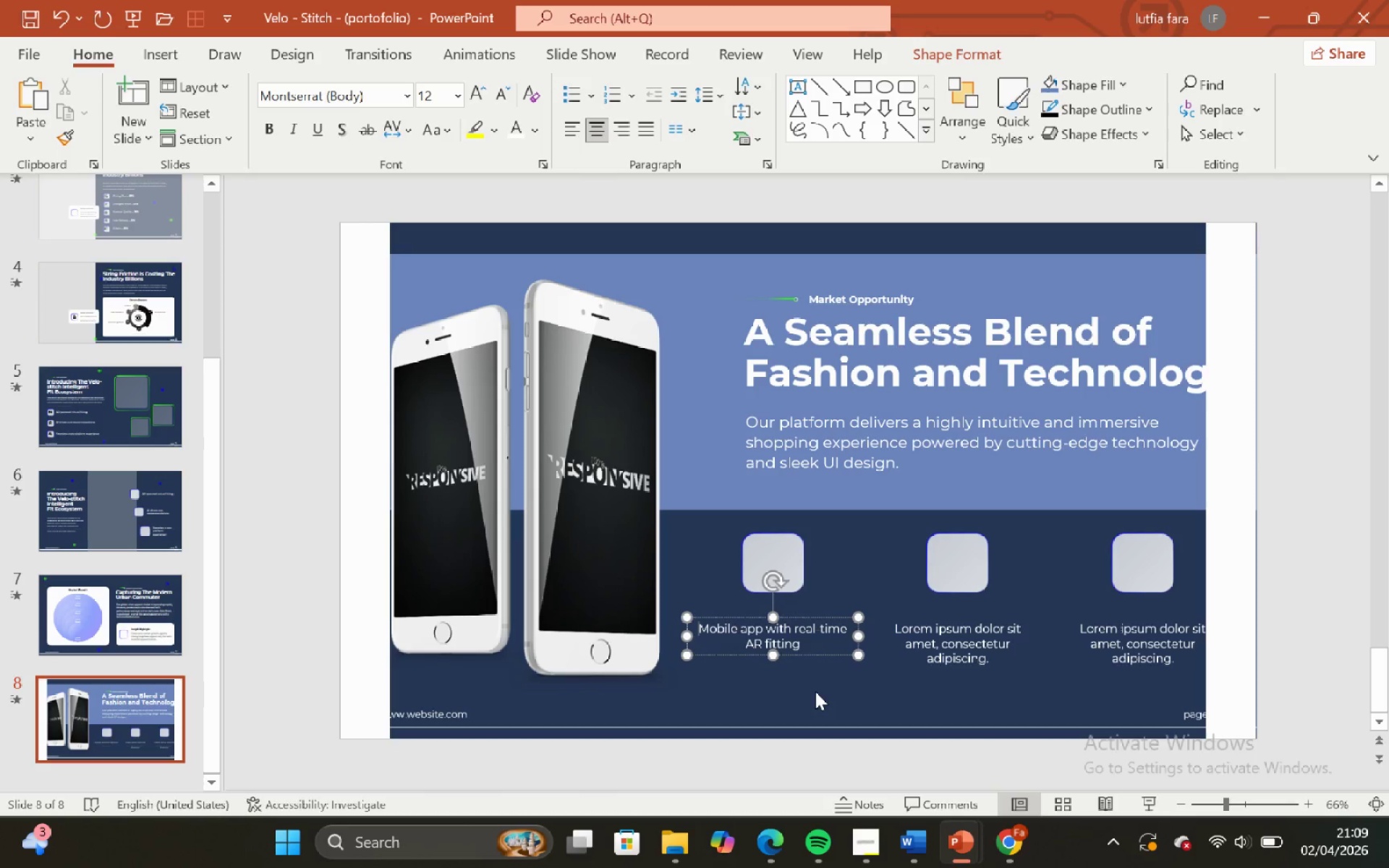 
left_click([817, 693])
 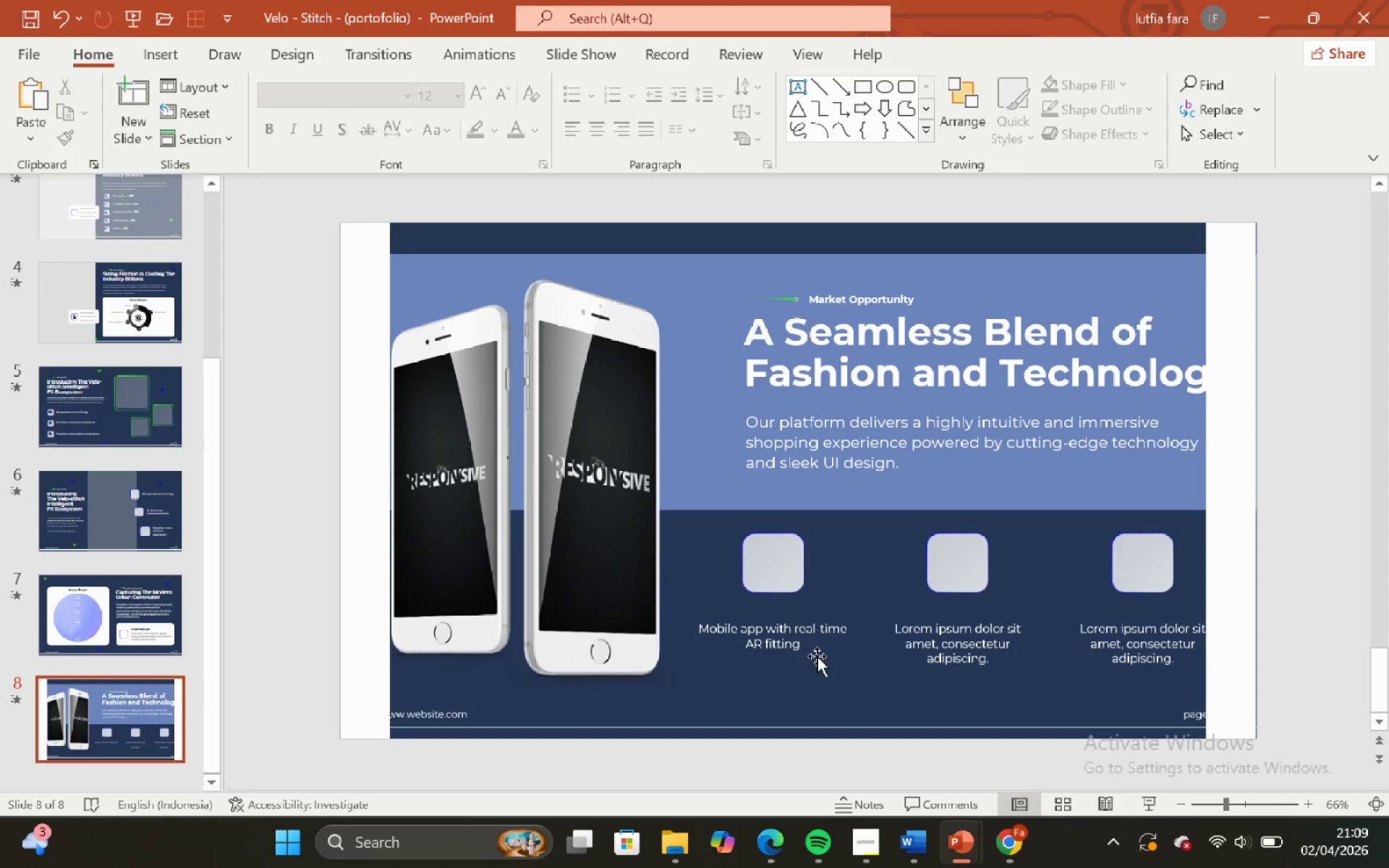 
left_click([817, 656])
 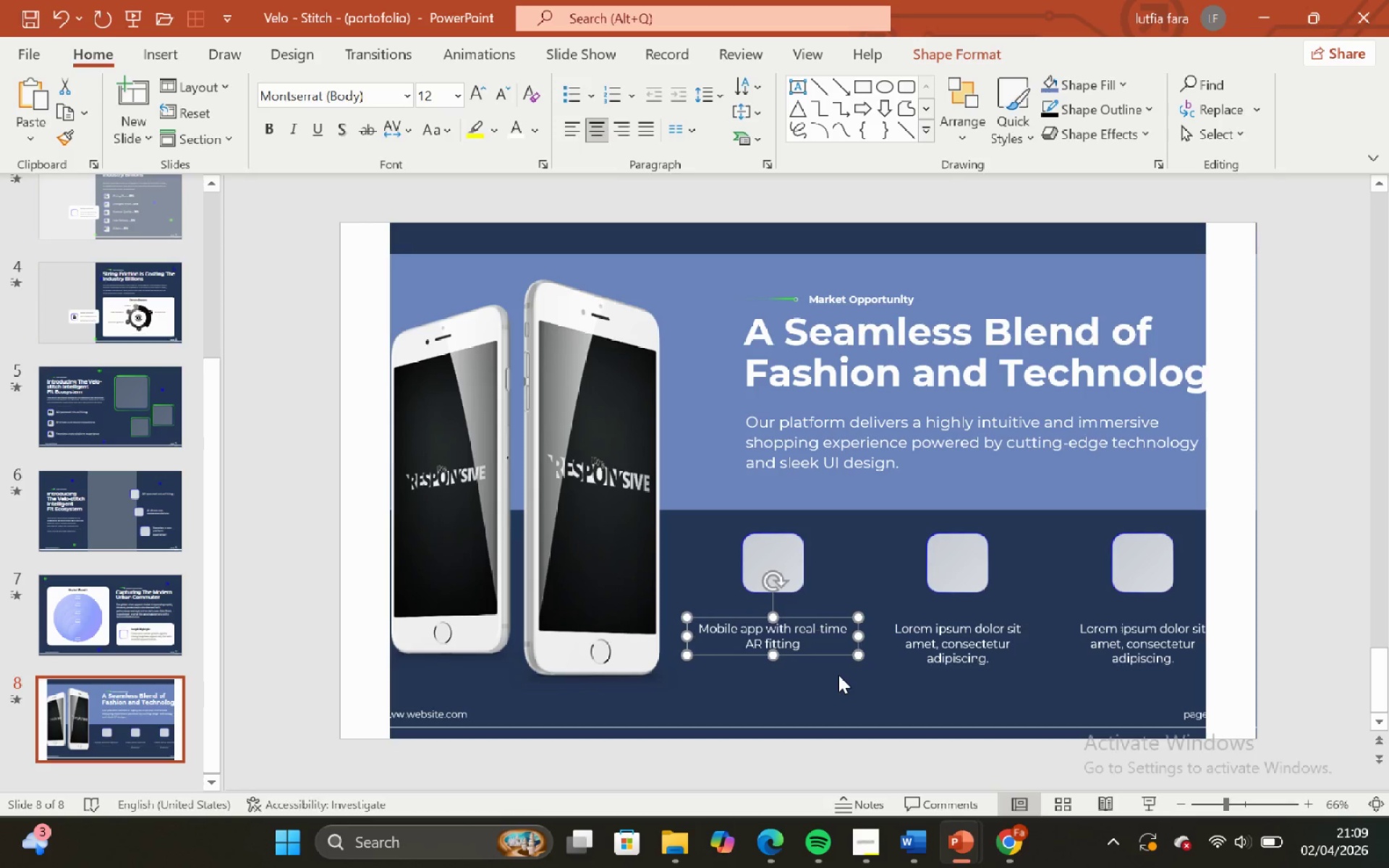 
left_click([838, 675])
 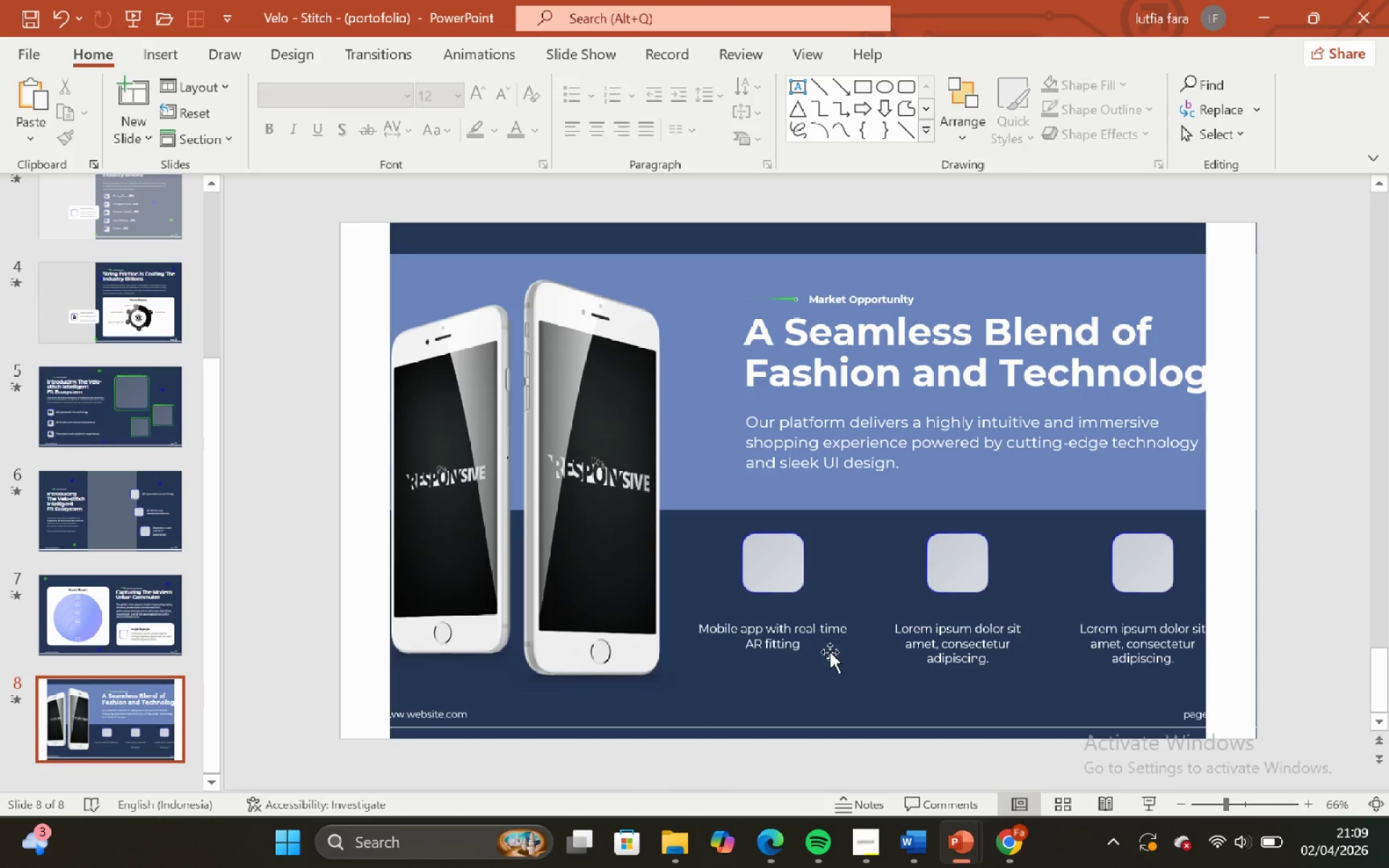 
left_click([829, 650])
 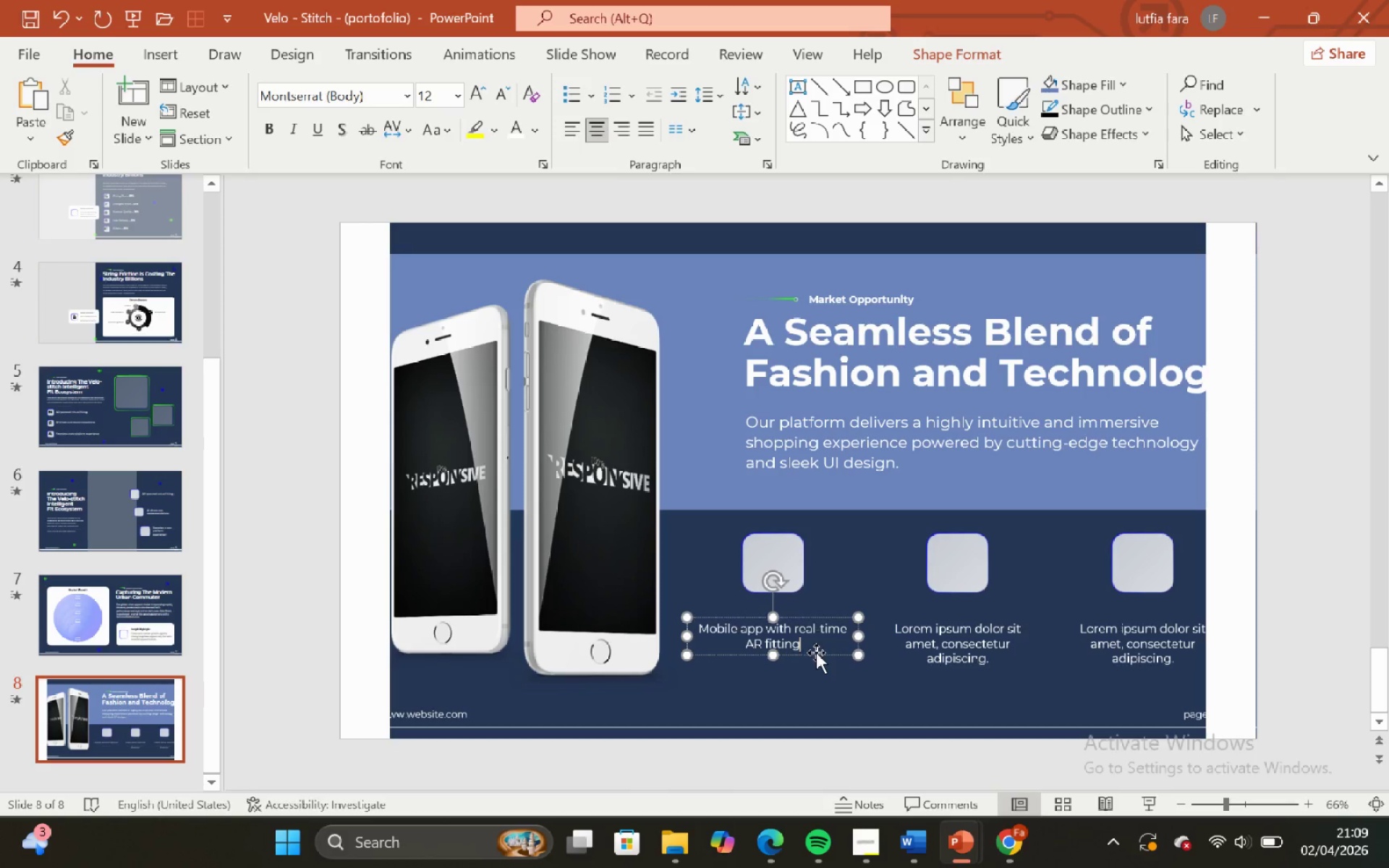 
left_click([817, 654])
 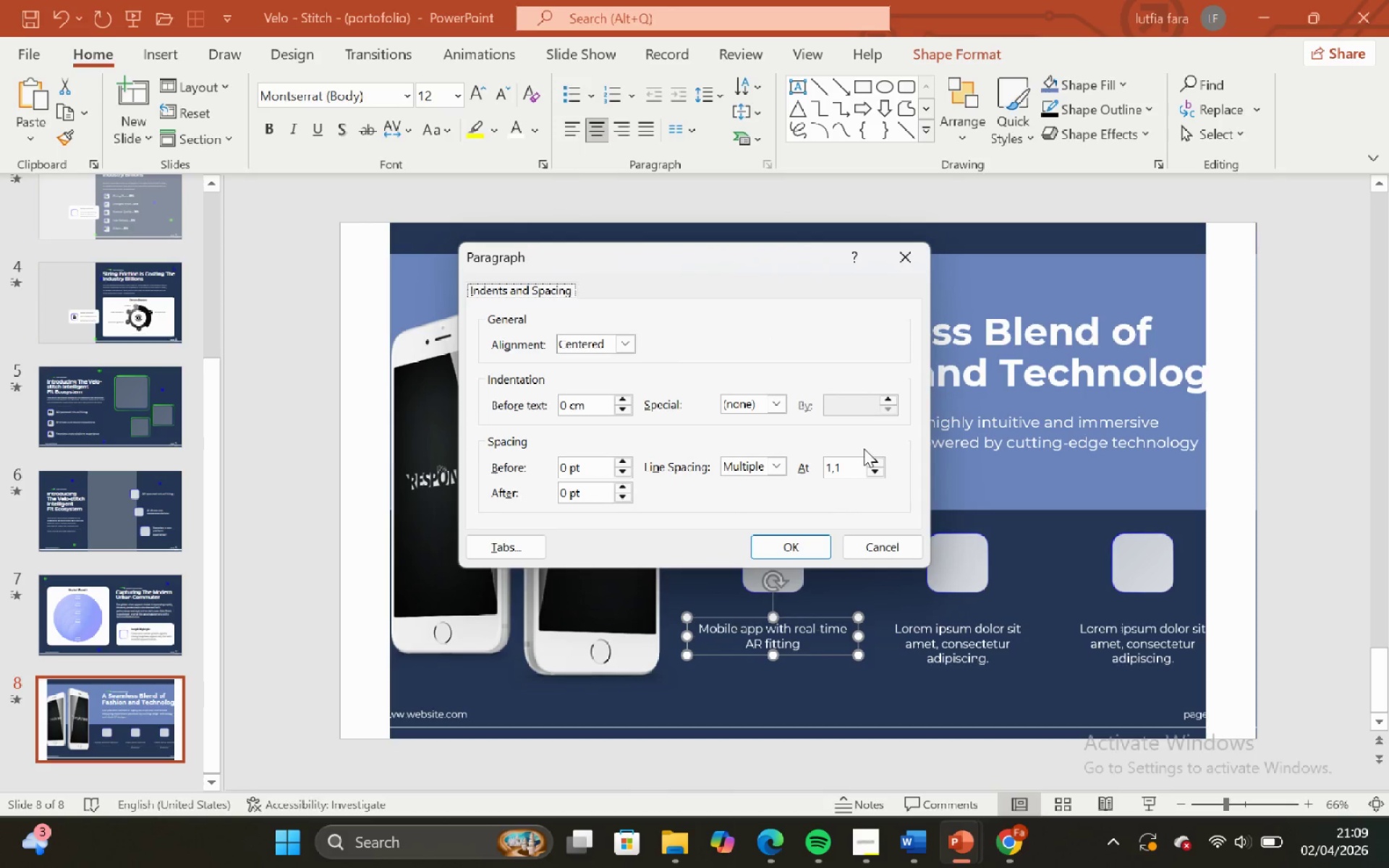 
key(Backspace)
 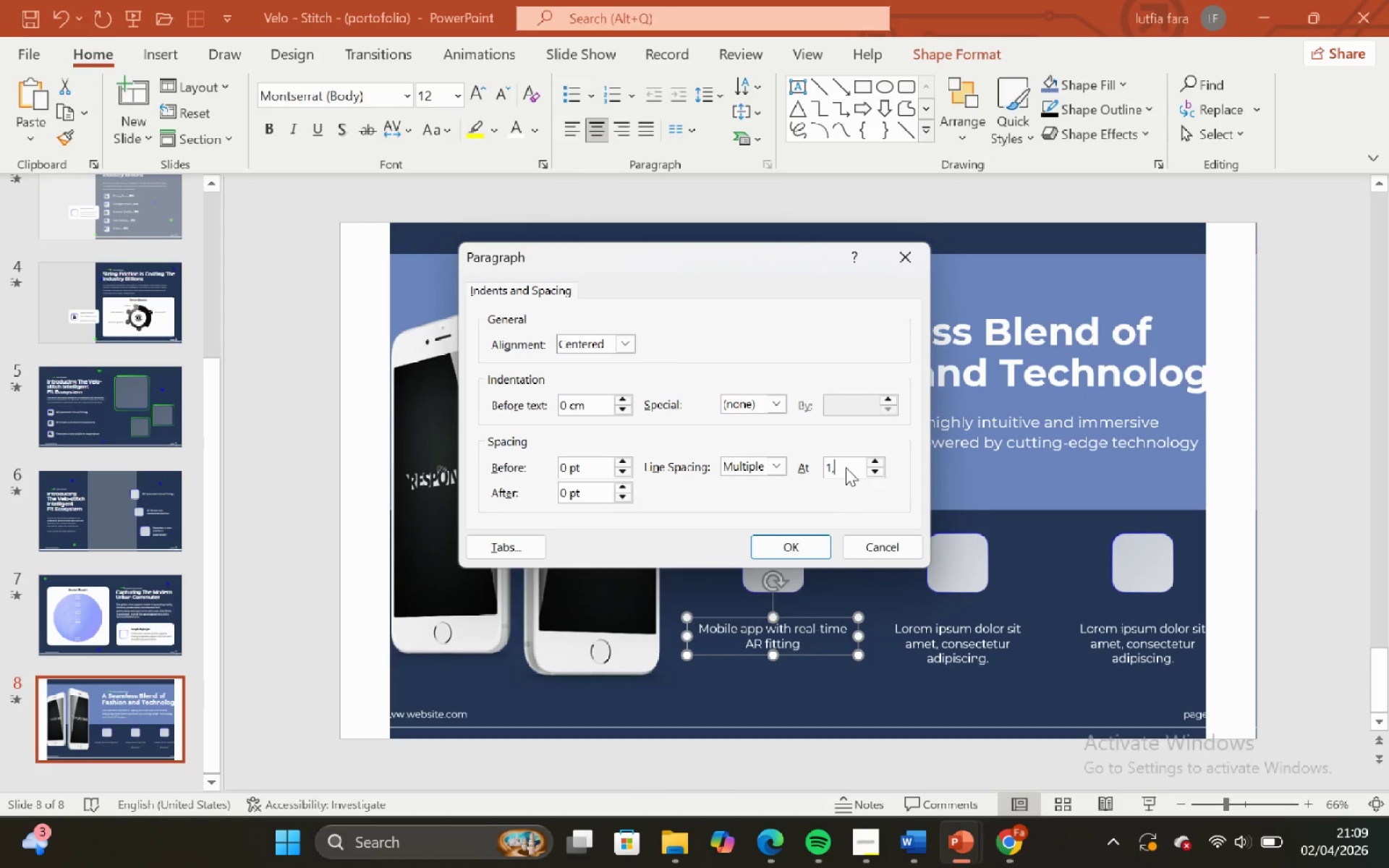 
key(2)
 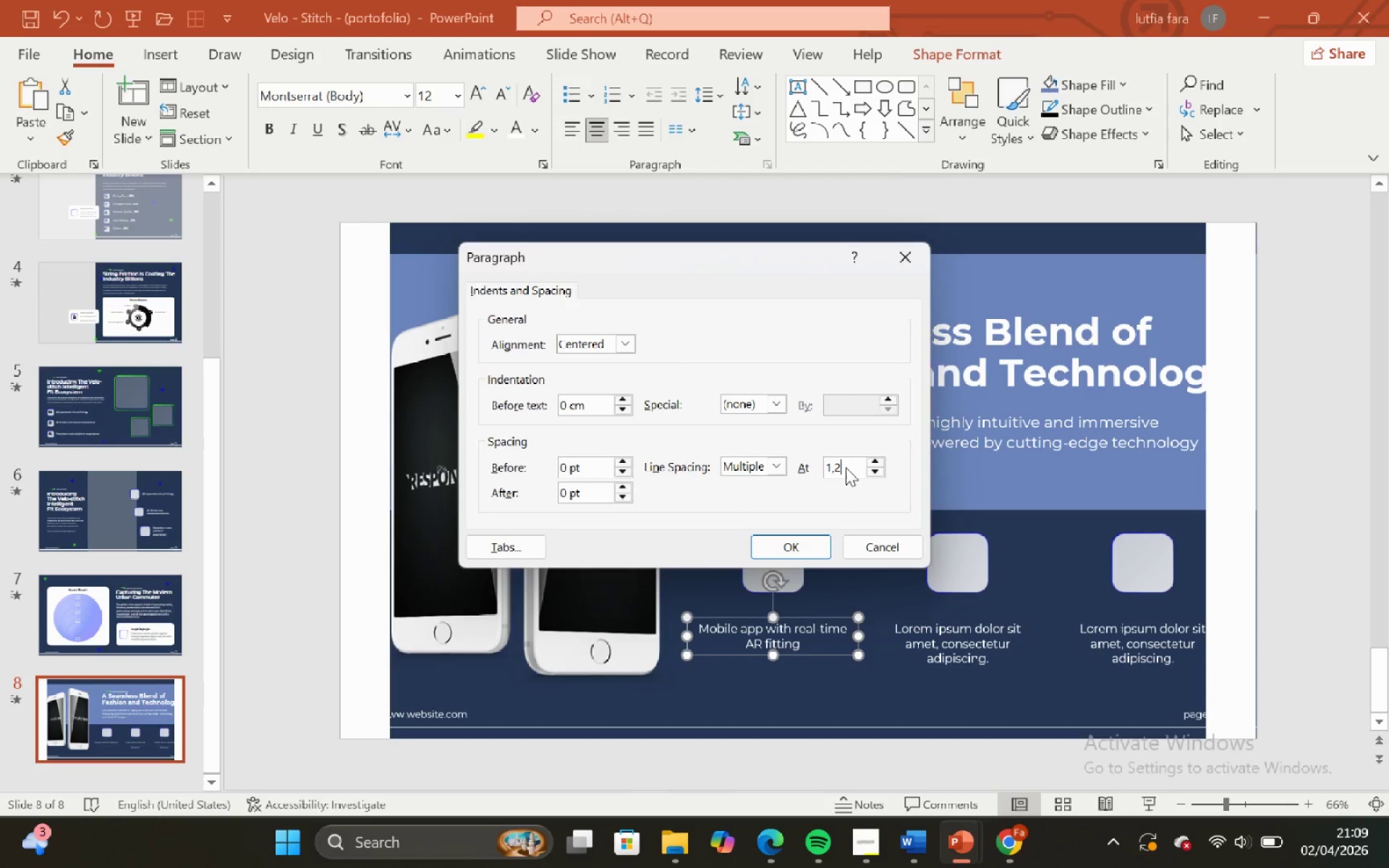 
key(Enter)
 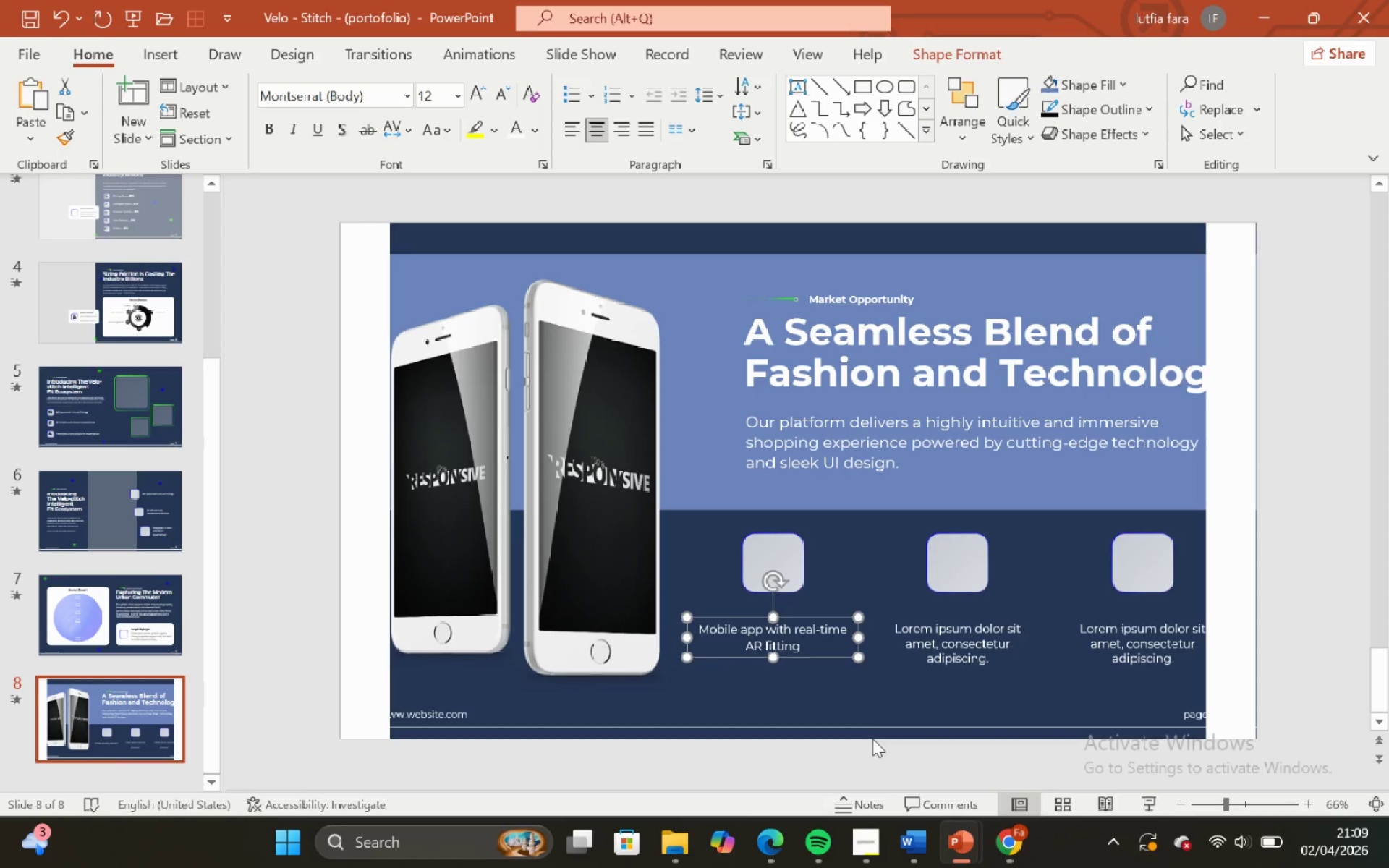 
left_click([867, 692])
 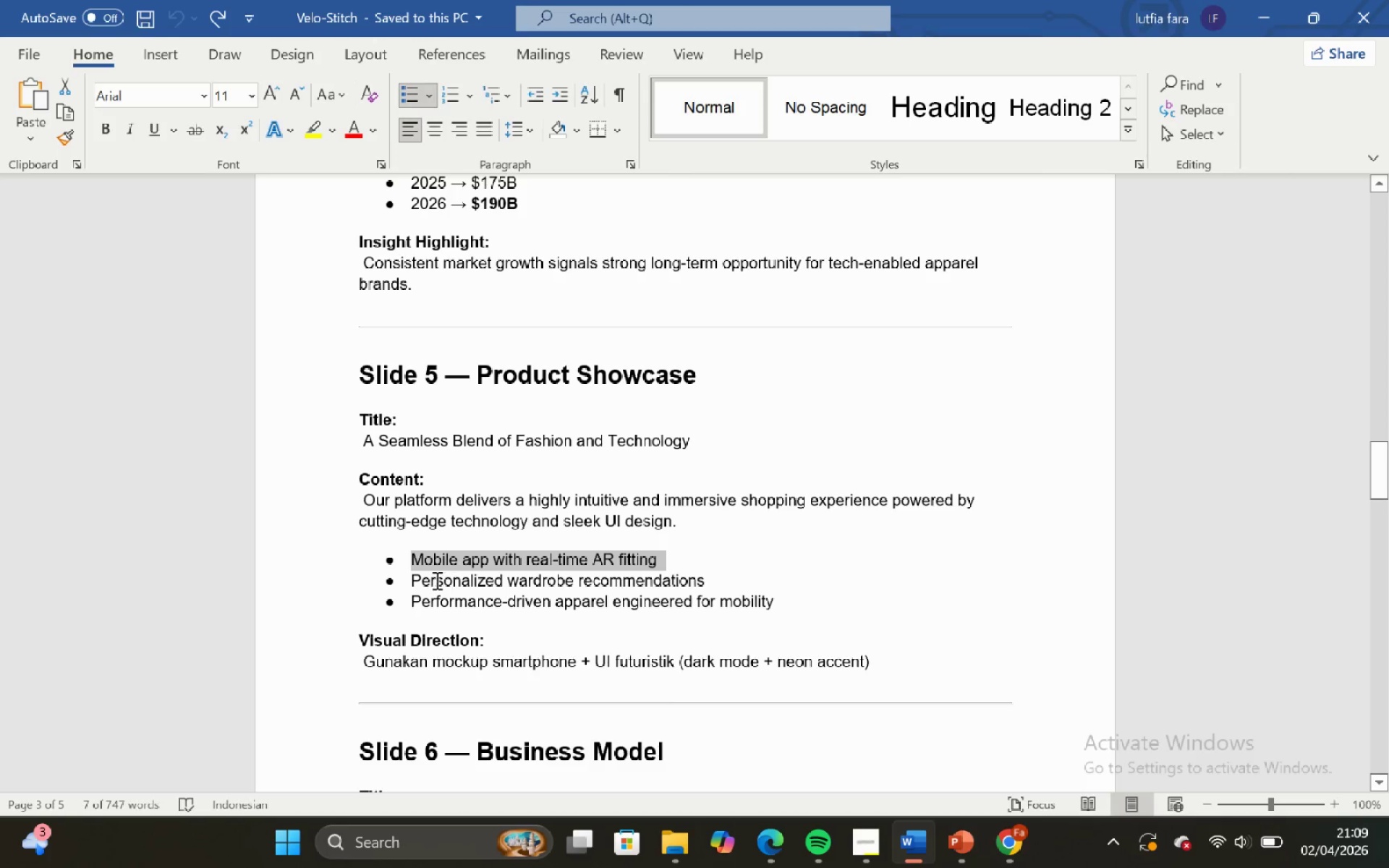 
left_click([410, 582])
 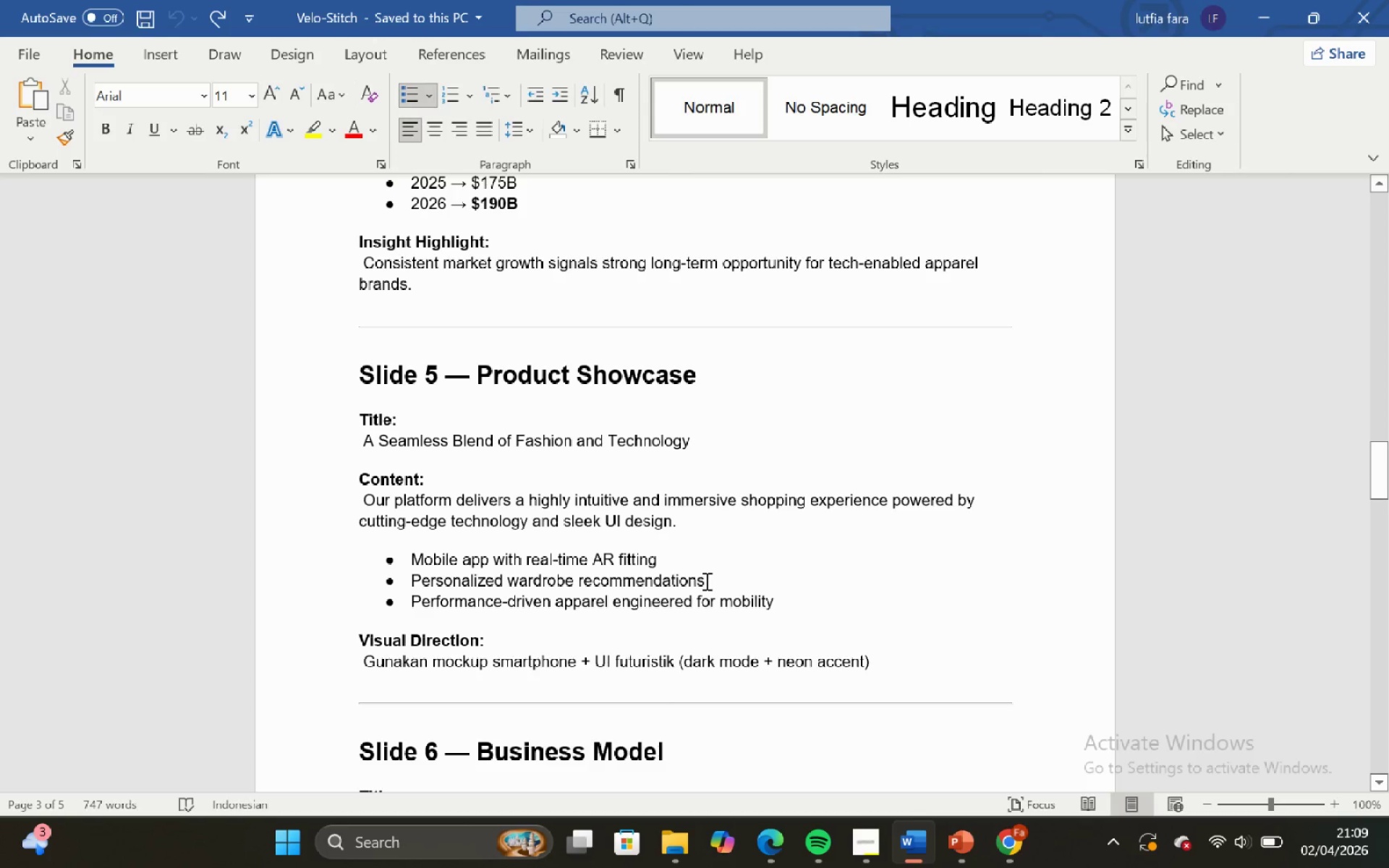 
hold_key(key=ShiftLeft, duration=0.56)
left_click([705, 581])
 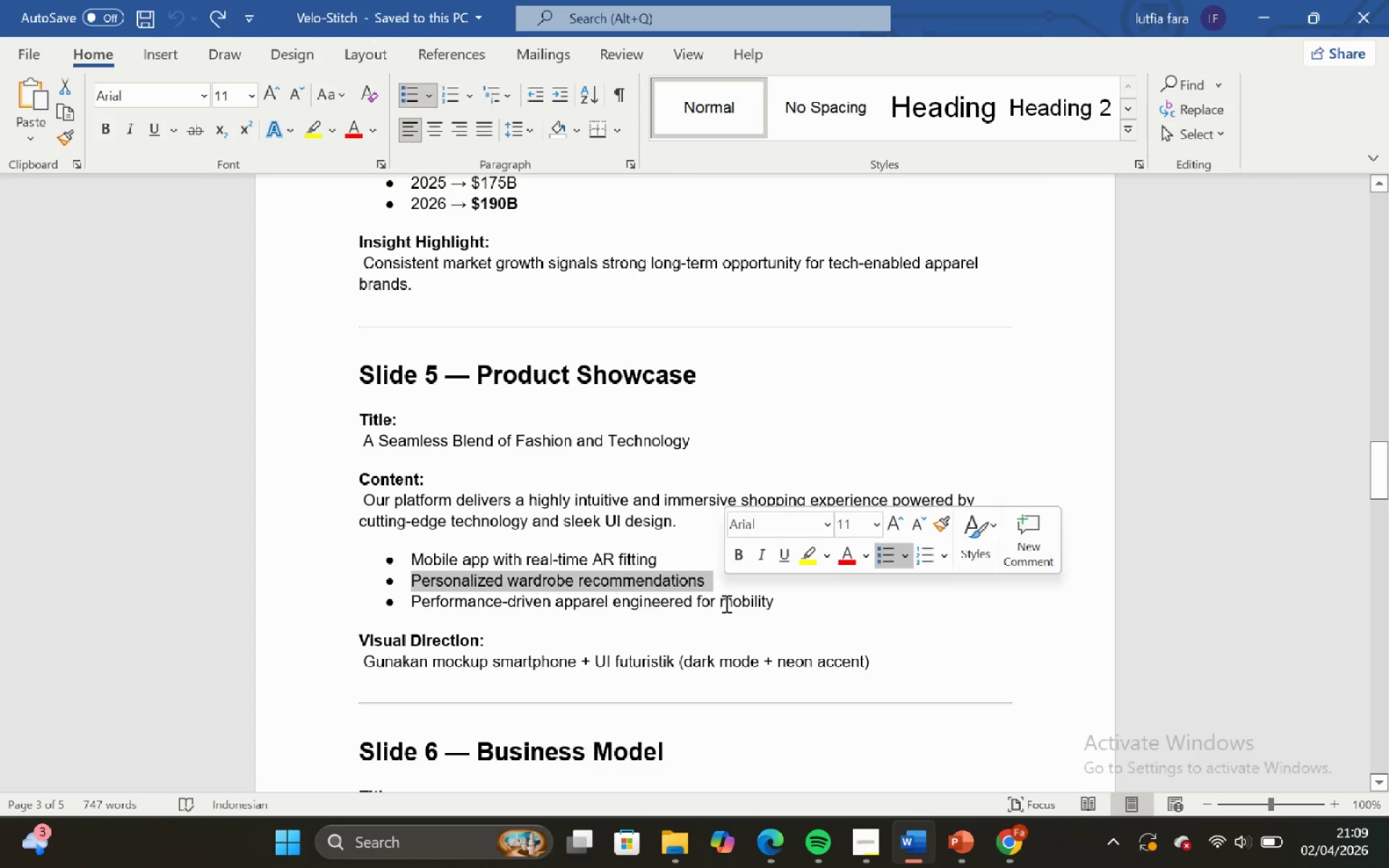 
key(Control+C)
 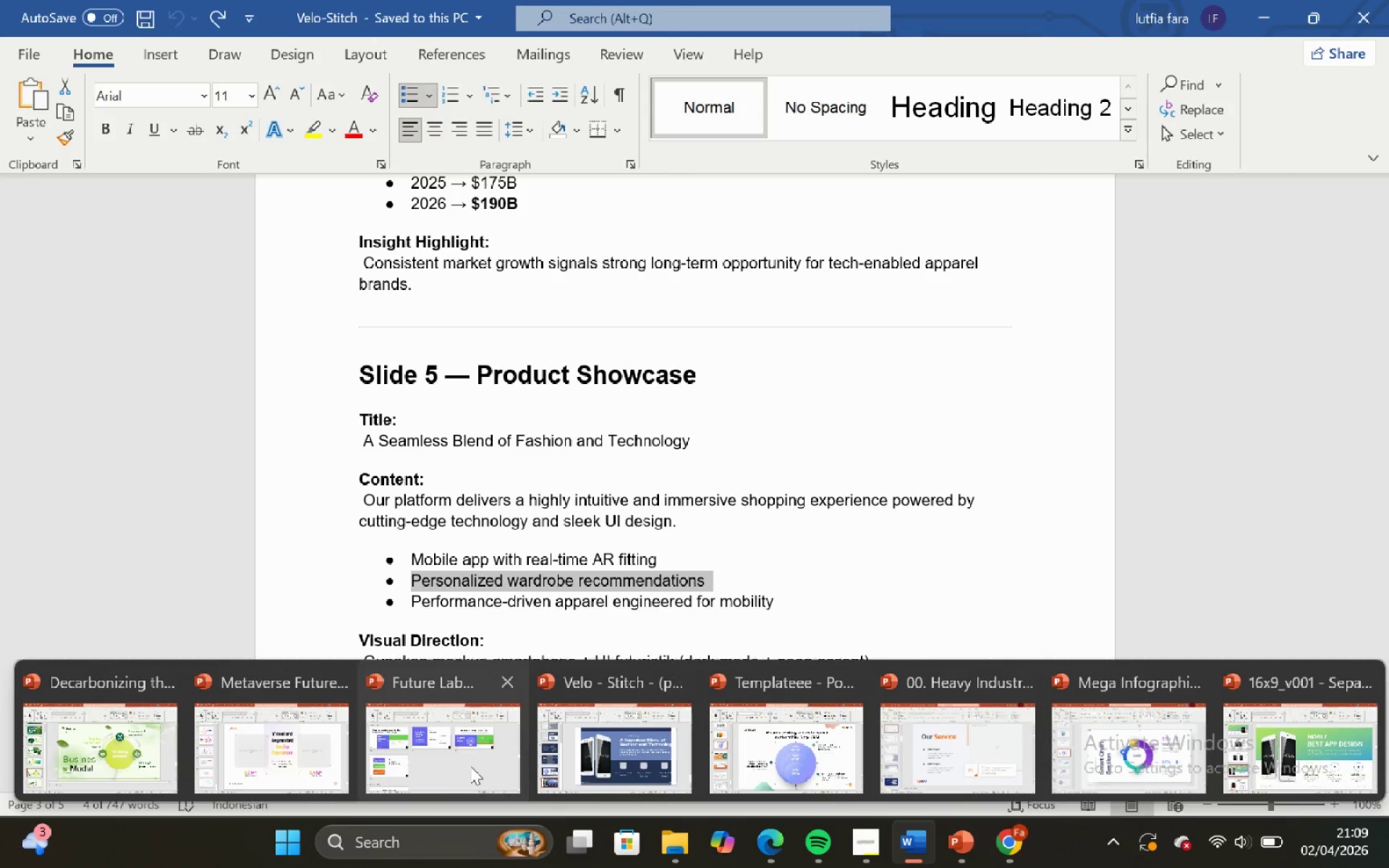 
left_click([578, 741])
 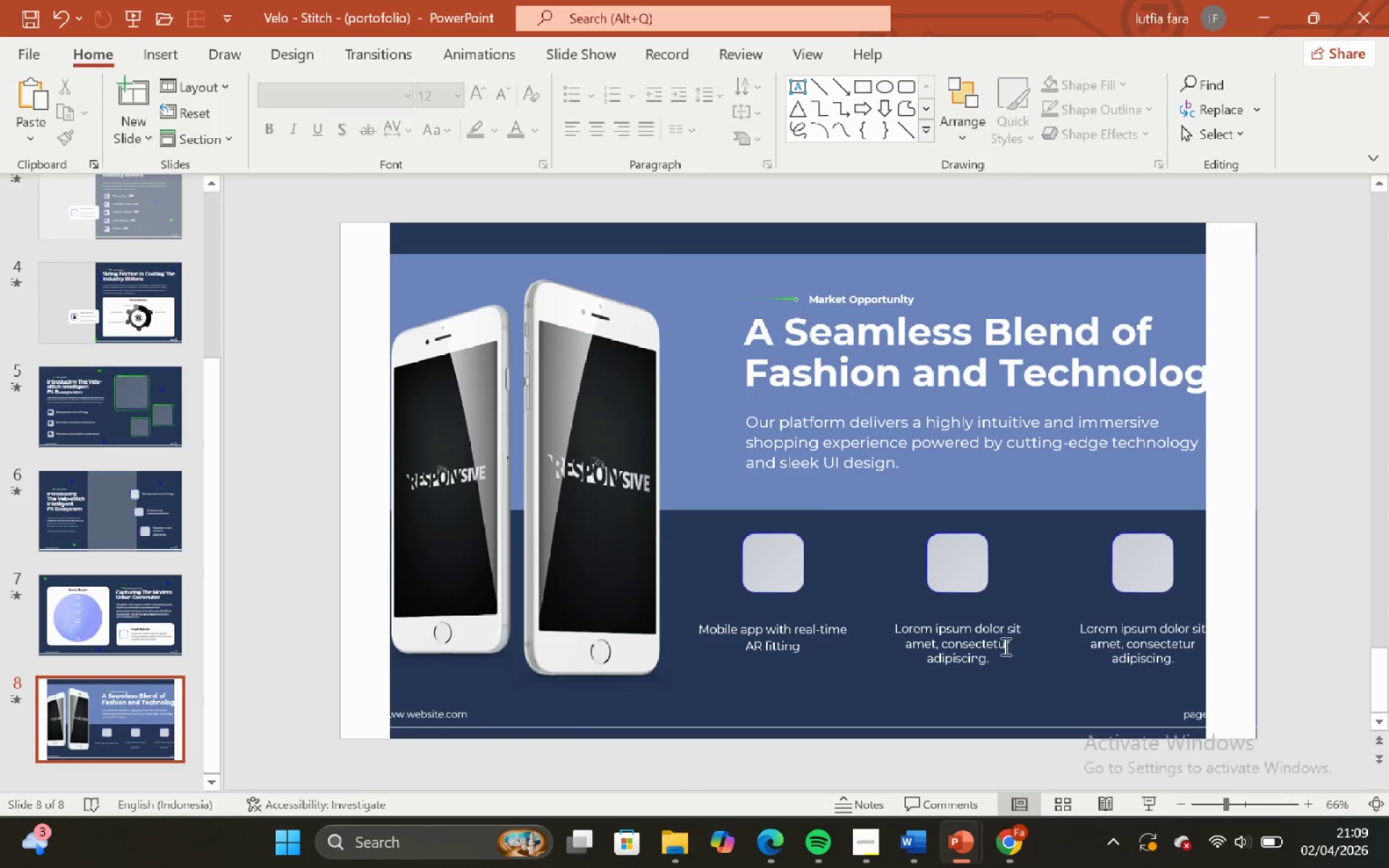 
left_click([975, 650])
 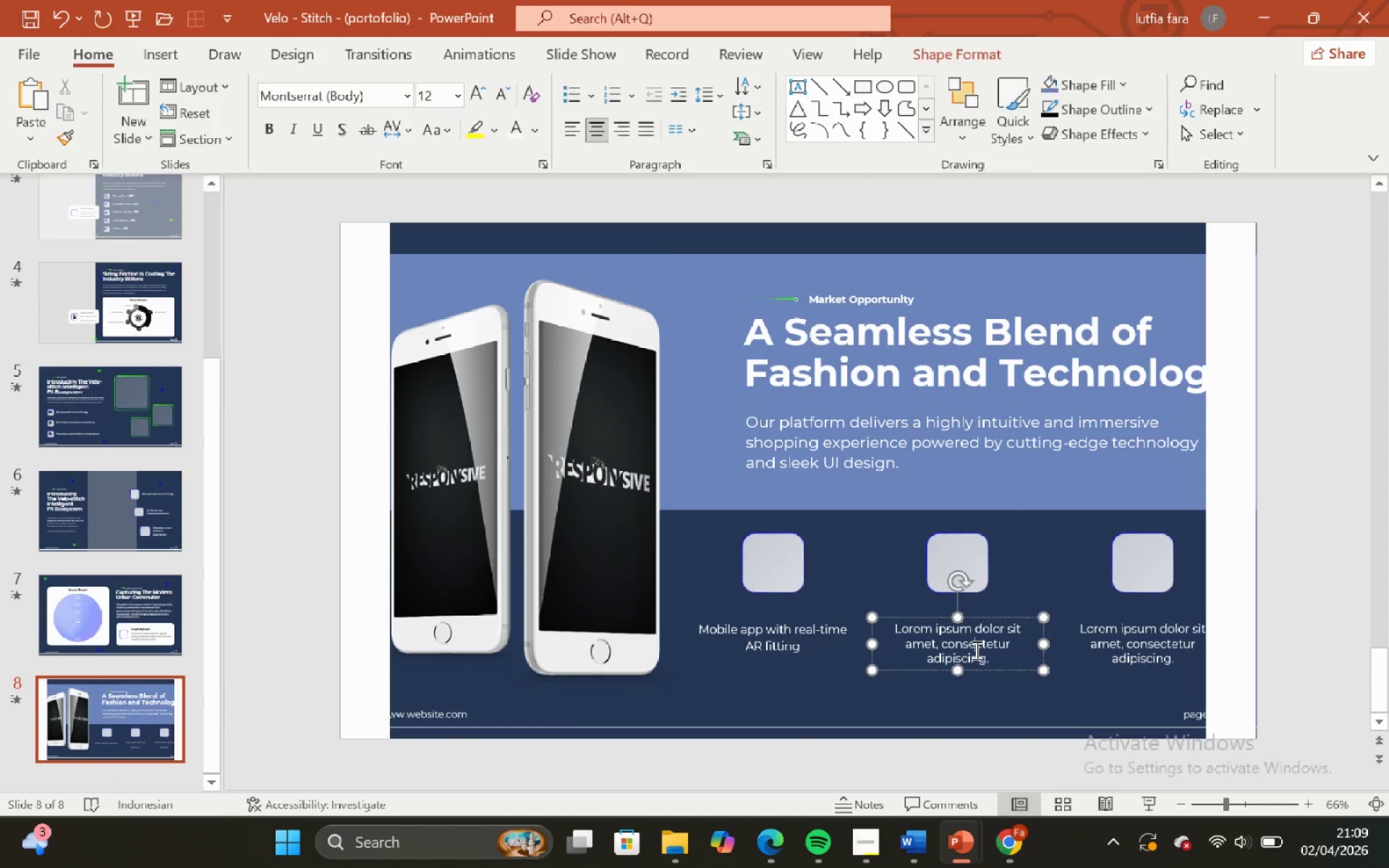 
key(Control+A)
 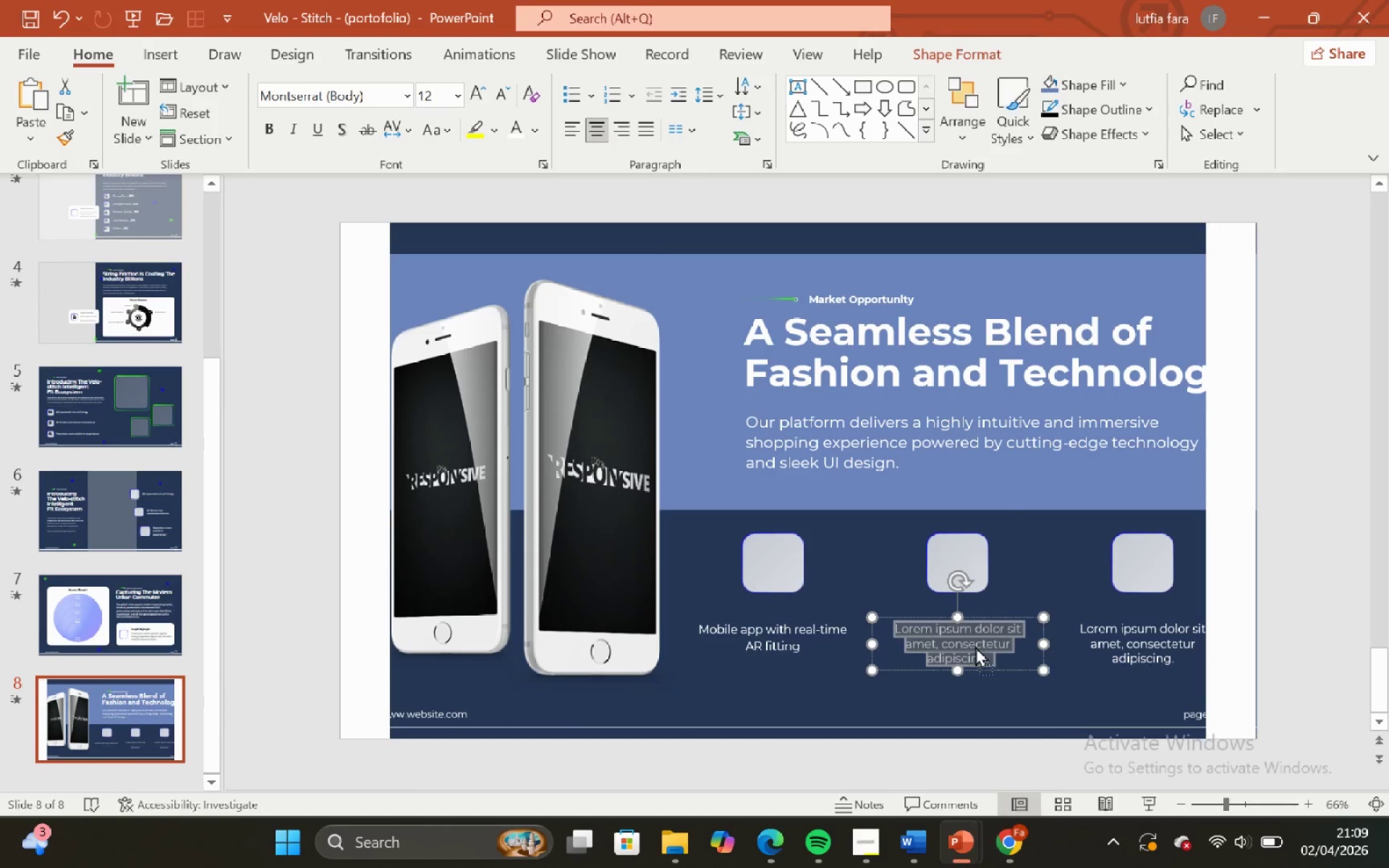 
right_click([975, 646])
 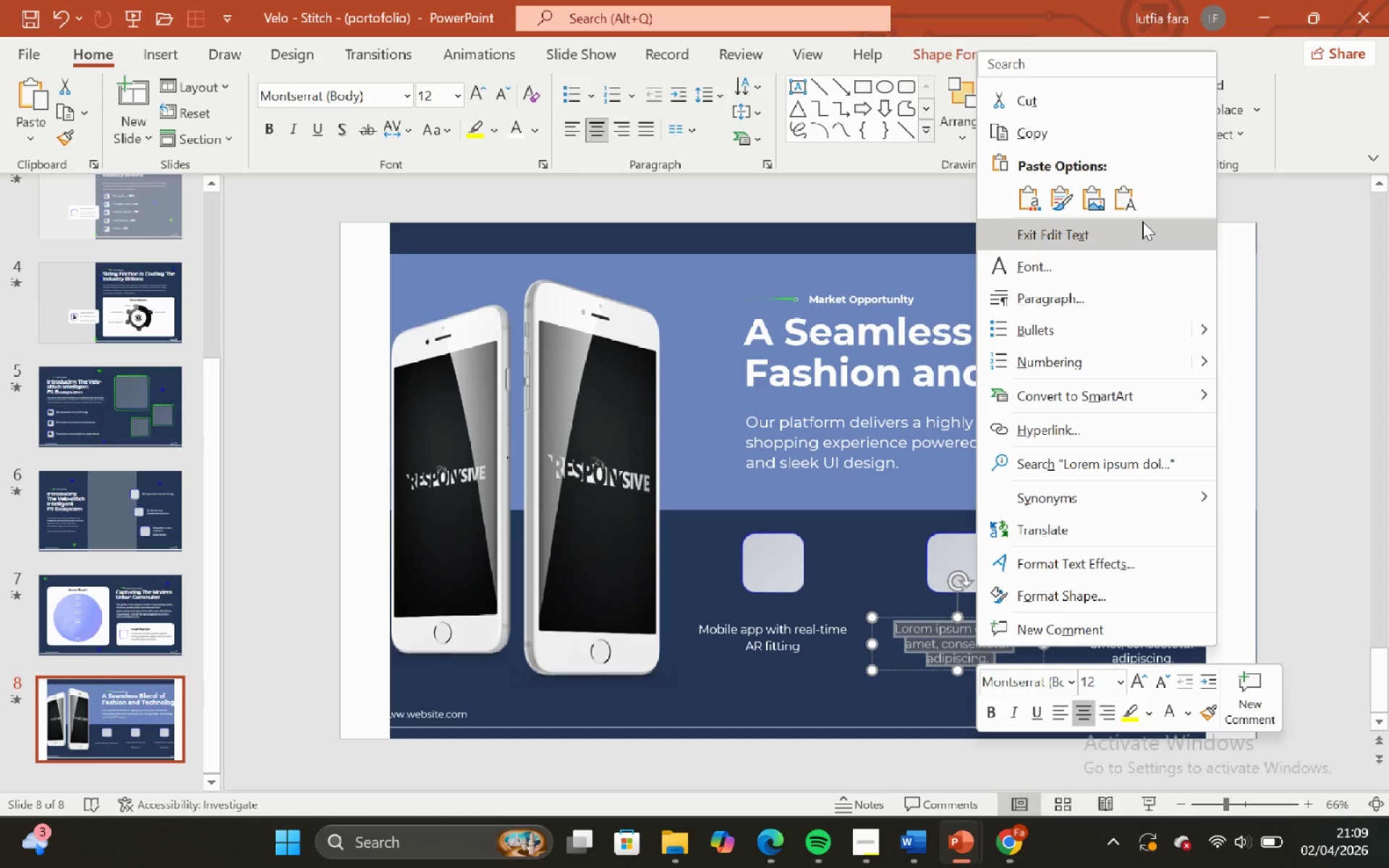 
left_click([1129, 203])
 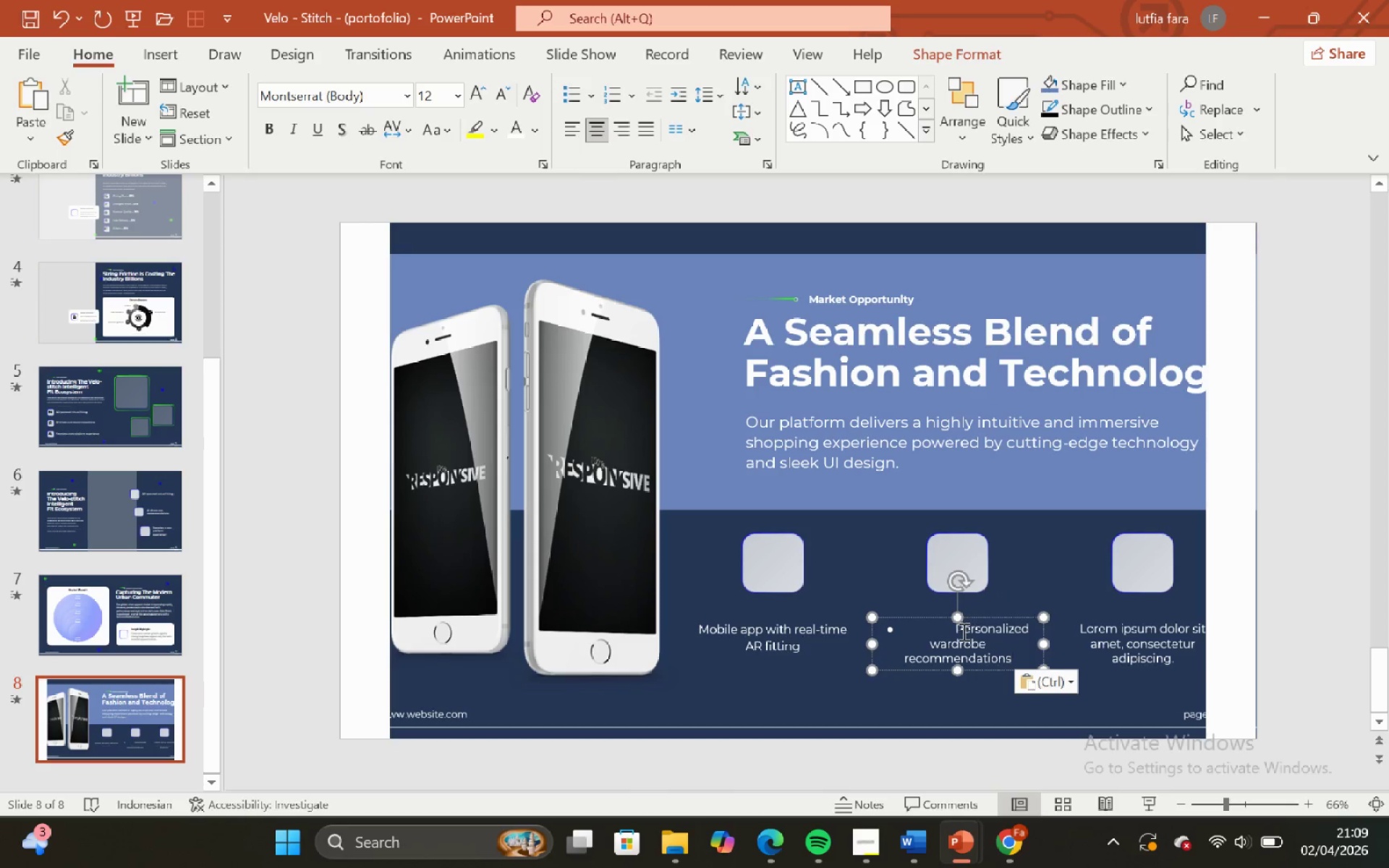 
left_click([957, 631])
 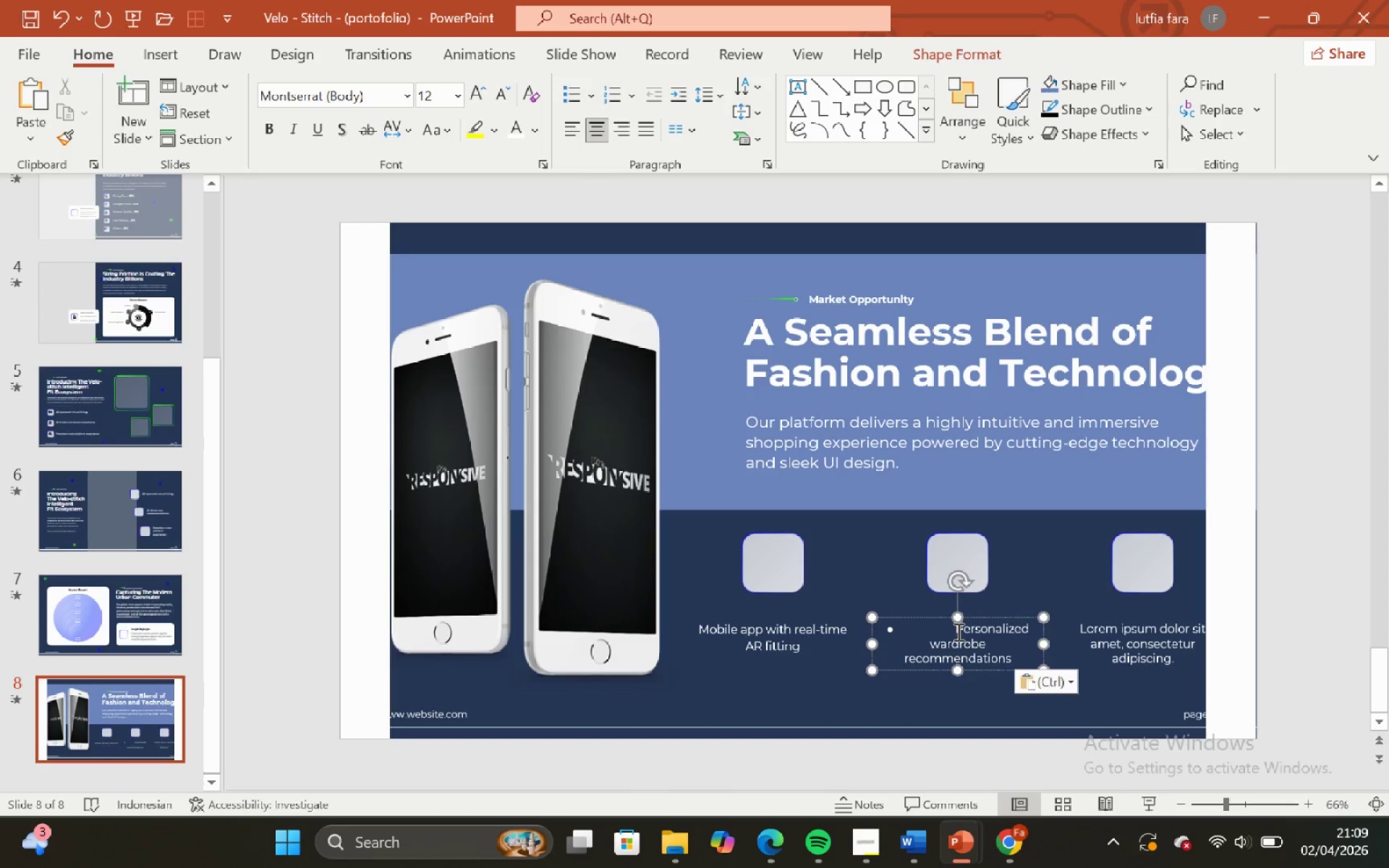 
key(Backspace)
 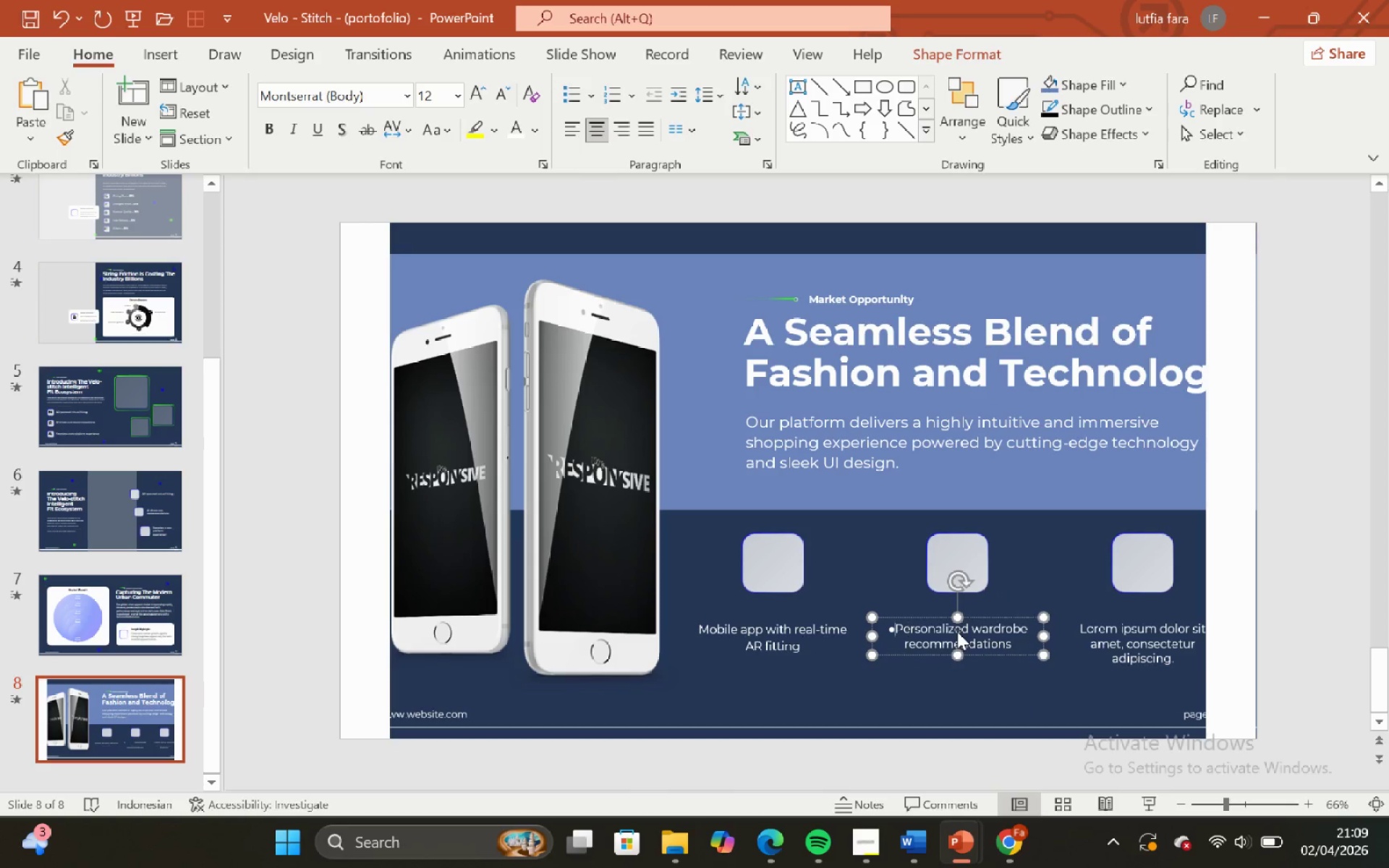 
key(Backspace)
 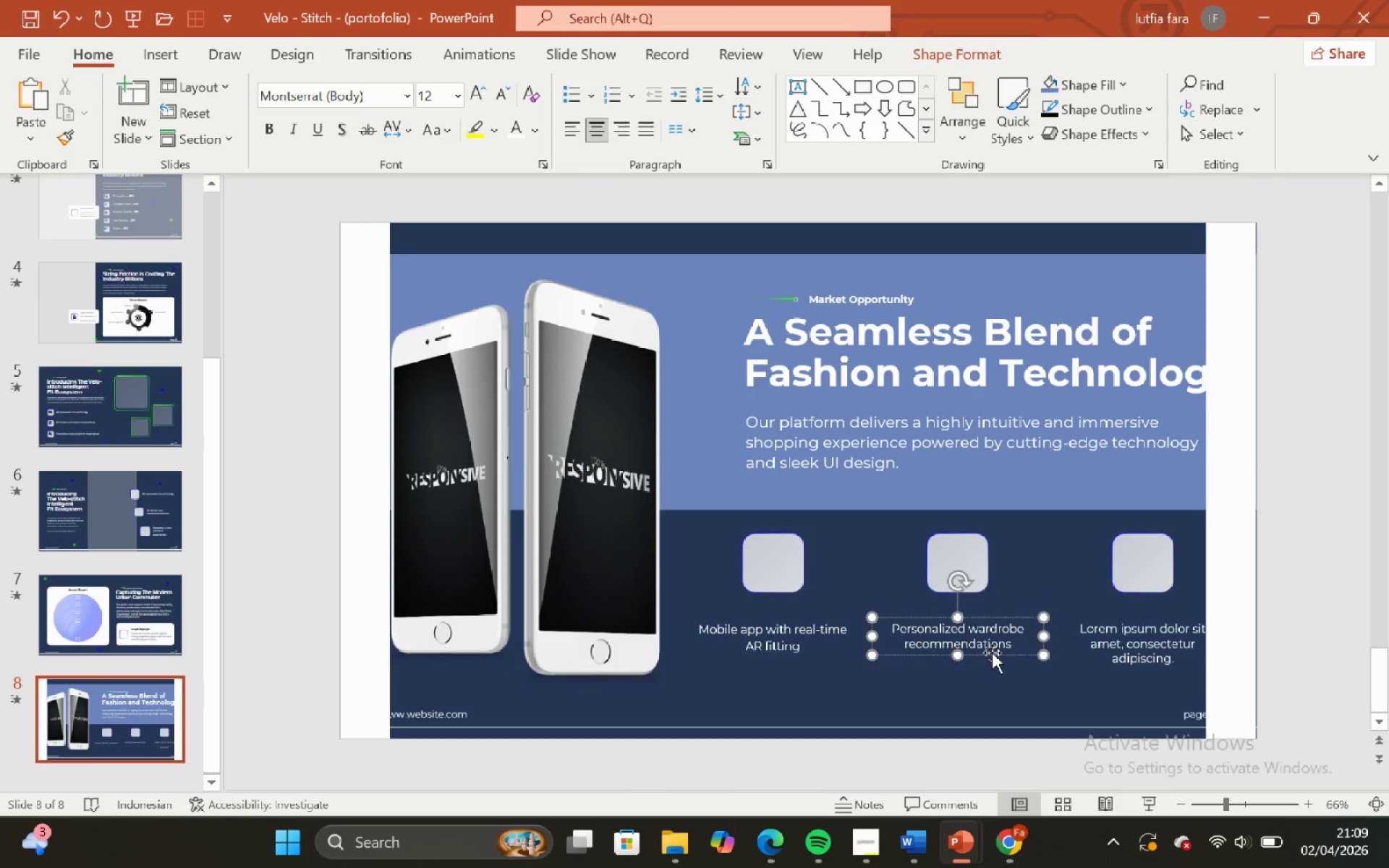 
left_click([996, 655])
 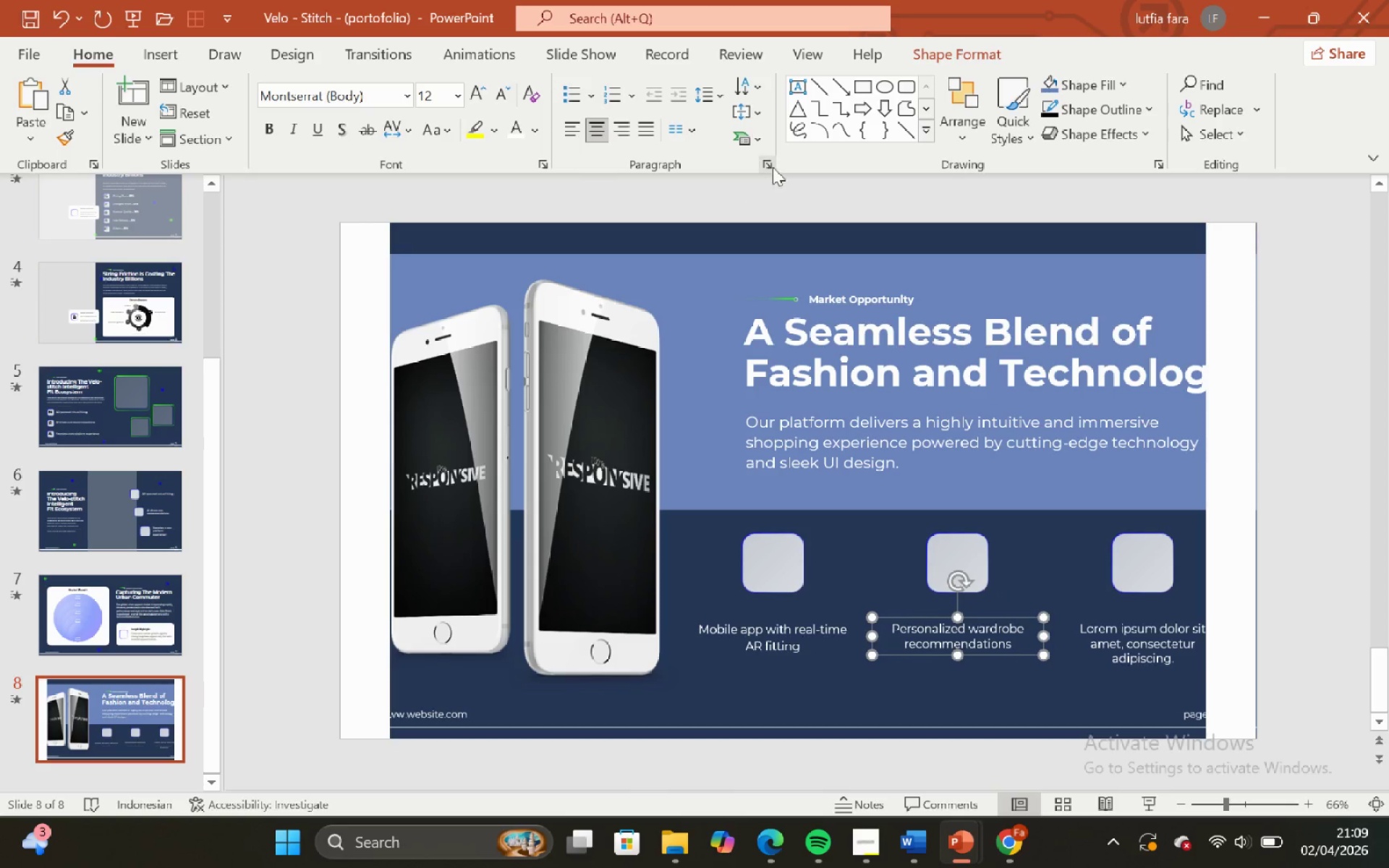 
left_click([773, 163])
 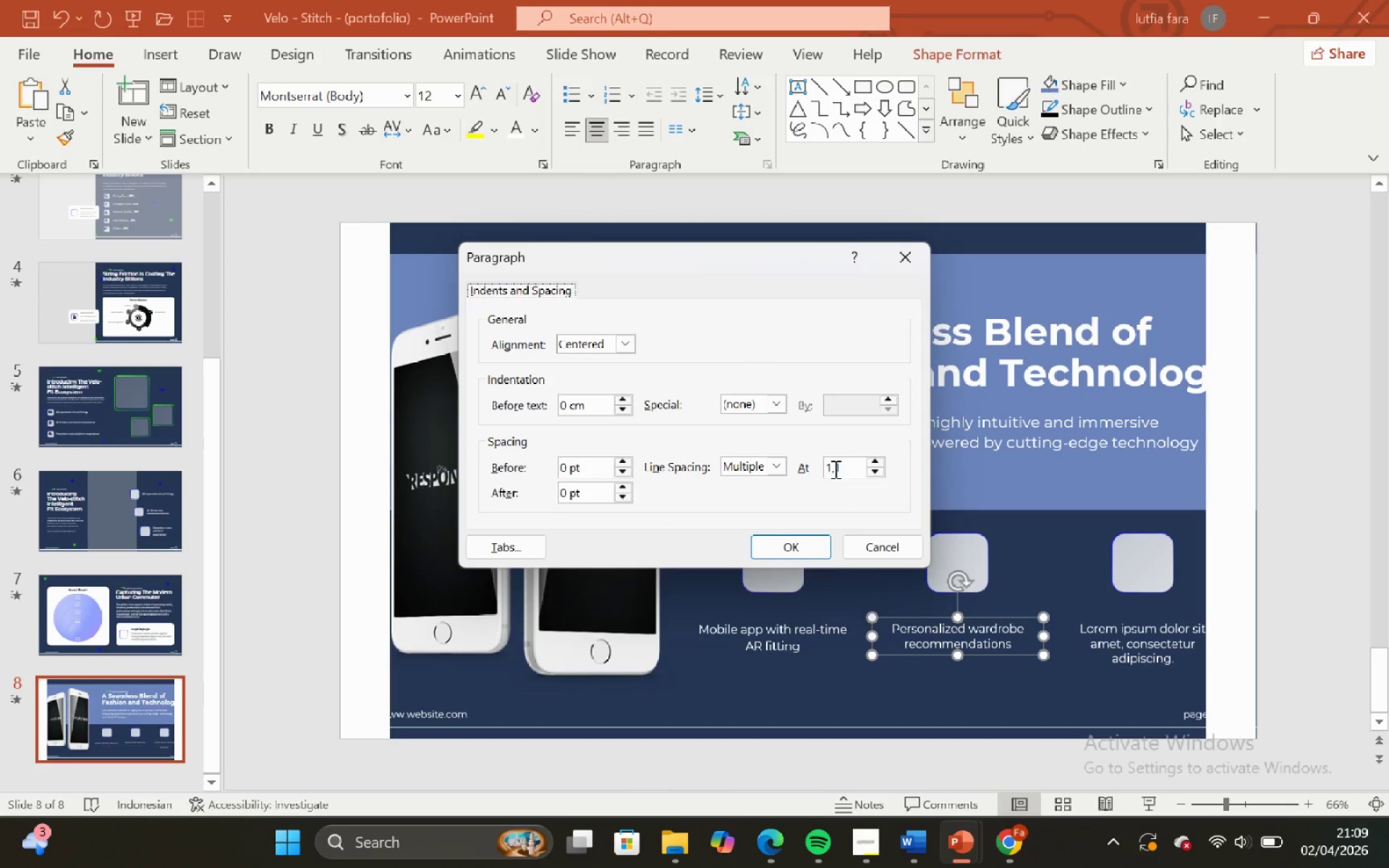 
left_click([844, 464])
 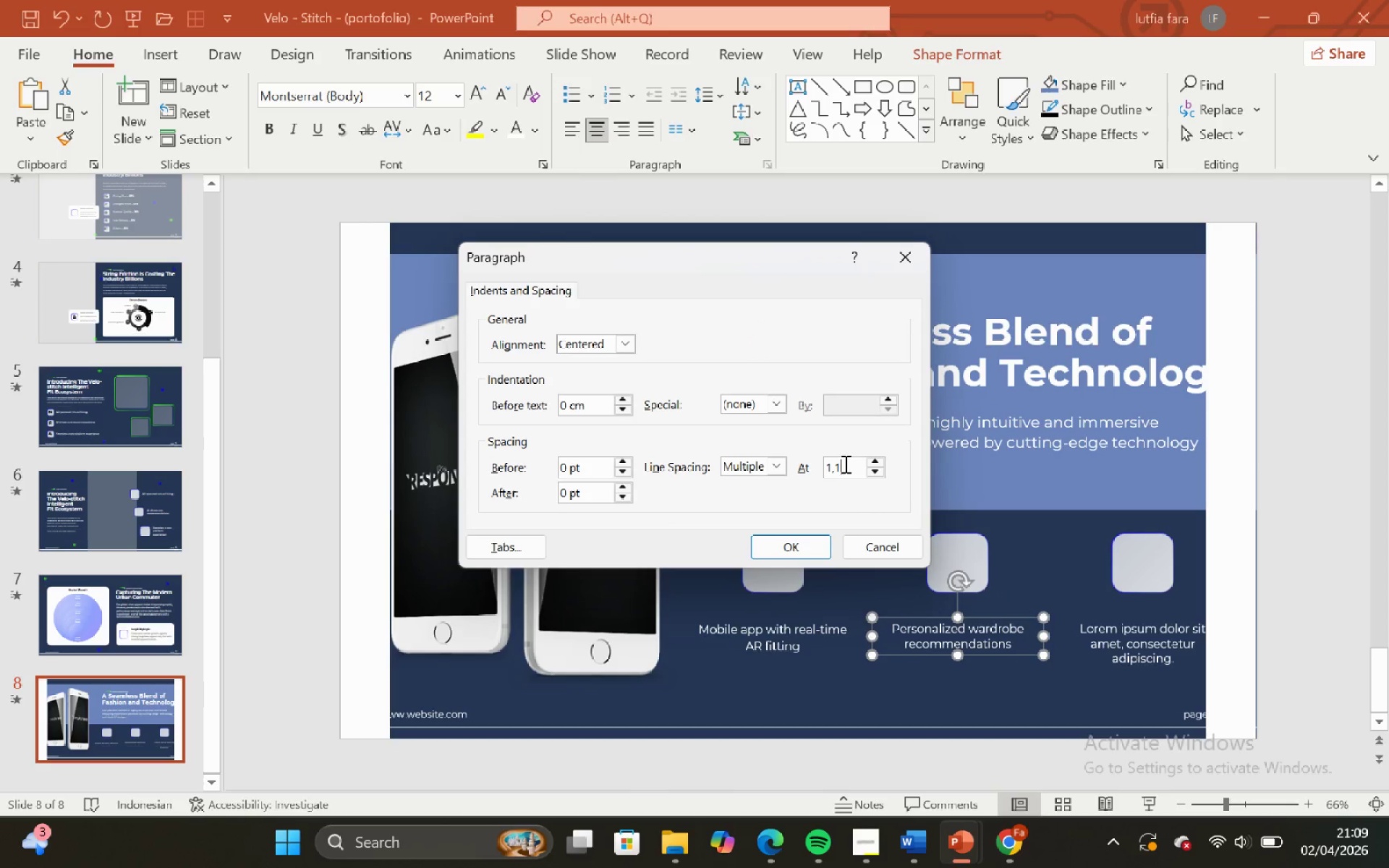 
key(Backspace)
 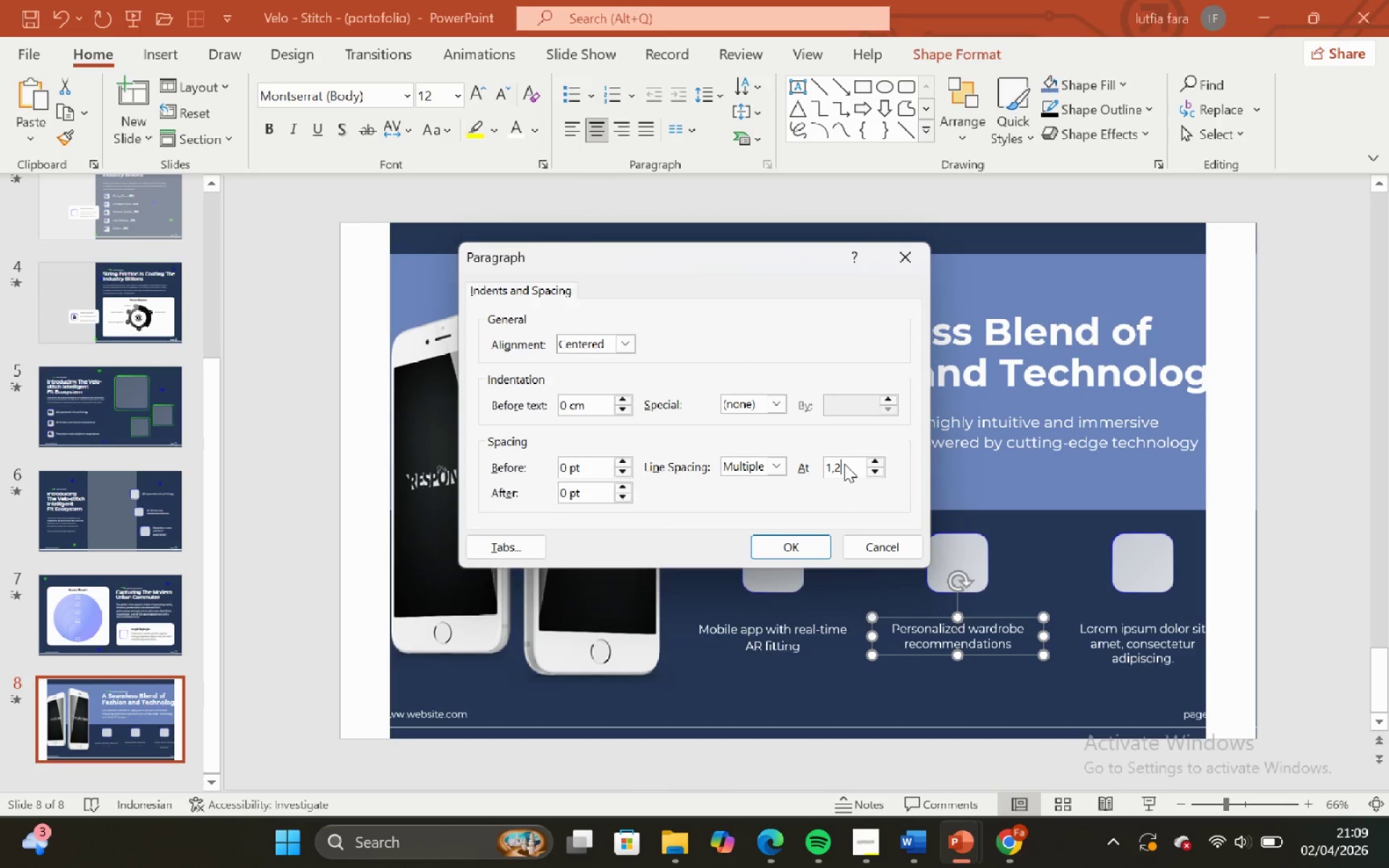 
key(2)
 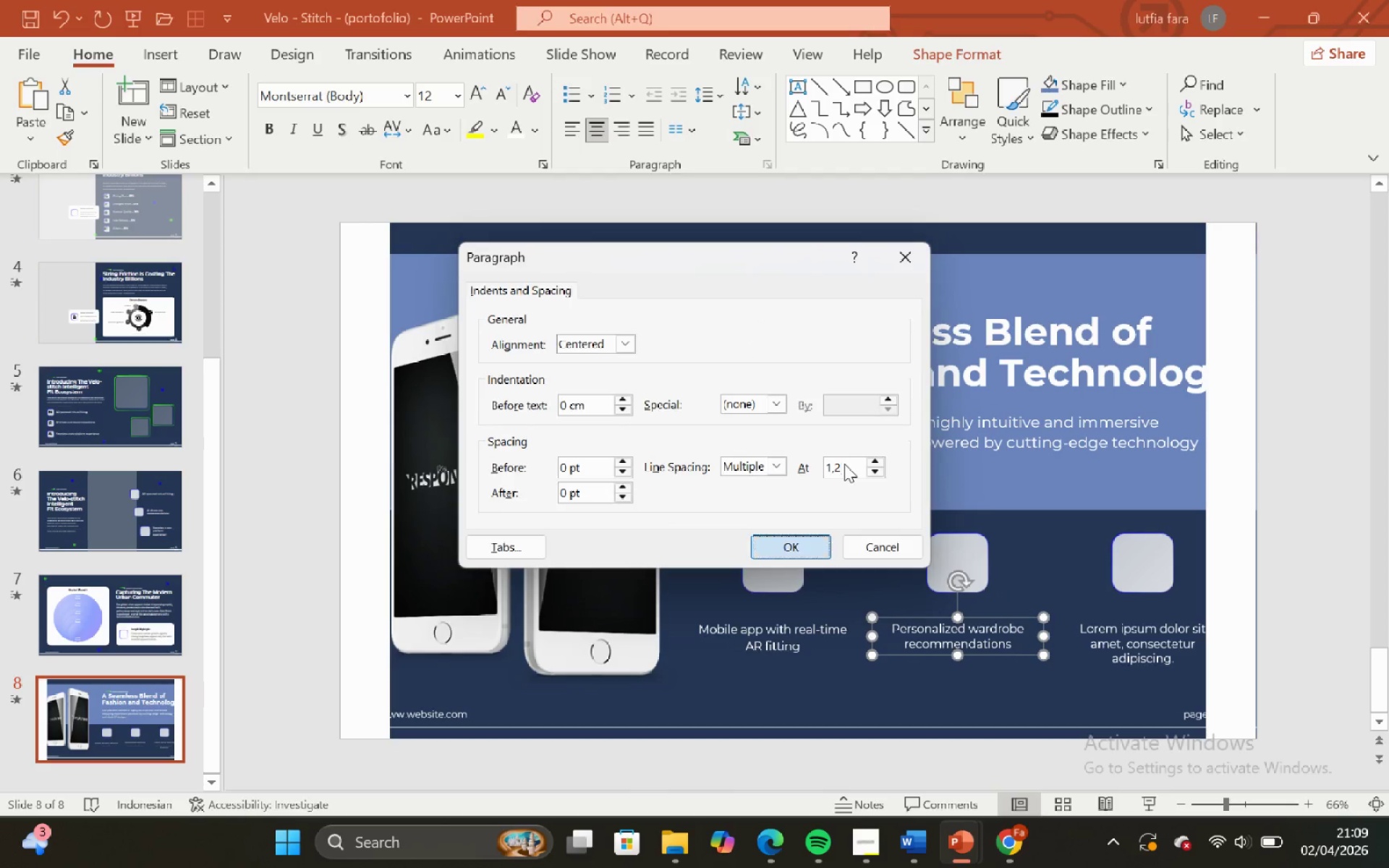 
key(Enter)
 